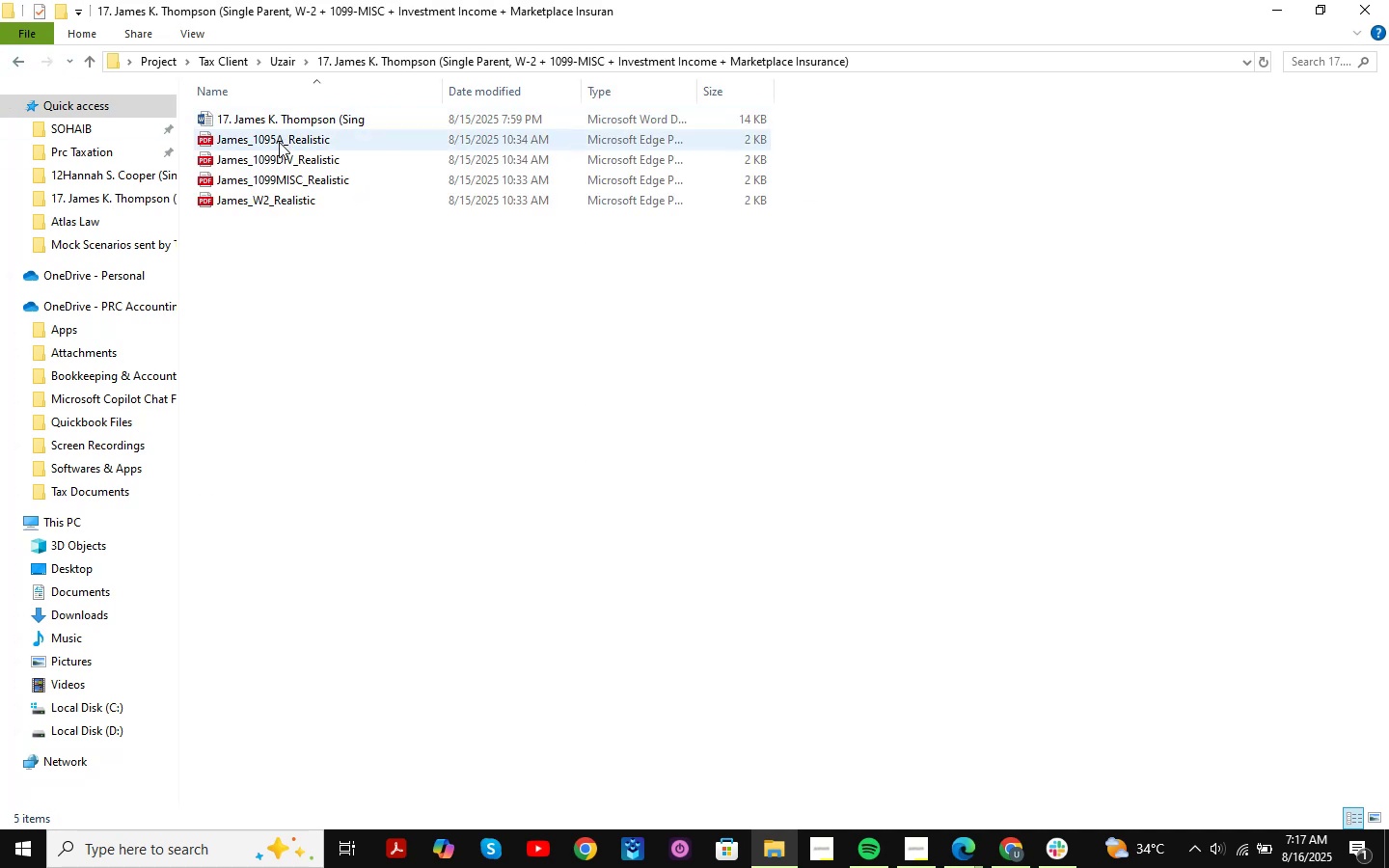 
double_click([280, 147])
 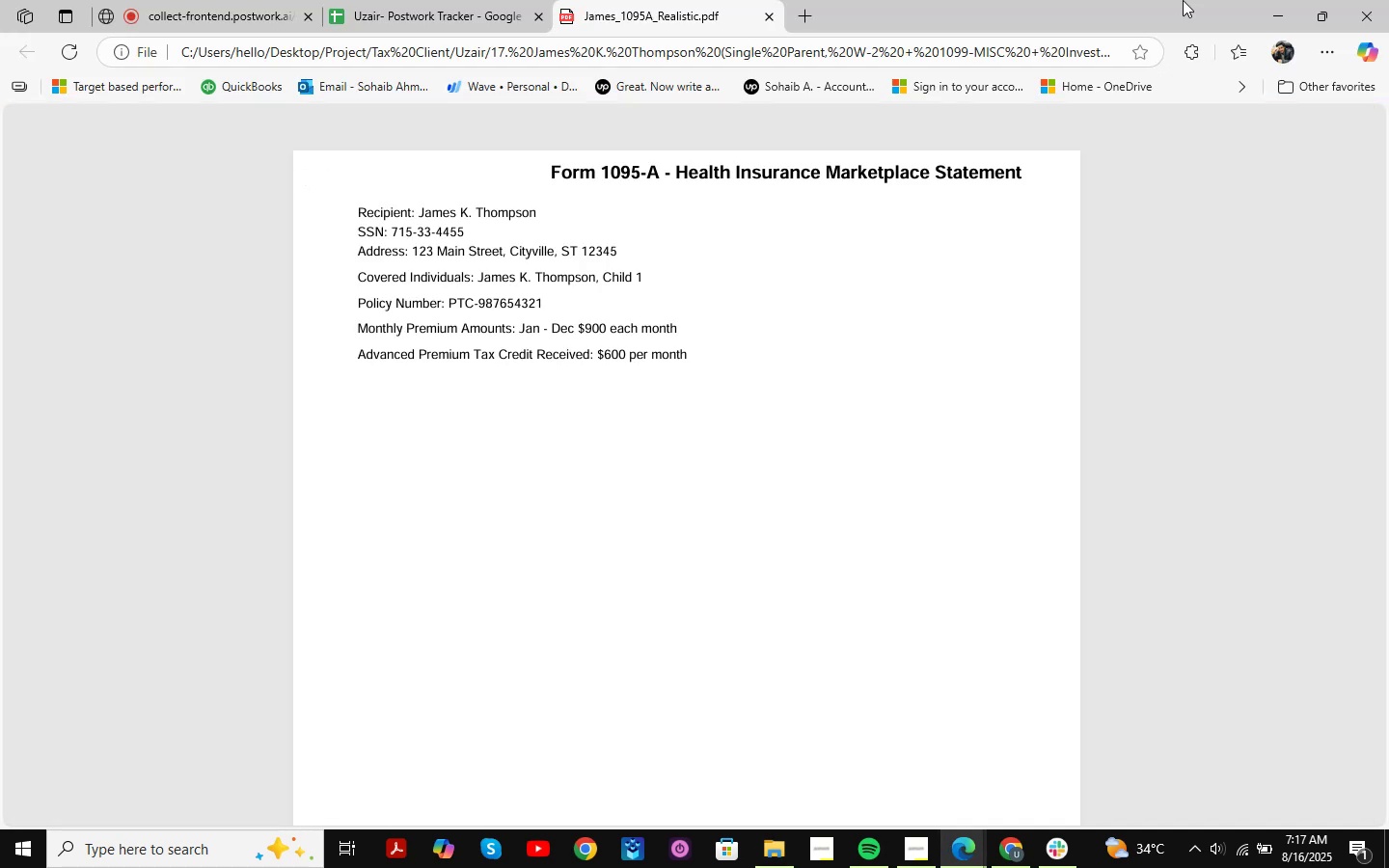 
left_click([1288, 7])
 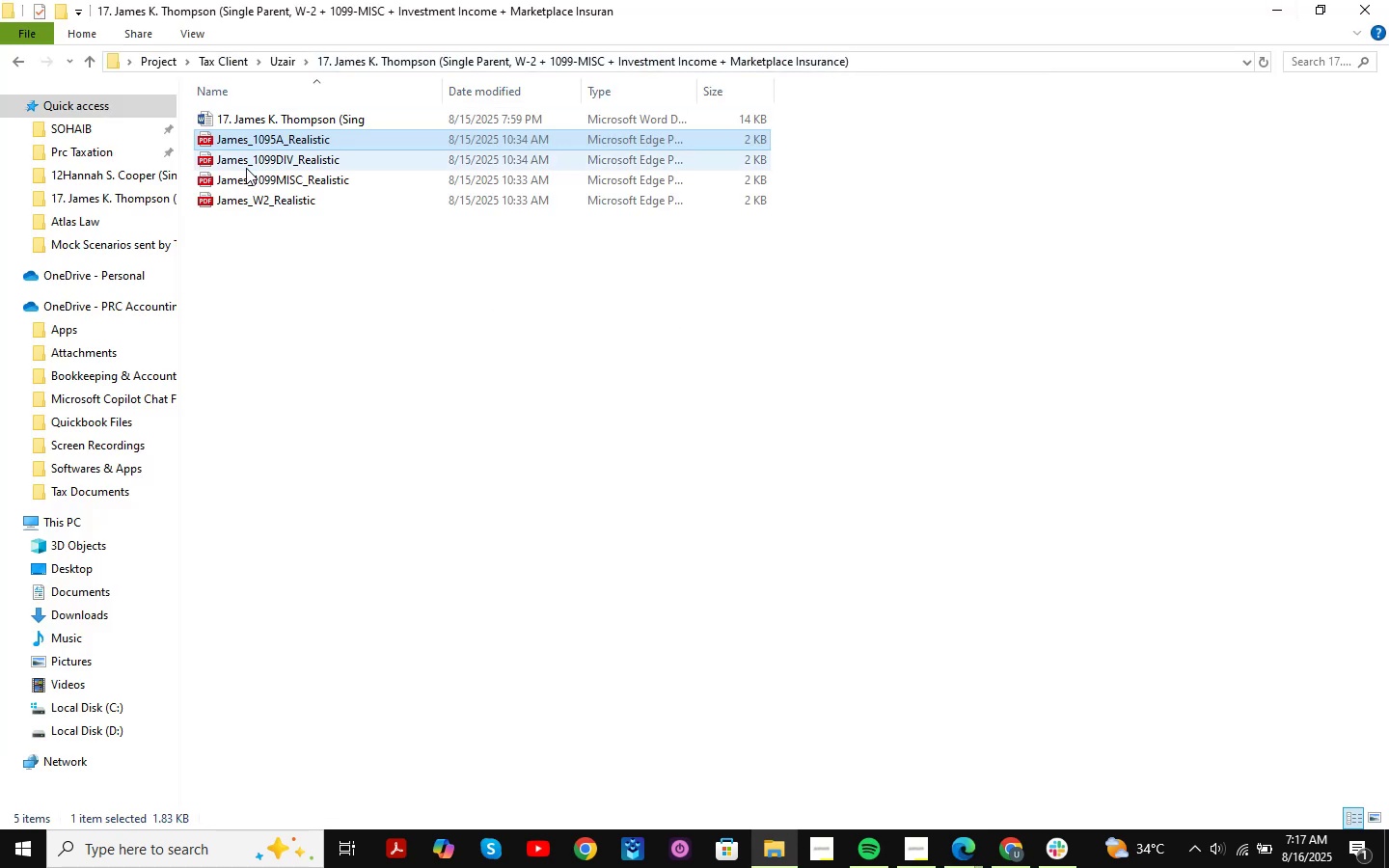 
double_click([245, 168])
 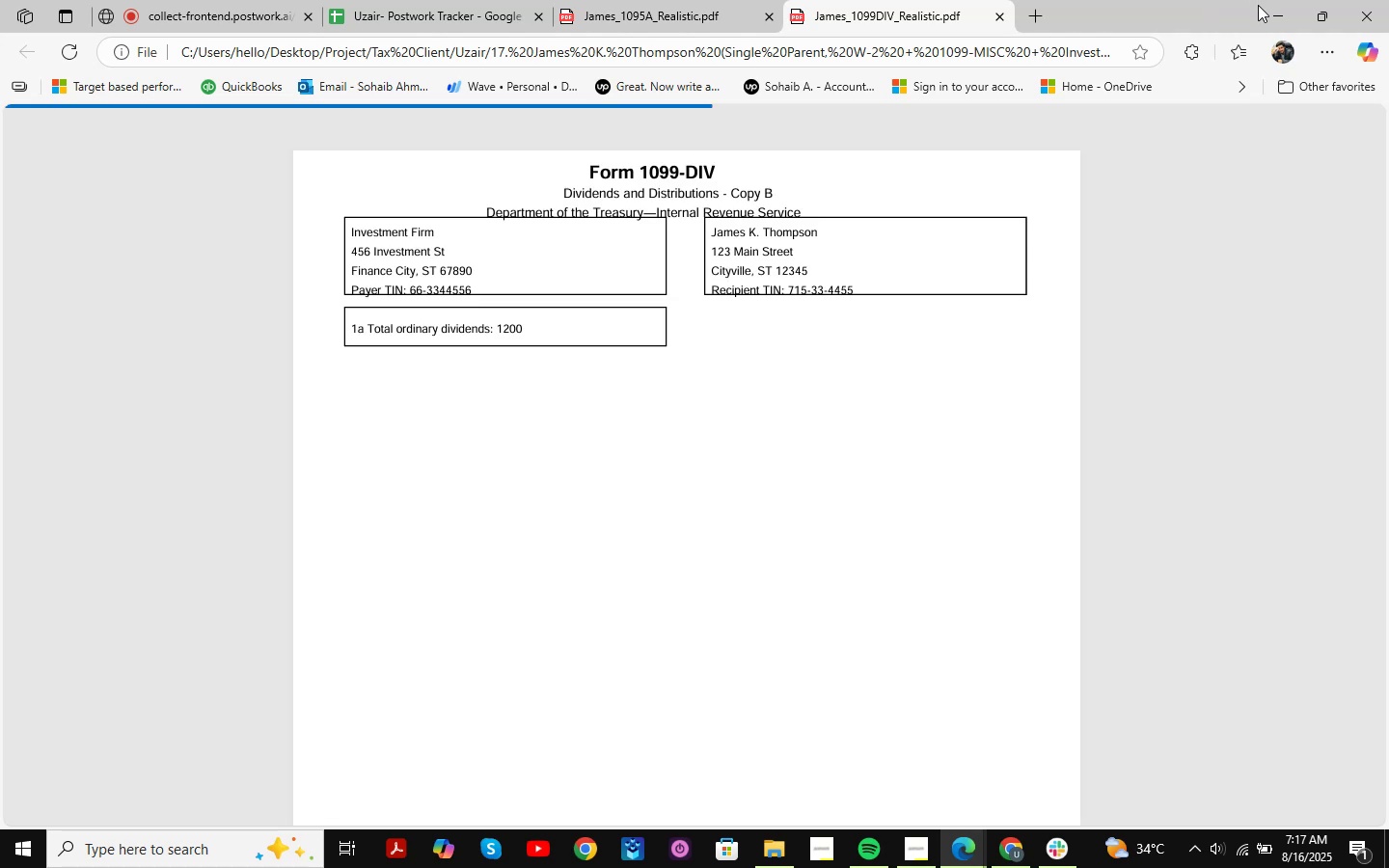 
left_click([1262, 6])
 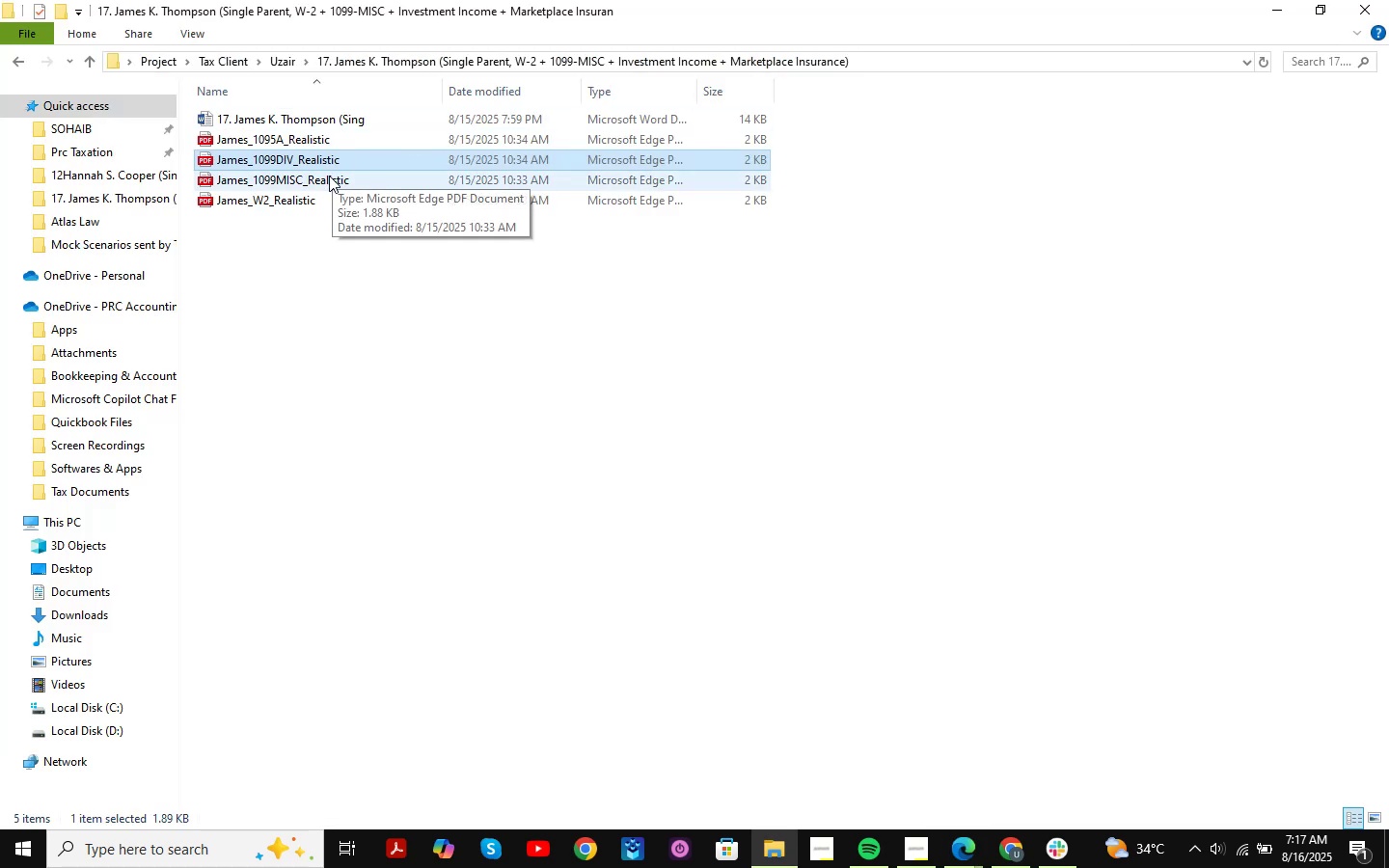 
double_click([329, 176])
 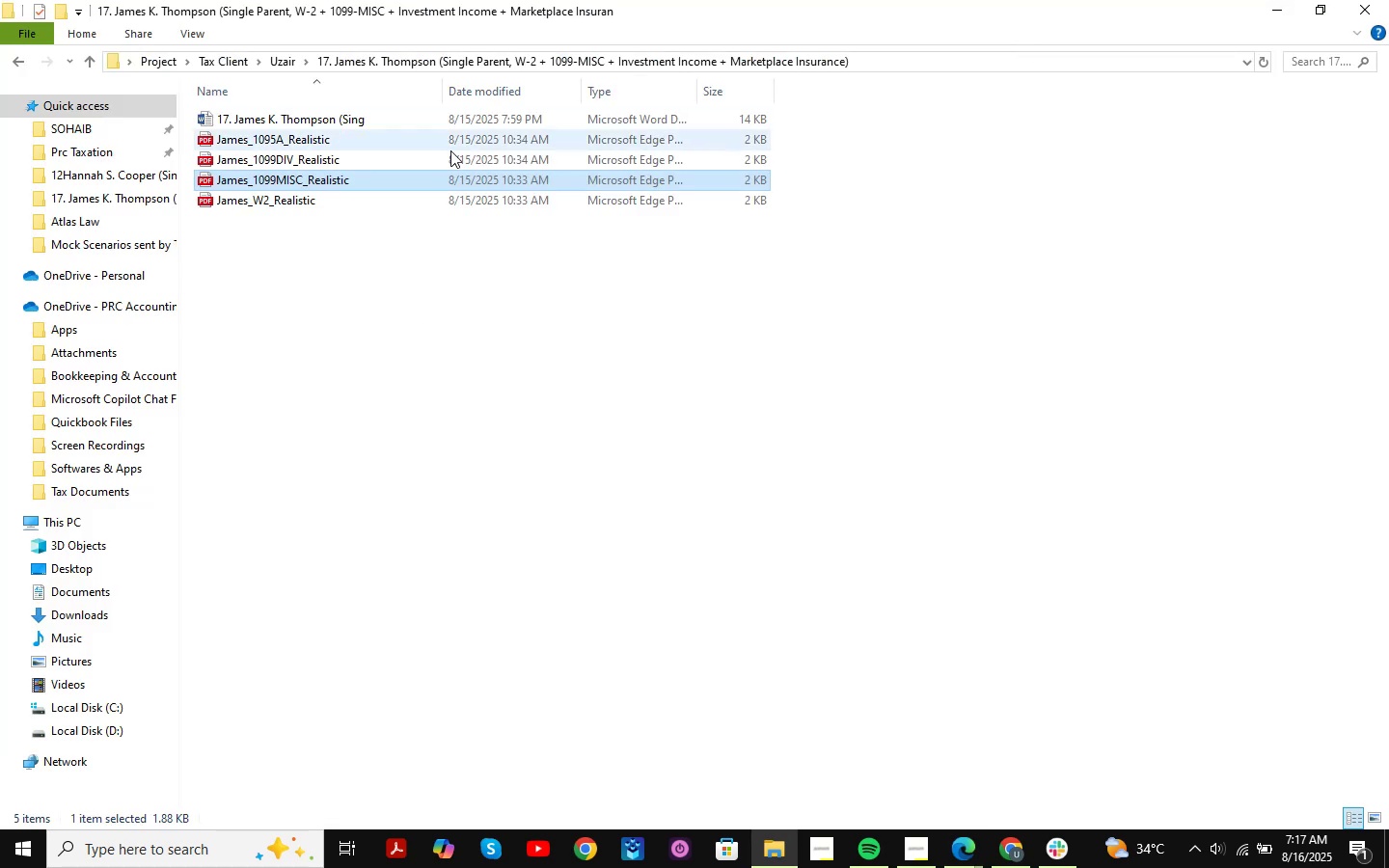 
double_click([377, 192])
 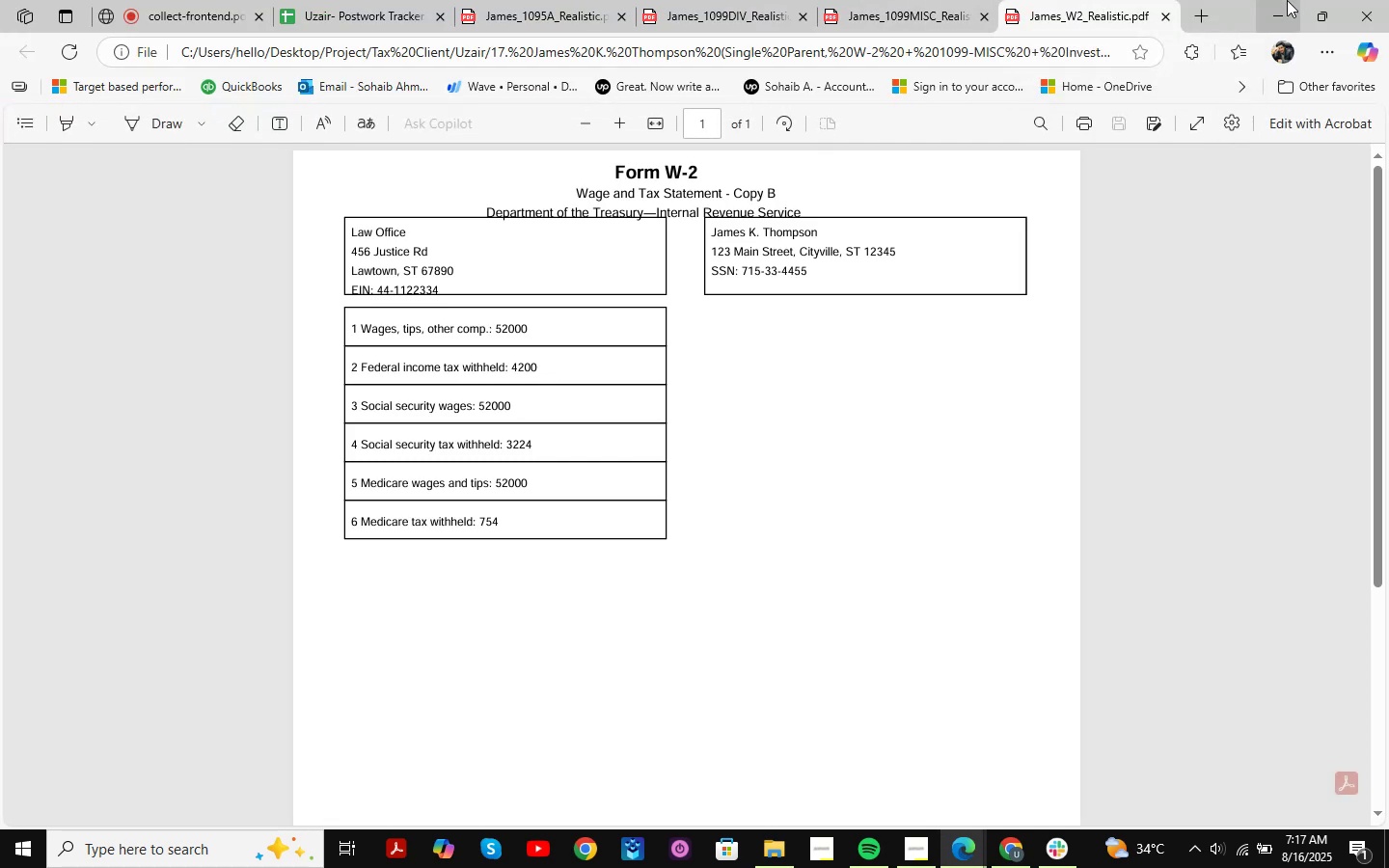 
left_click([523, 0])
 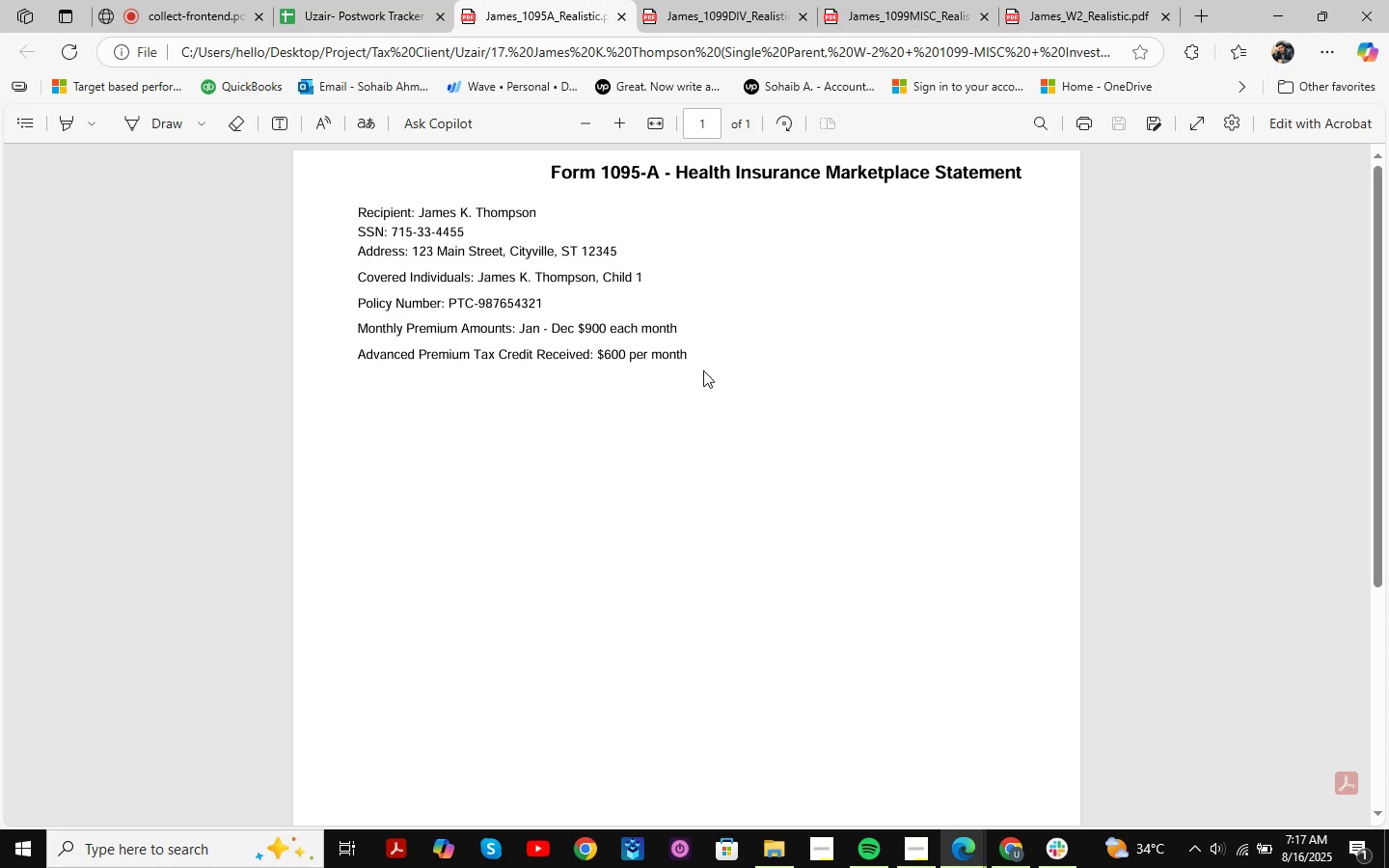 
wait(9.45)
 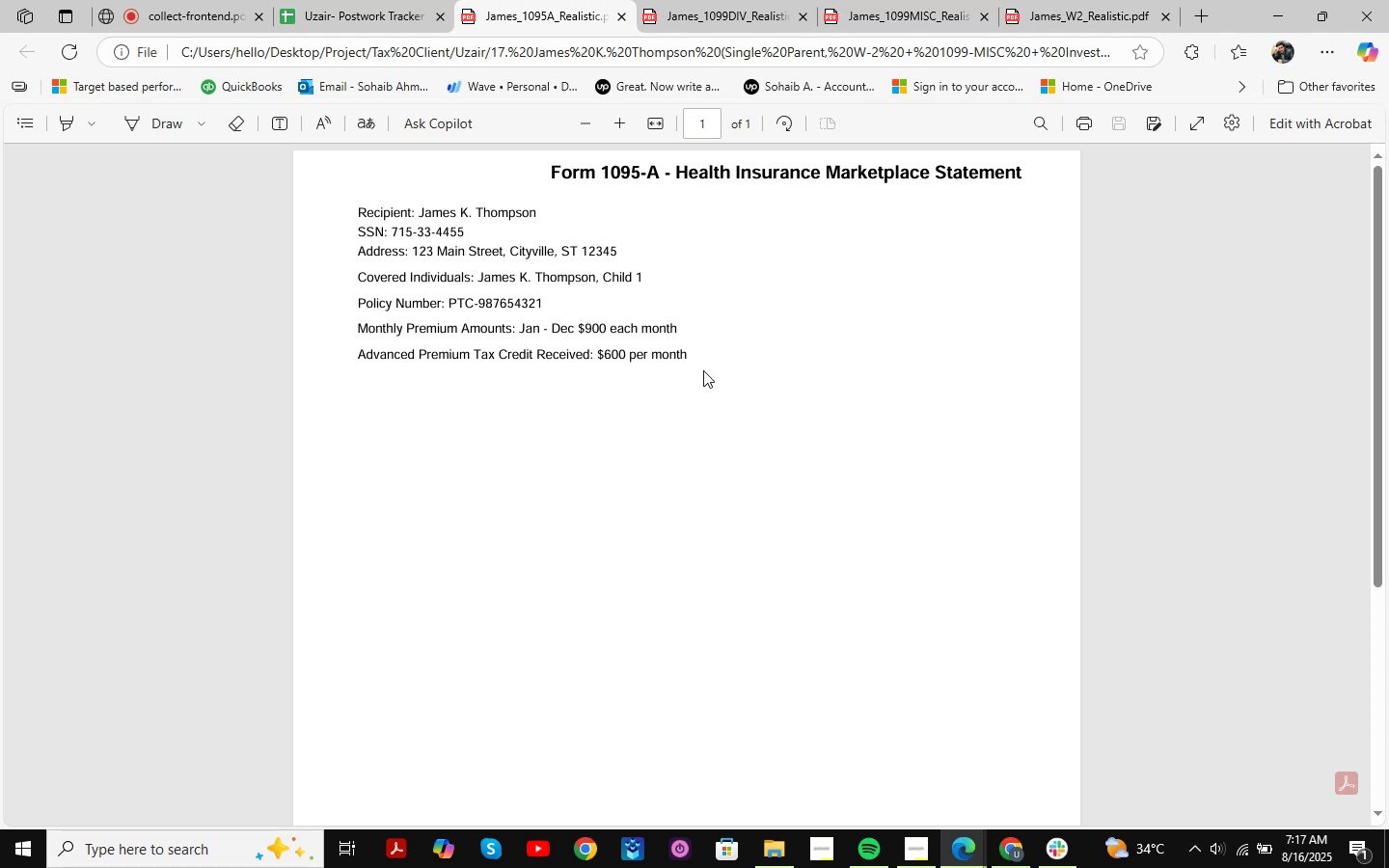 
left_click([1290, 0])
 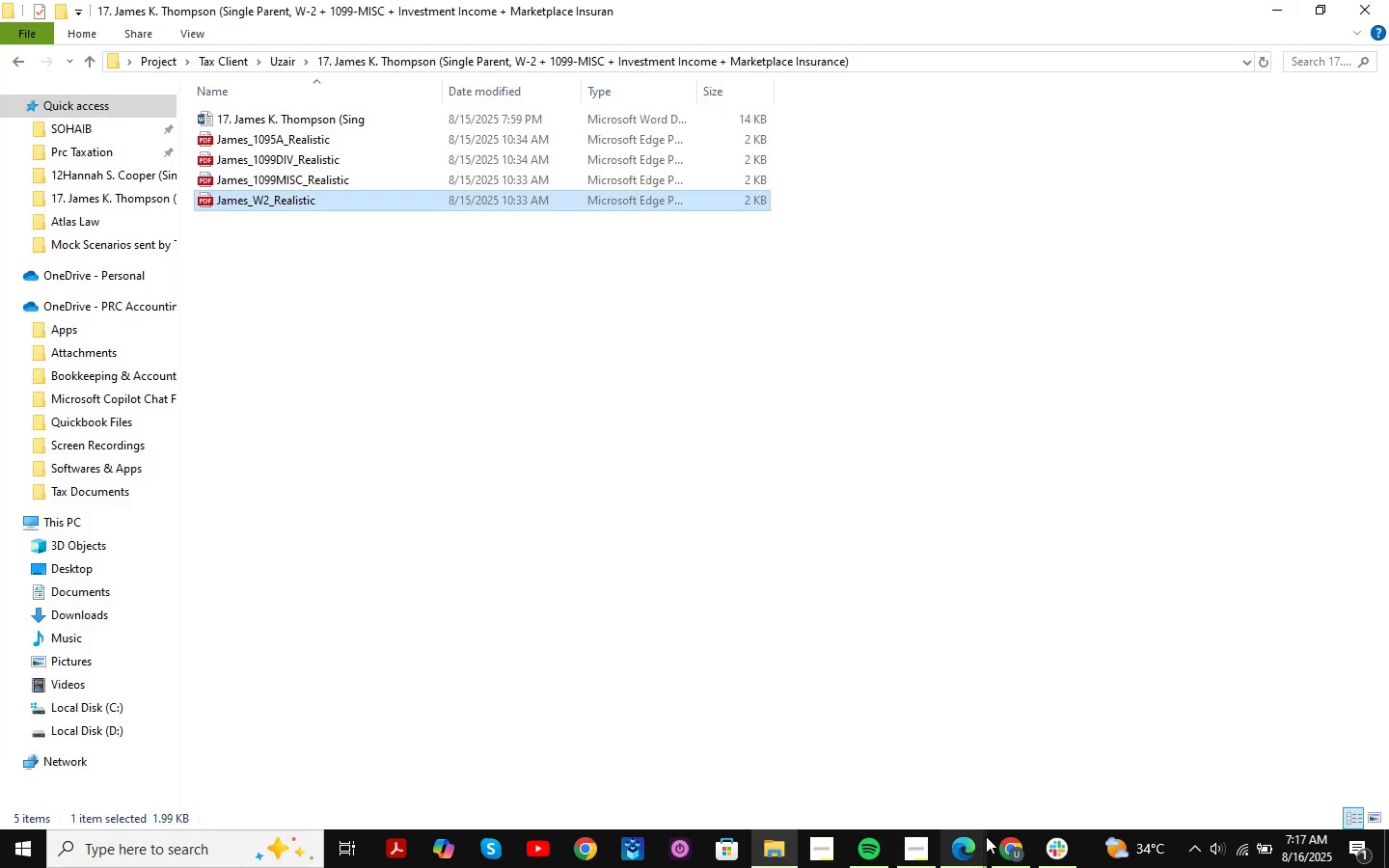 
left_click([999, 843])
 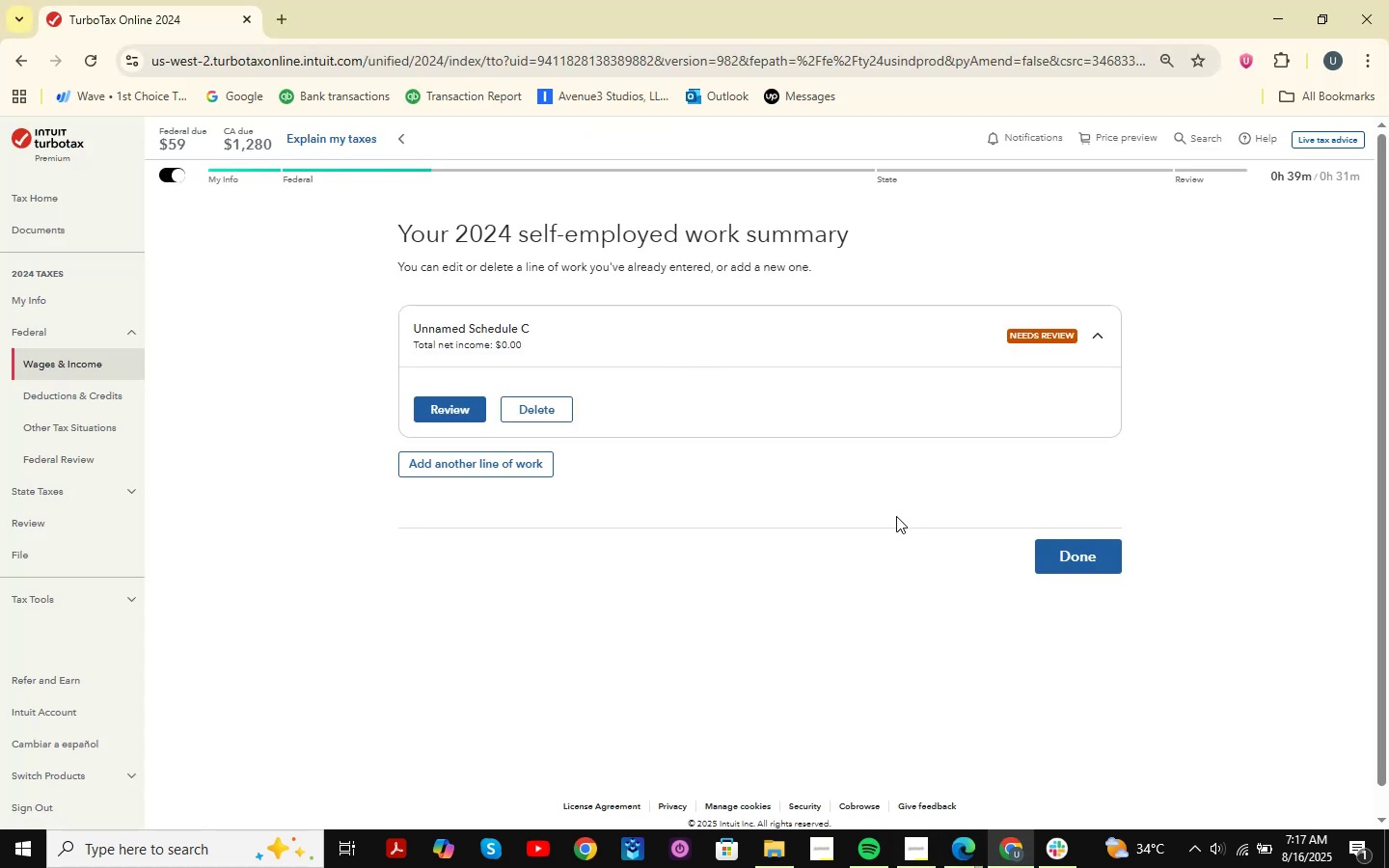 
scroll: coordinate [834, 498], scroll_direction: none, amount: 0.0
 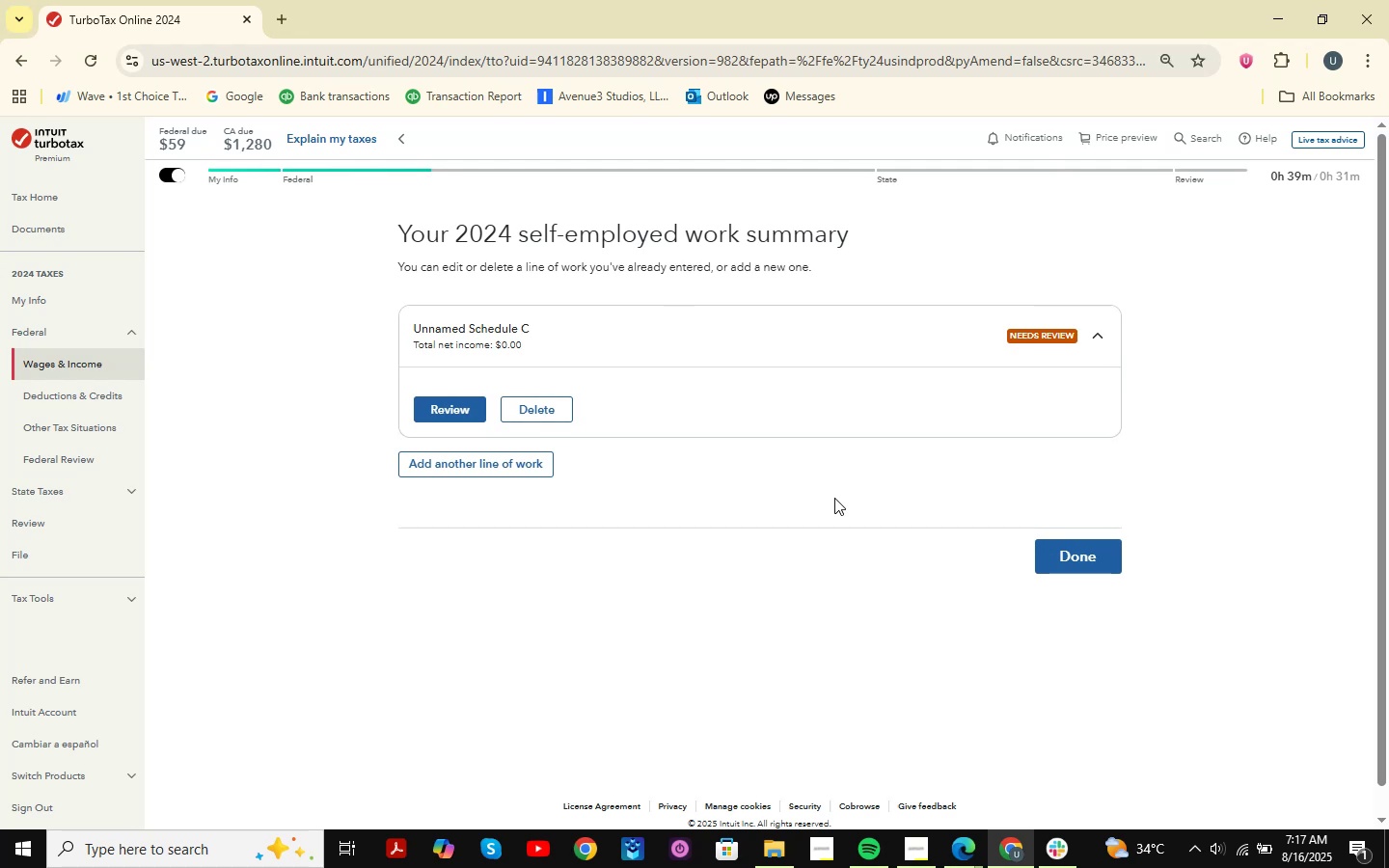 
scroll: coordinate [834, 498], scroll_direction: down, amount: 1.0
 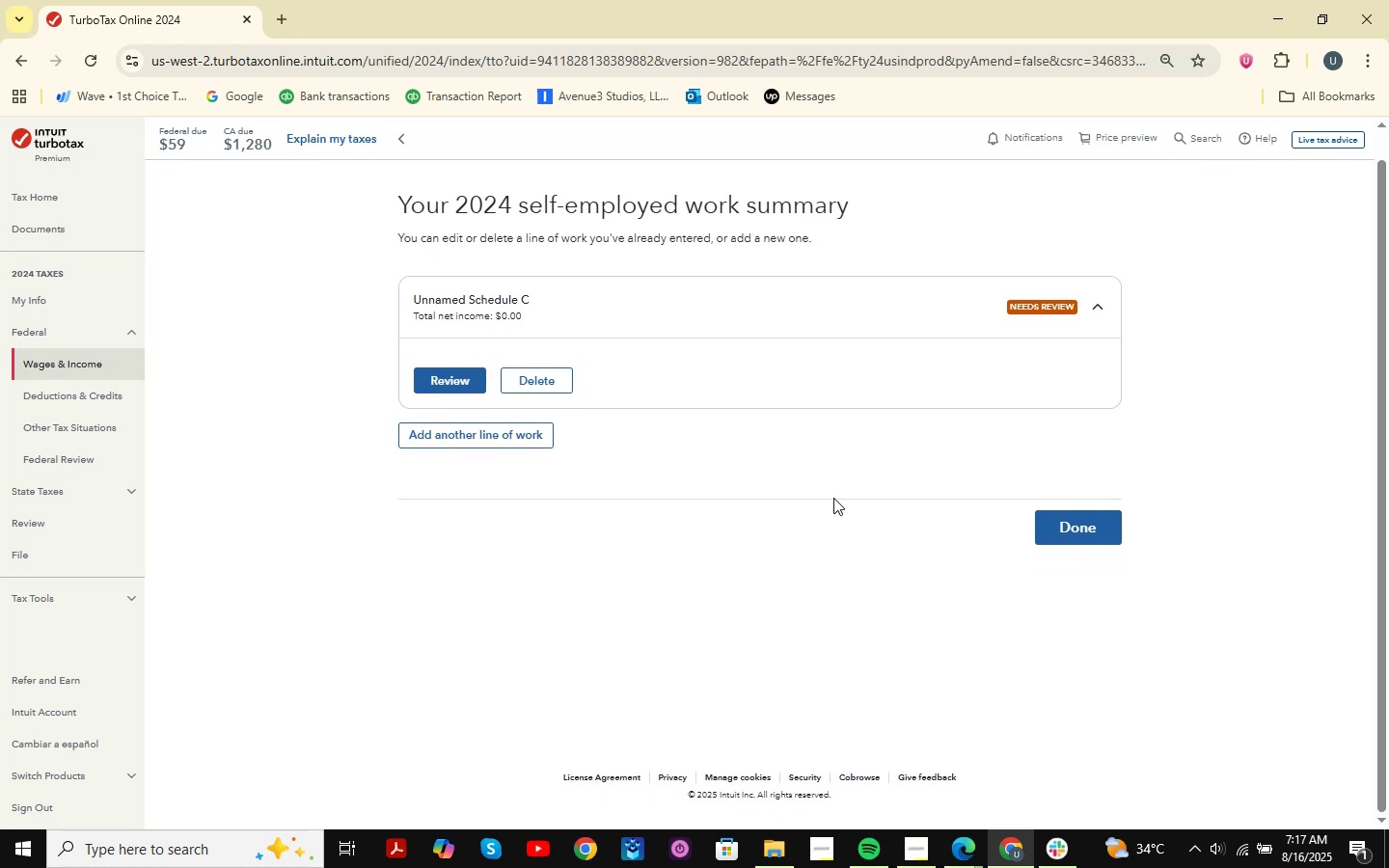 
wait(10.17)
 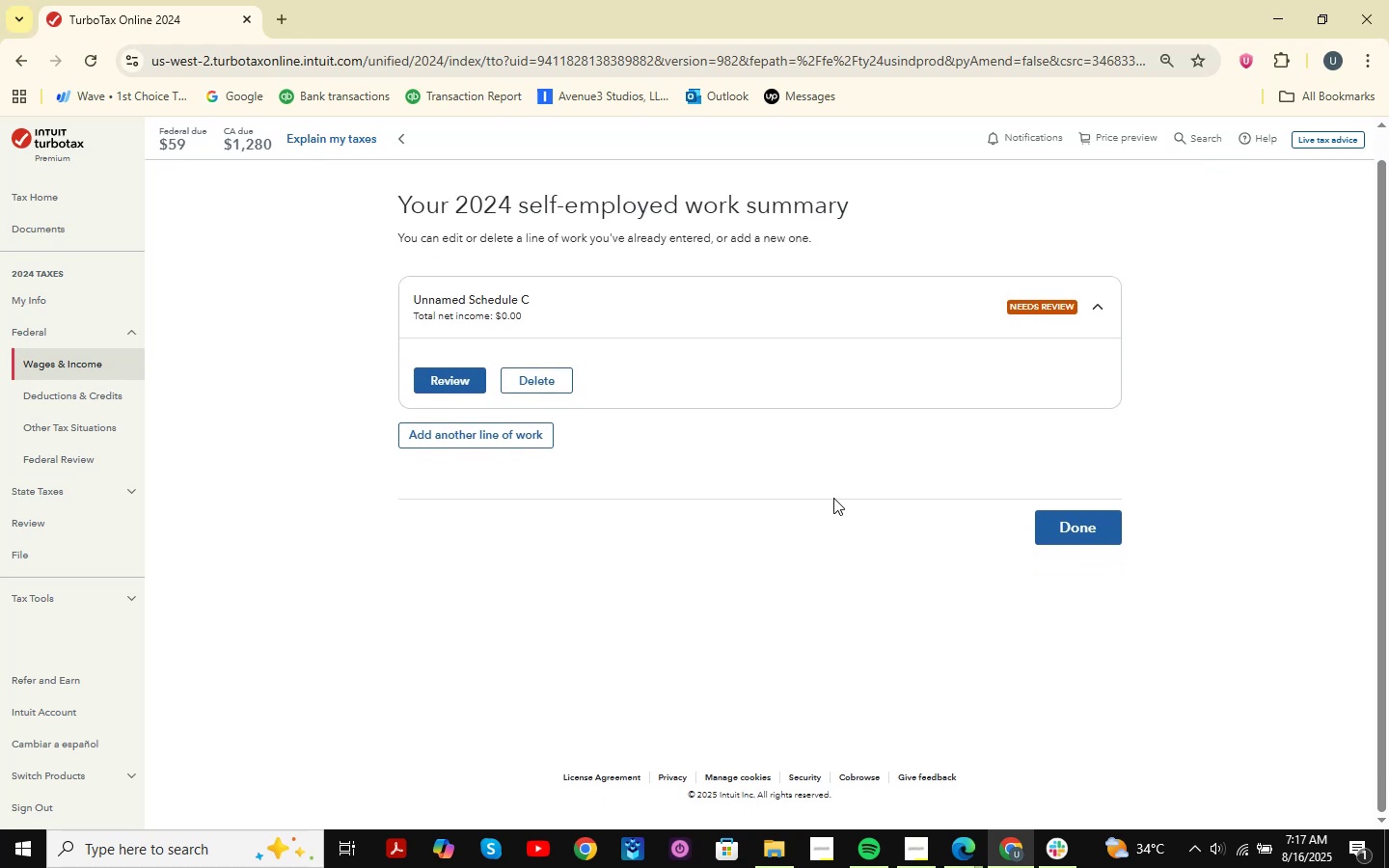 
scroll: coordinate [831, 486], scroll_direction: up, amount: 1.0
 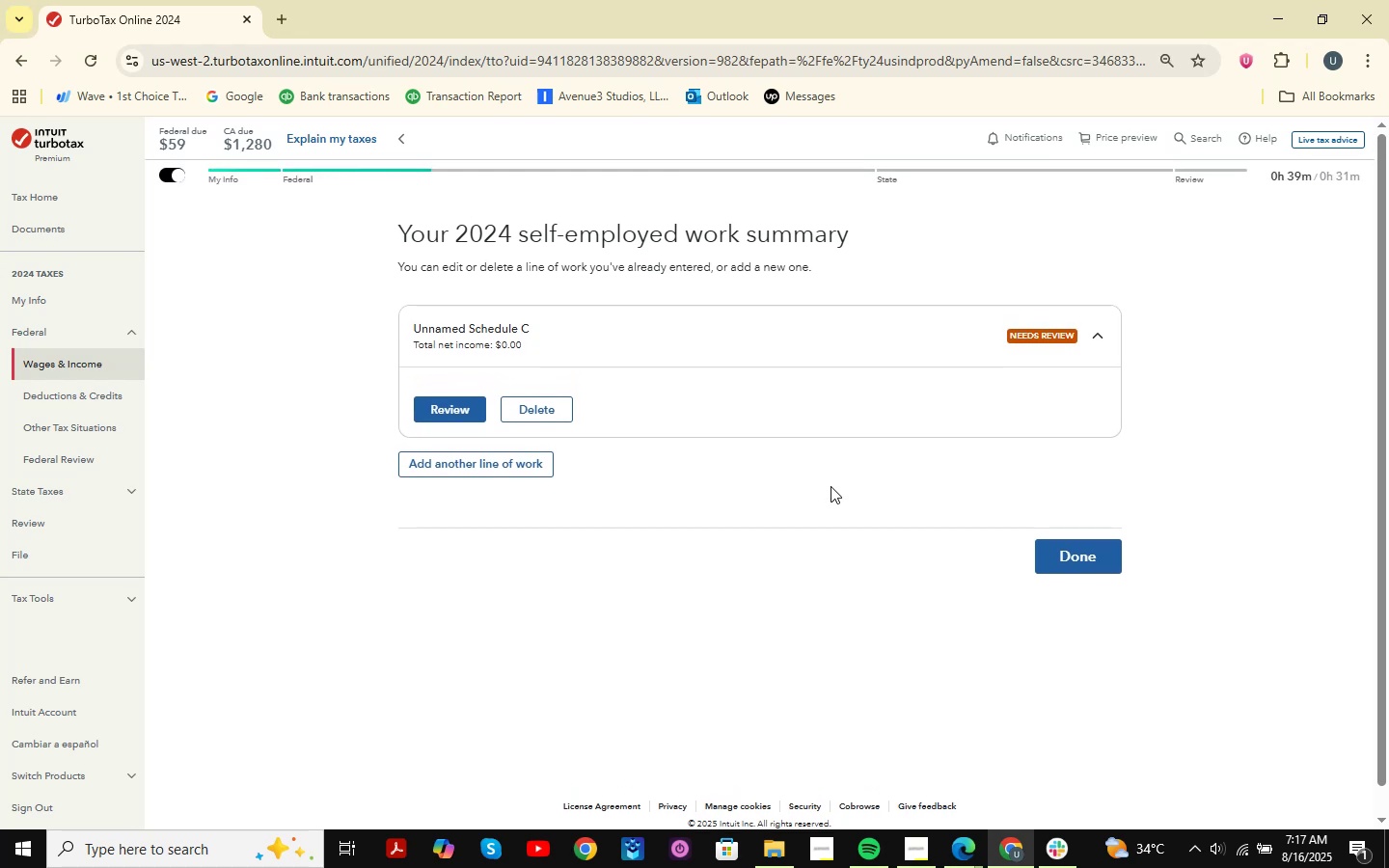 
scroll: coordinate [831, 486], scroll_direction: down, amount: 1.0
 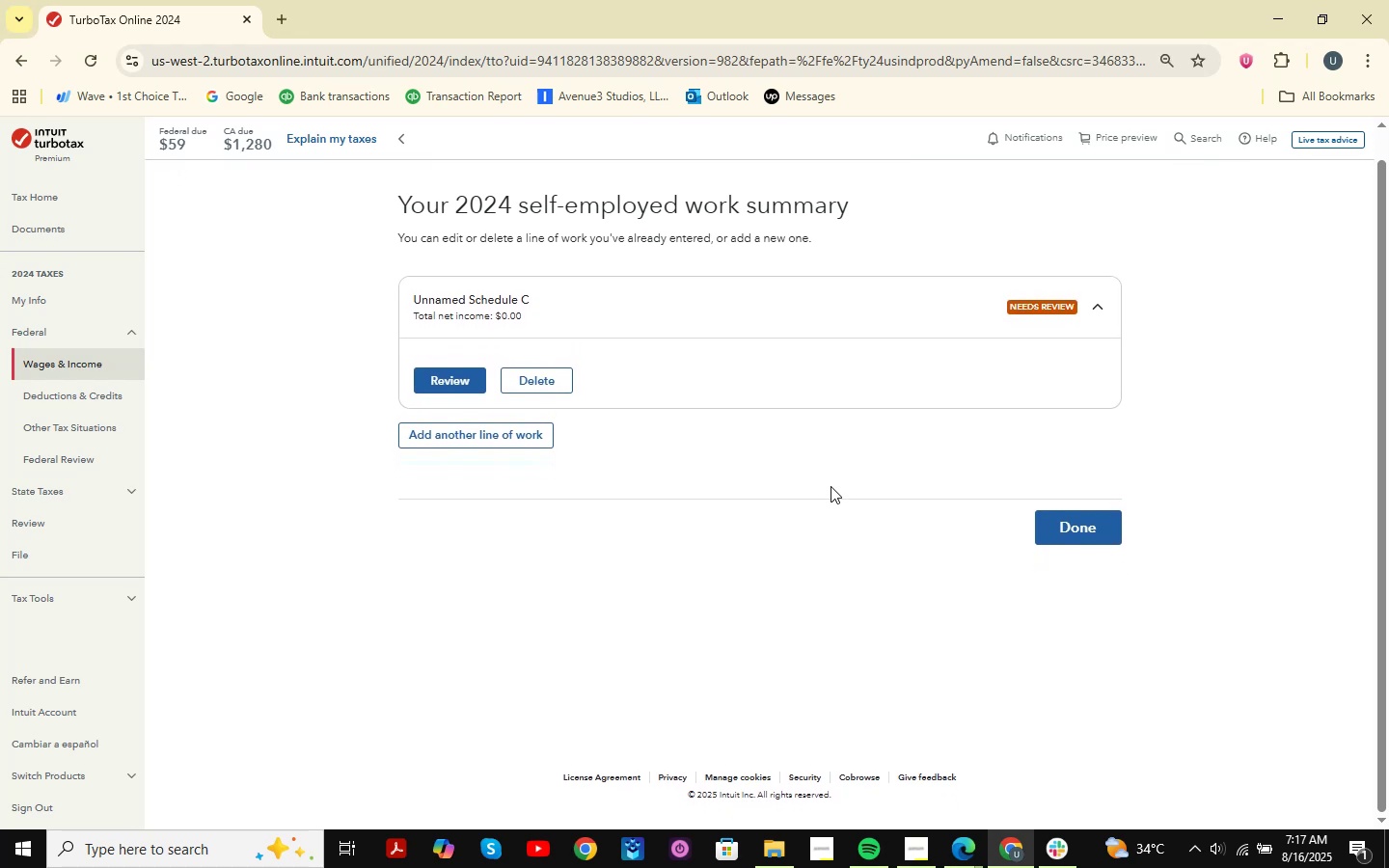 
wait(6.11)
 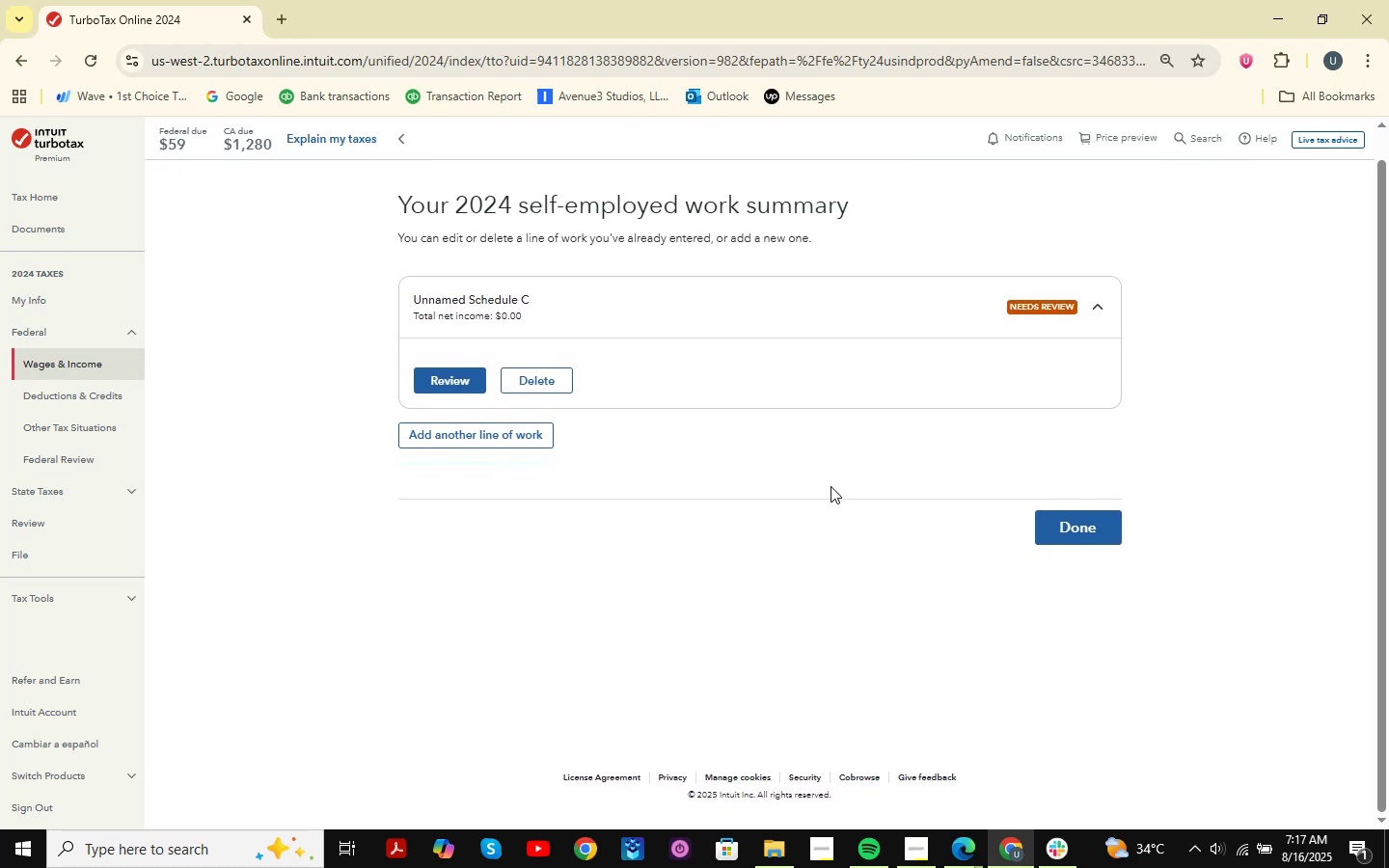 
scroll: coordinate [729, 388], scroll_direction: up, amount: 1.0
 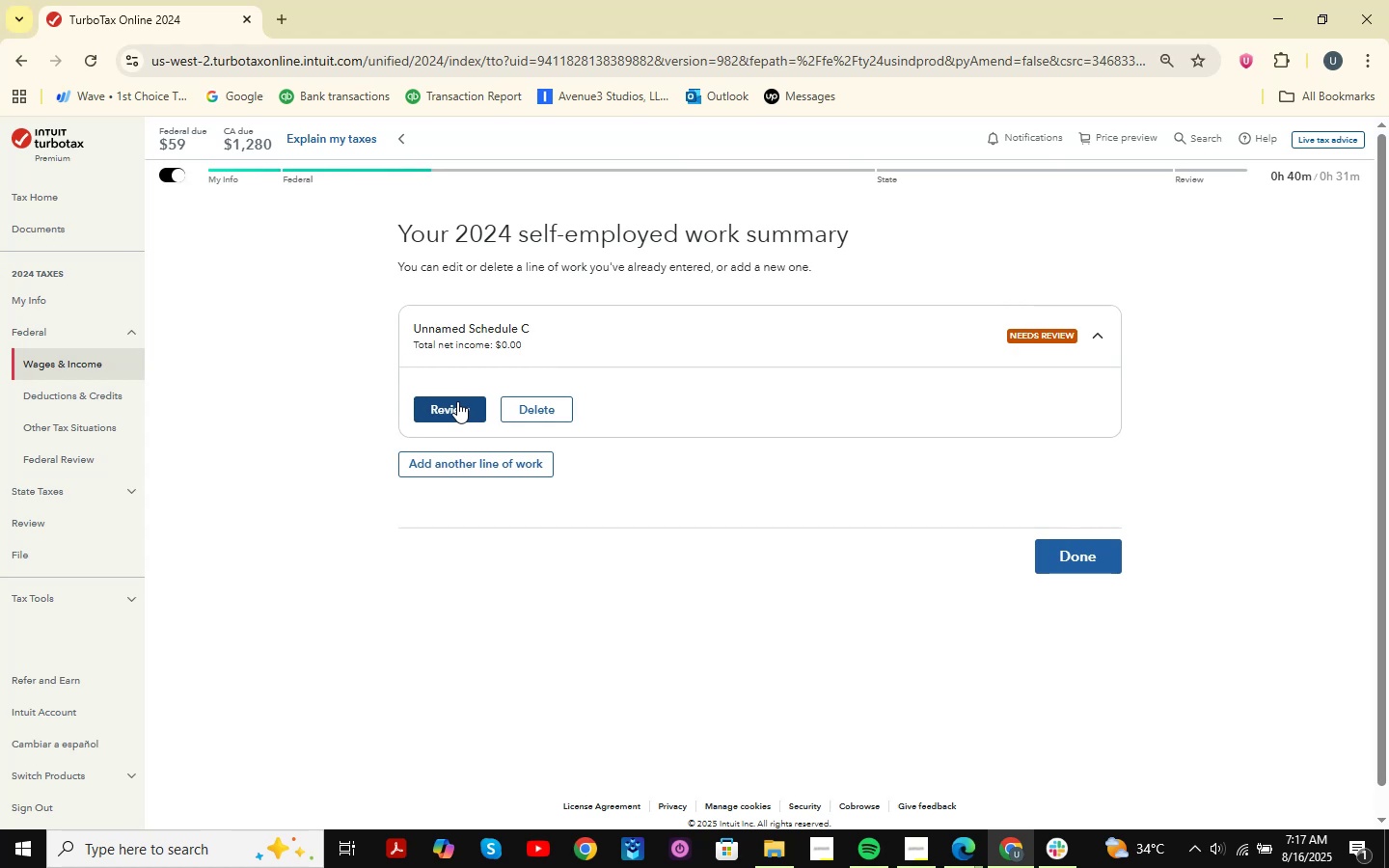 
left_click([457, 401])
 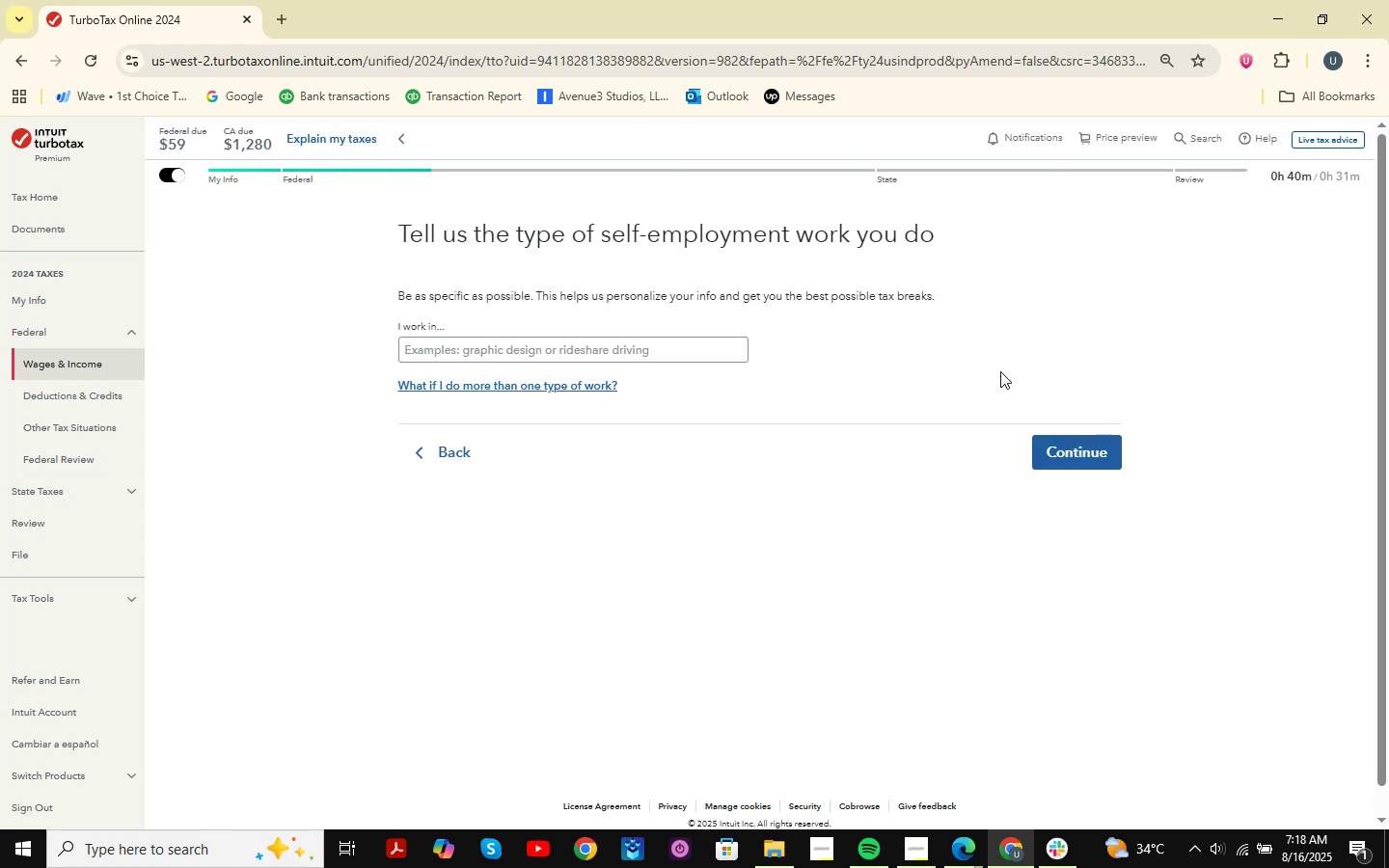 
wait(12.58)
 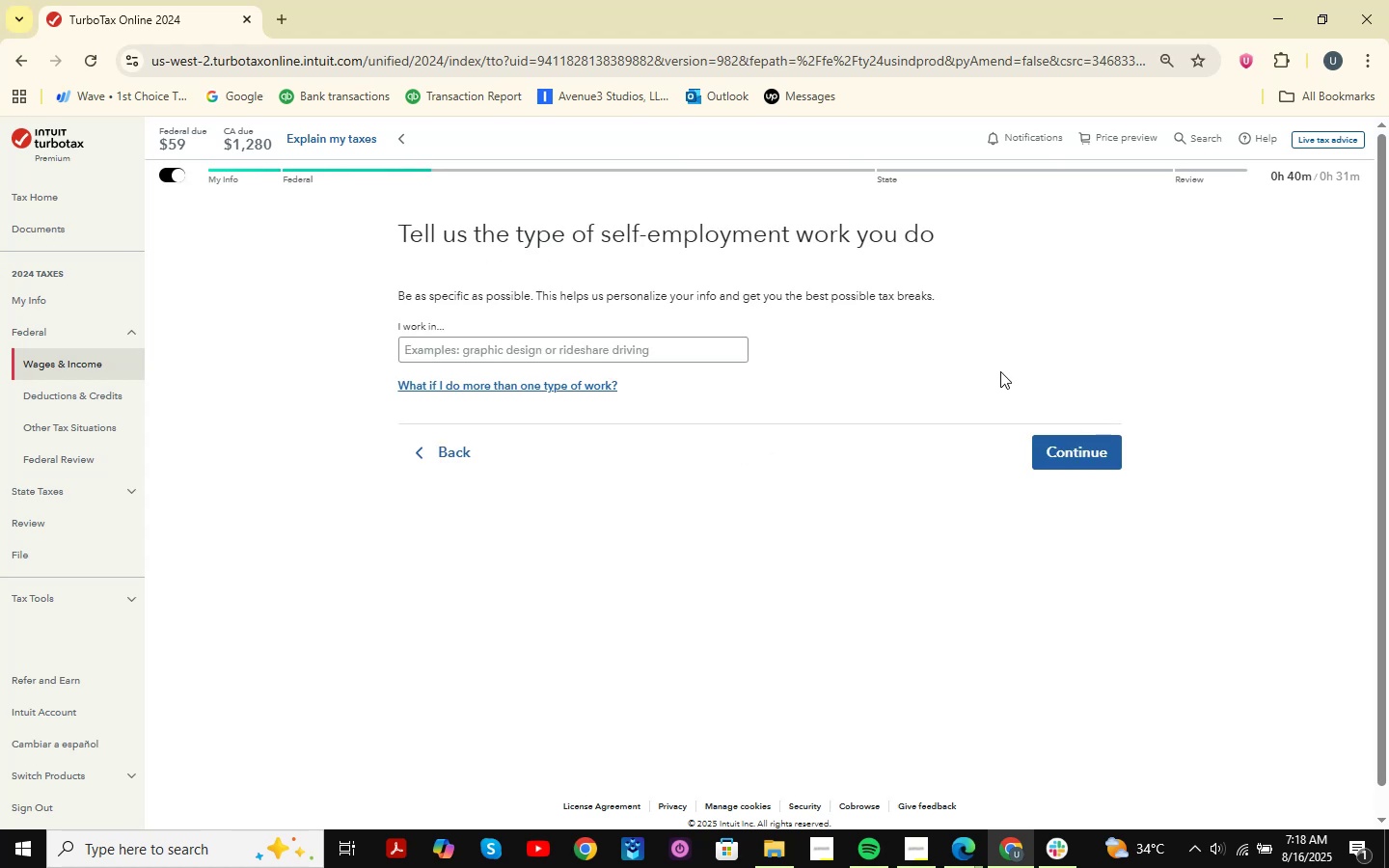 
left_click([658, 361])
 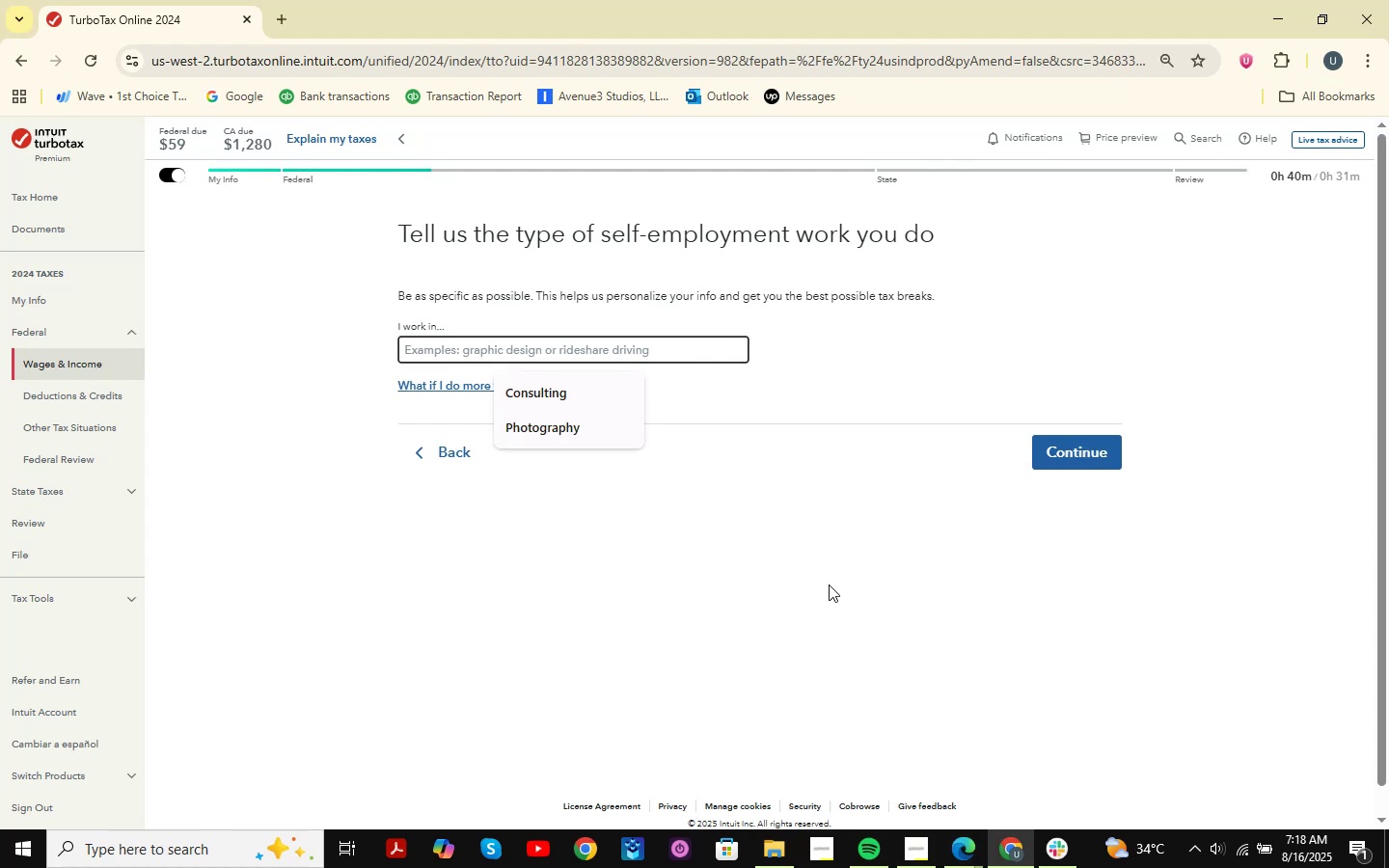 
left_click([967, 725])
 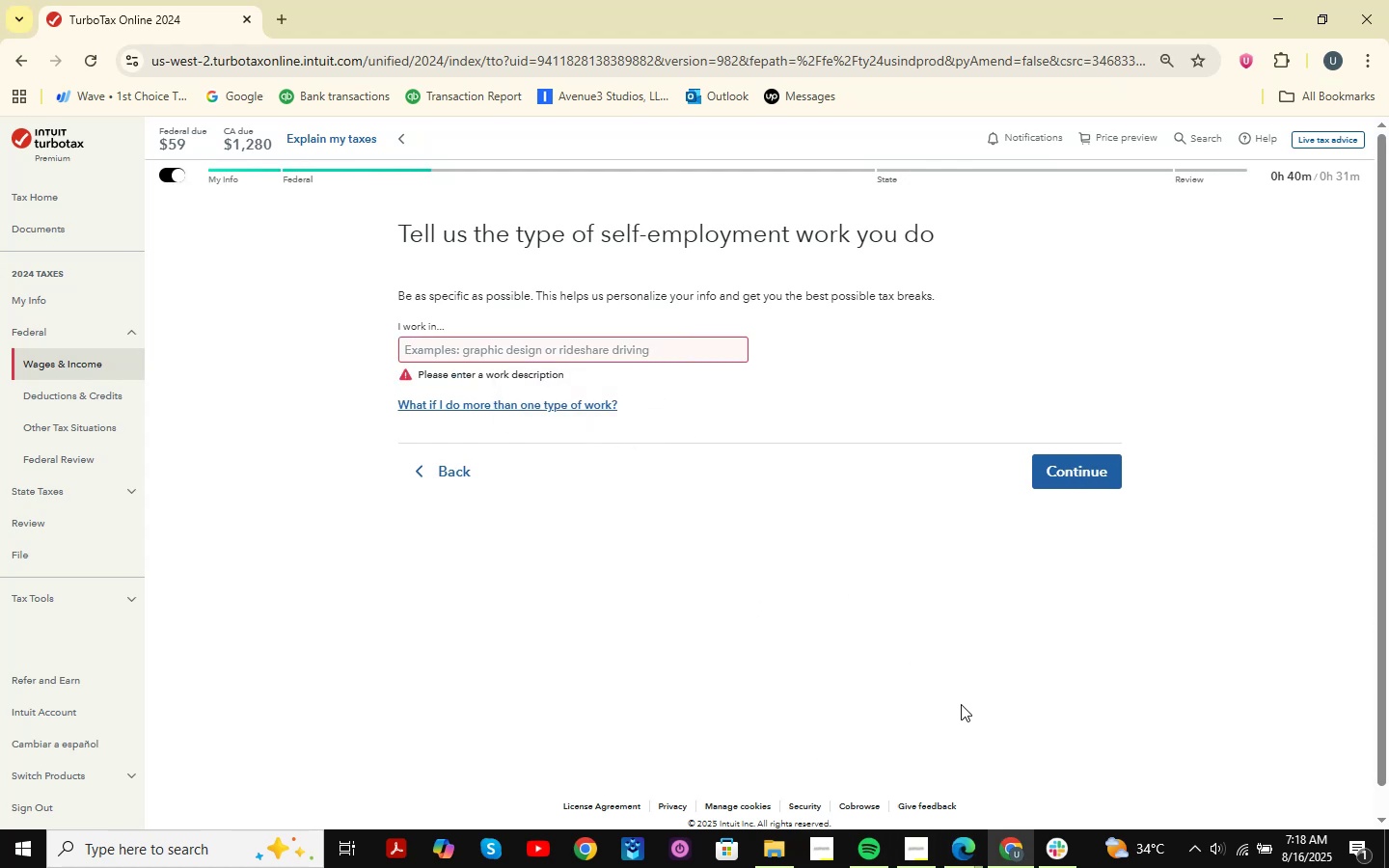 
key(Alt+AltLeft)
 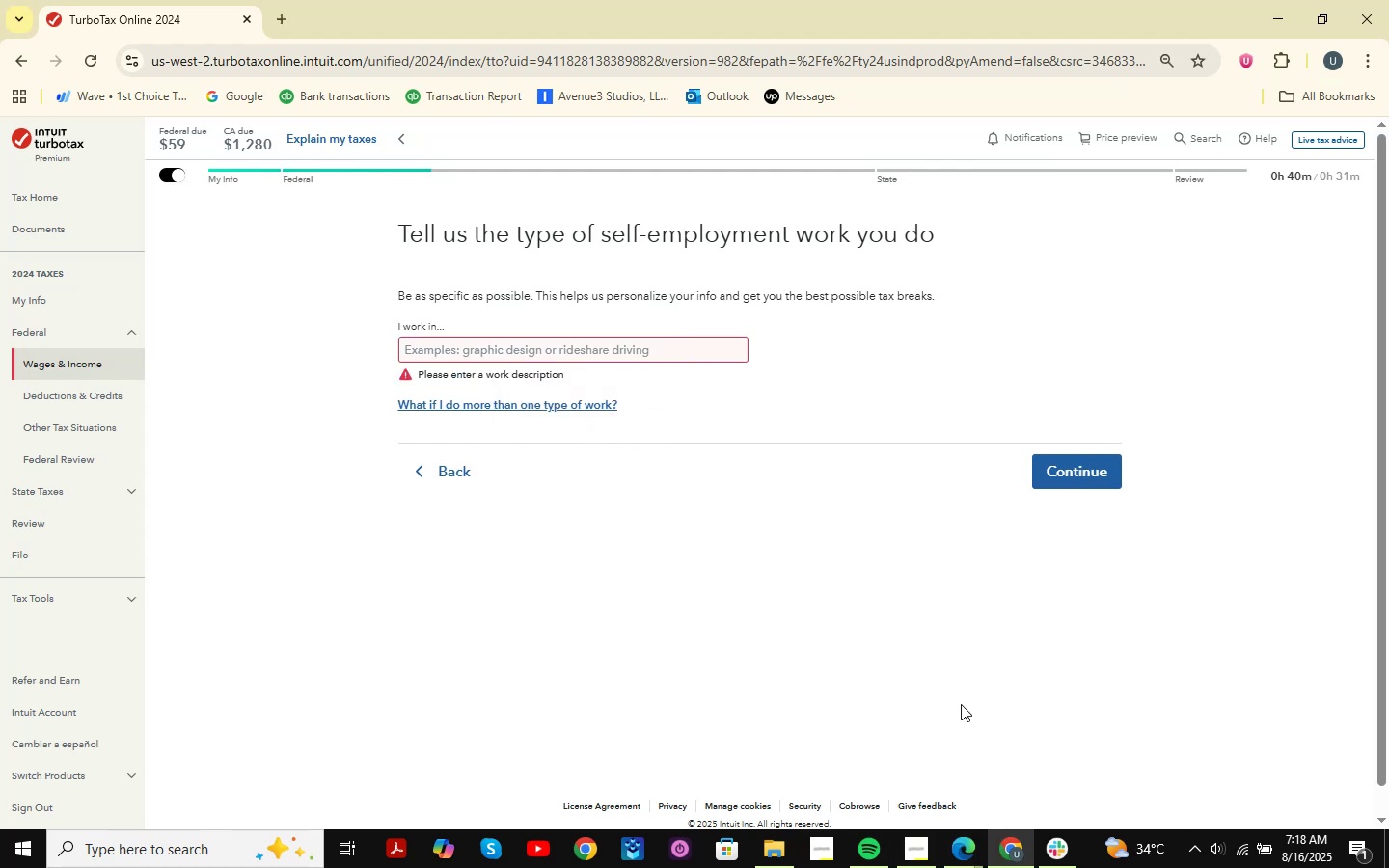 
key(Alt+Tab)
 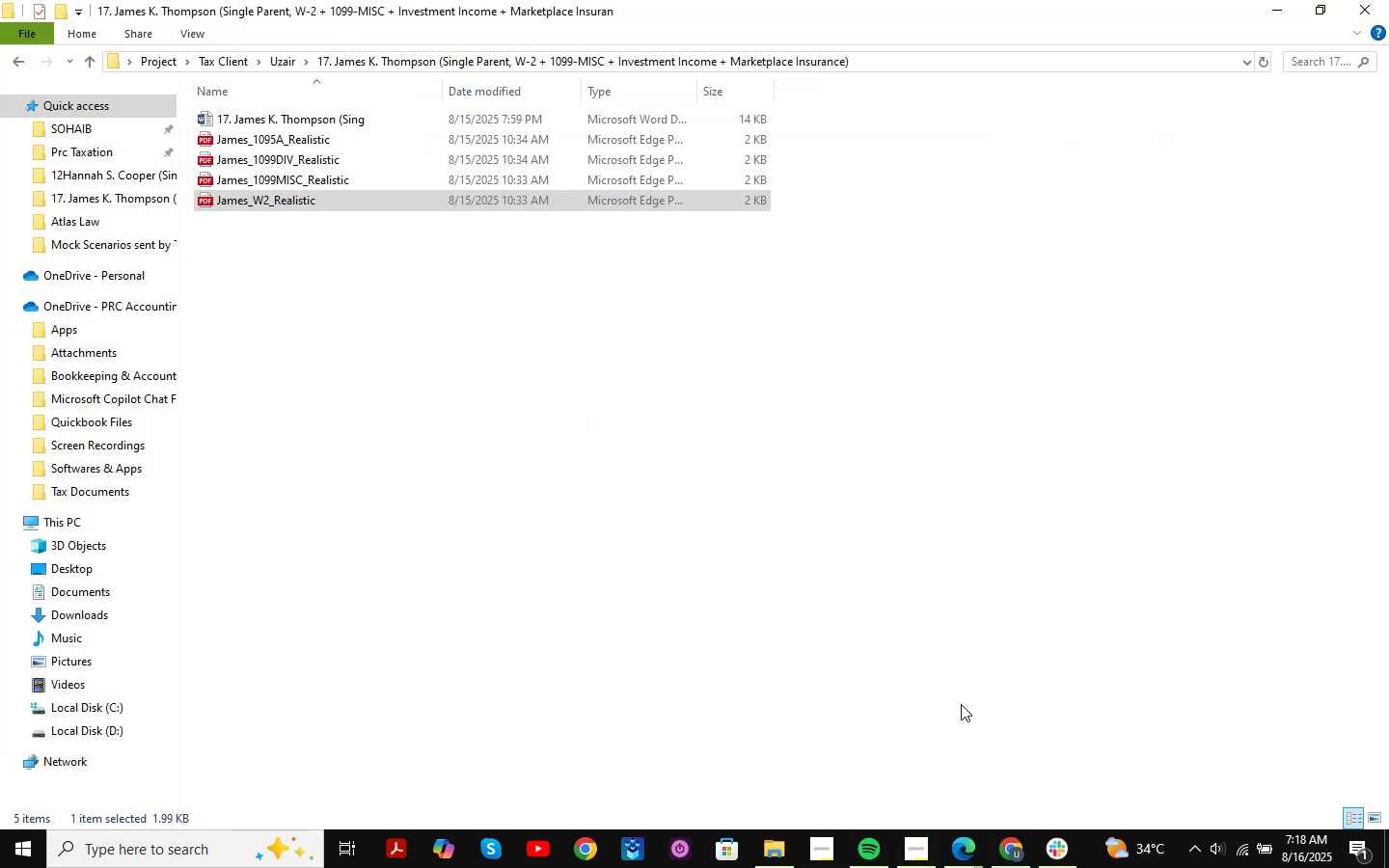 
key(Alt+AltLeft)
 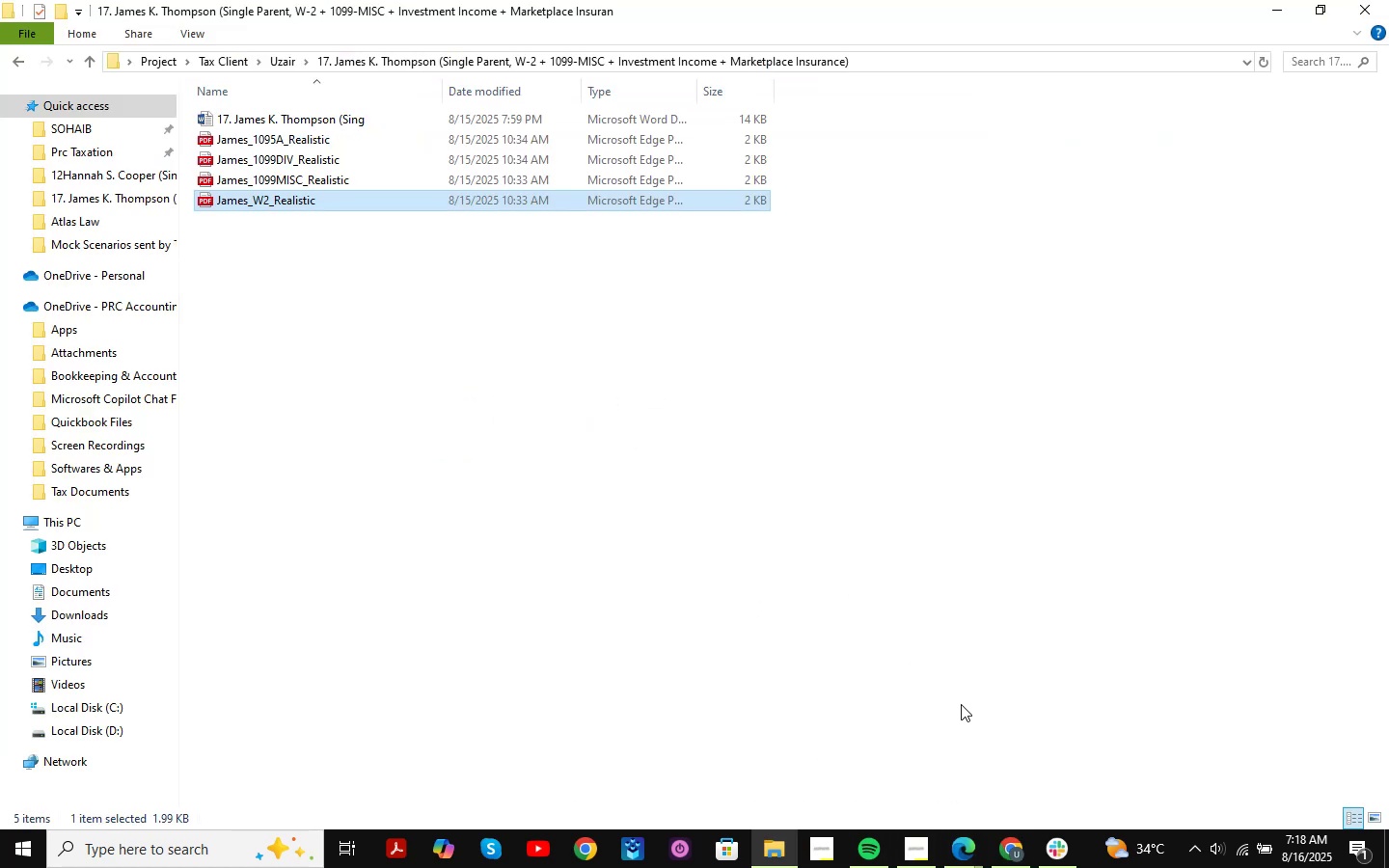 
key(Alt+Tab)
 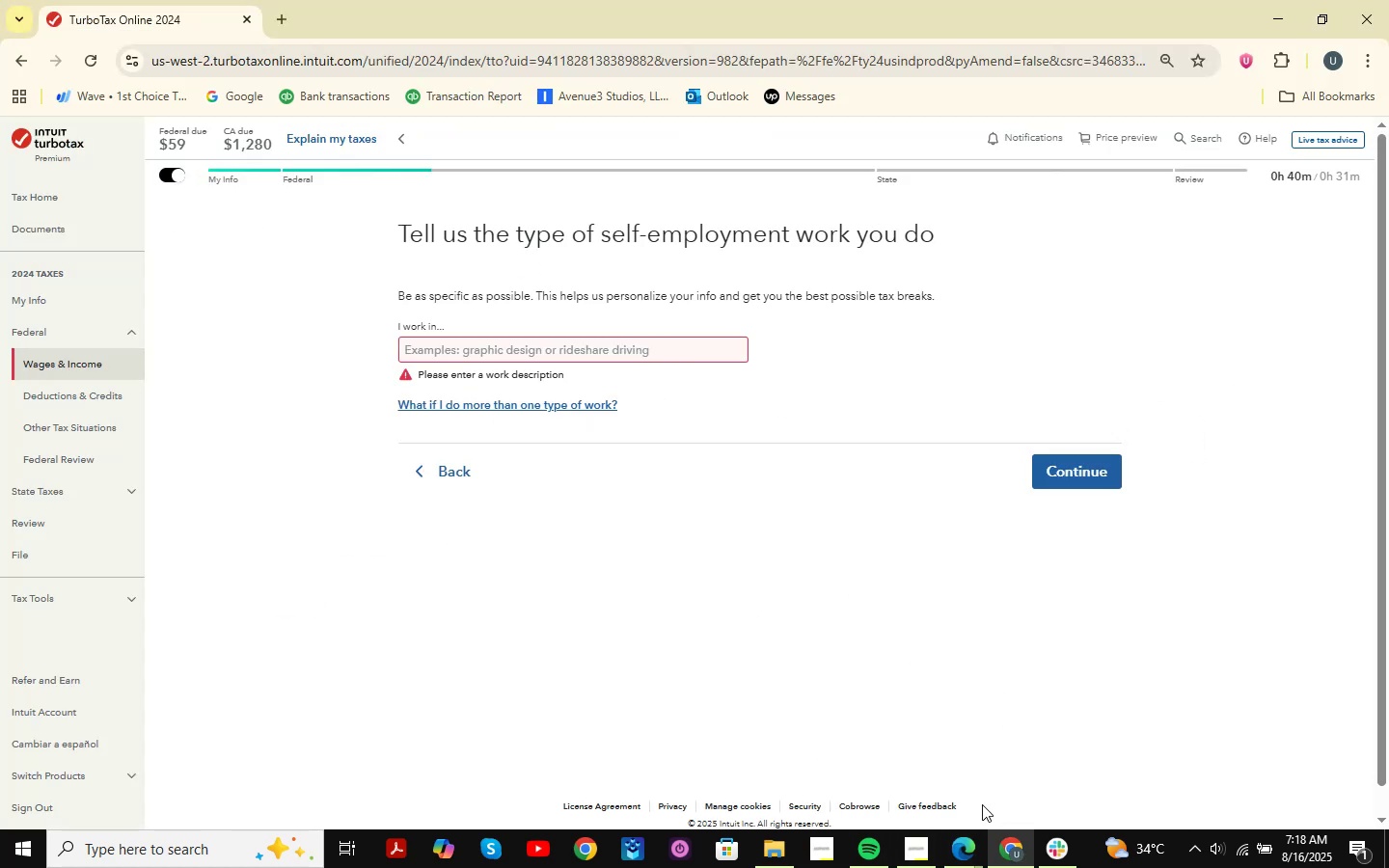 
left_click([971, 849])
 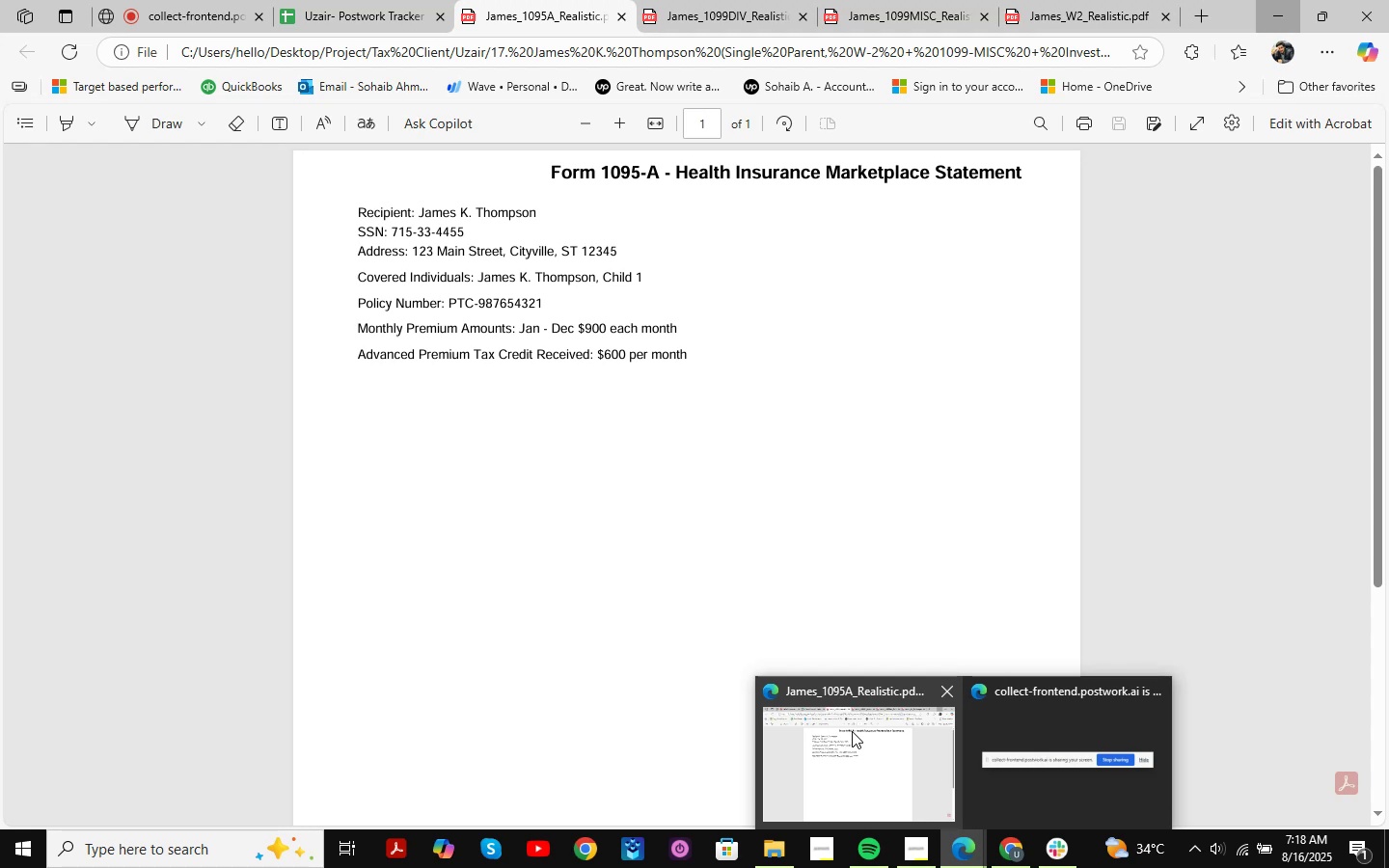 
left_click([852, 731])
 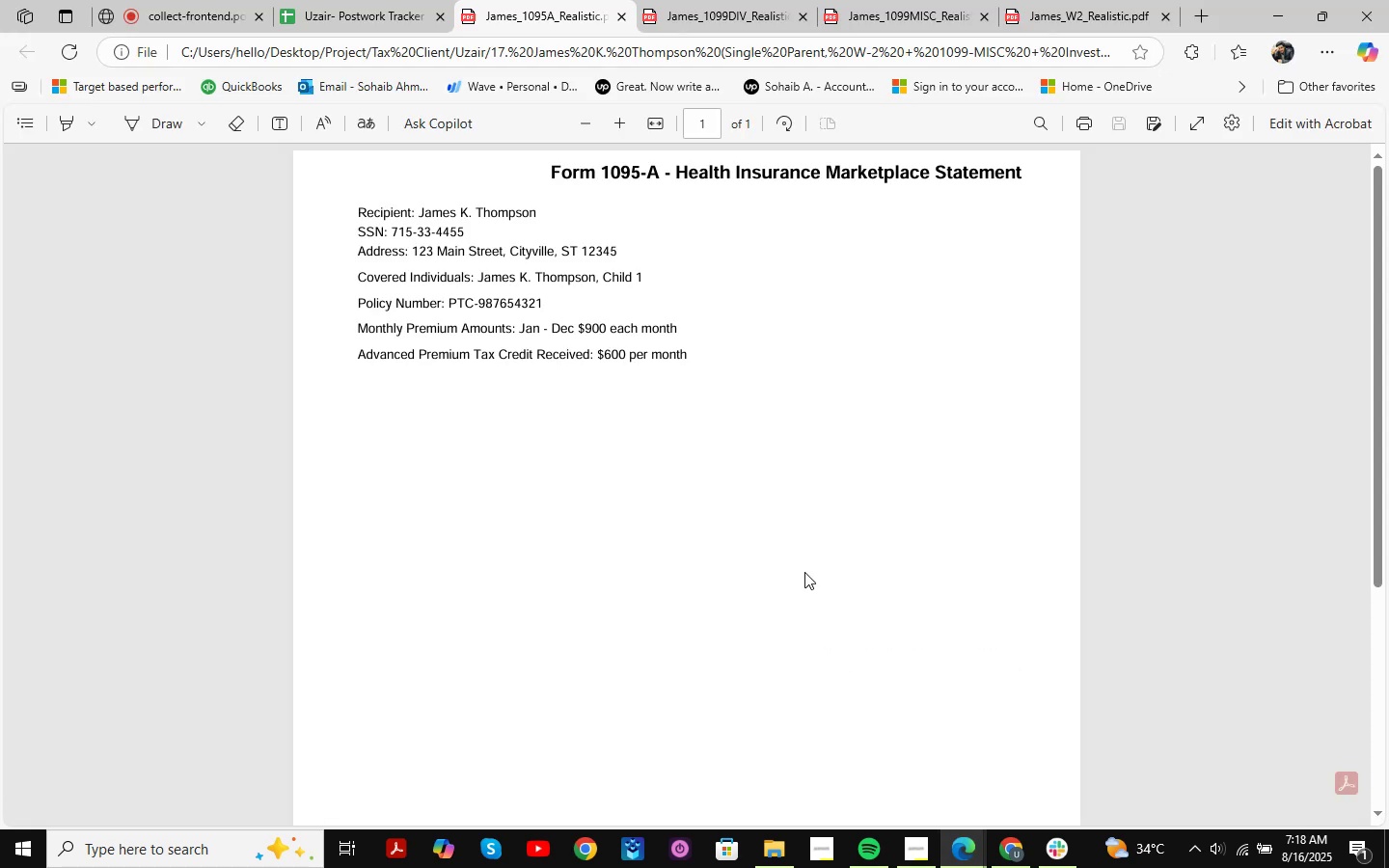 
wait(6.76)
 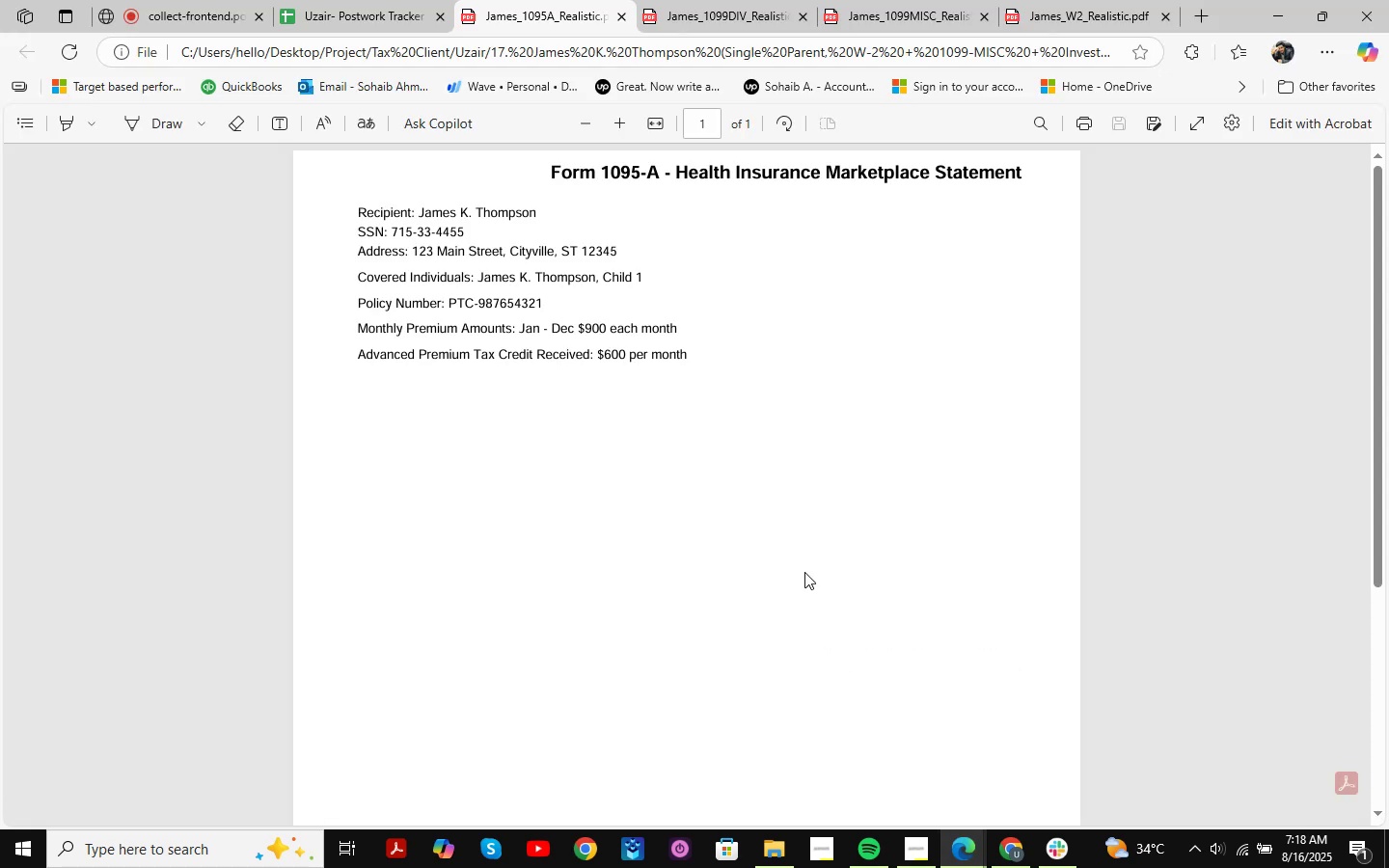 
left_click([704, 0])
 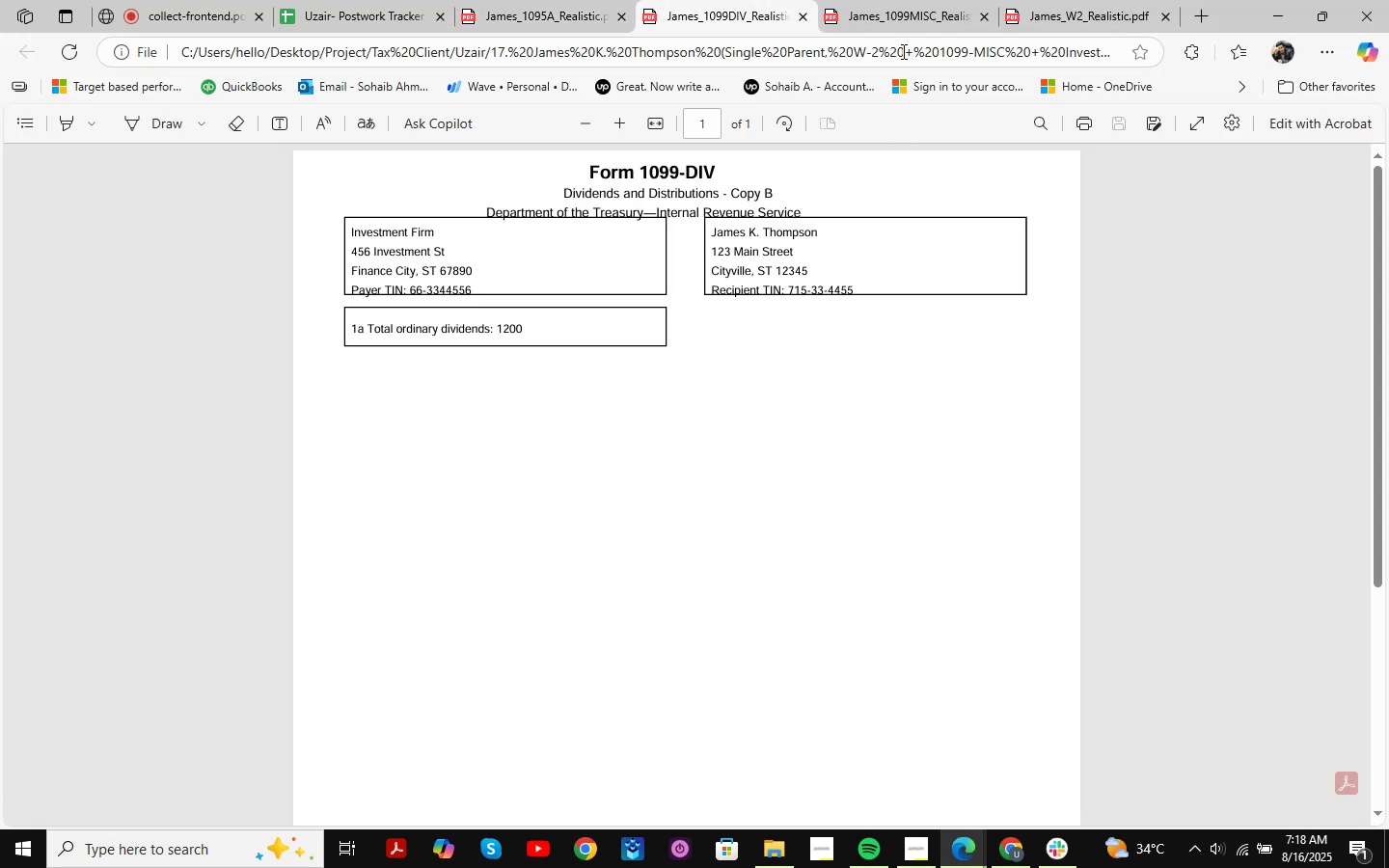 
left_click([918, 0])
 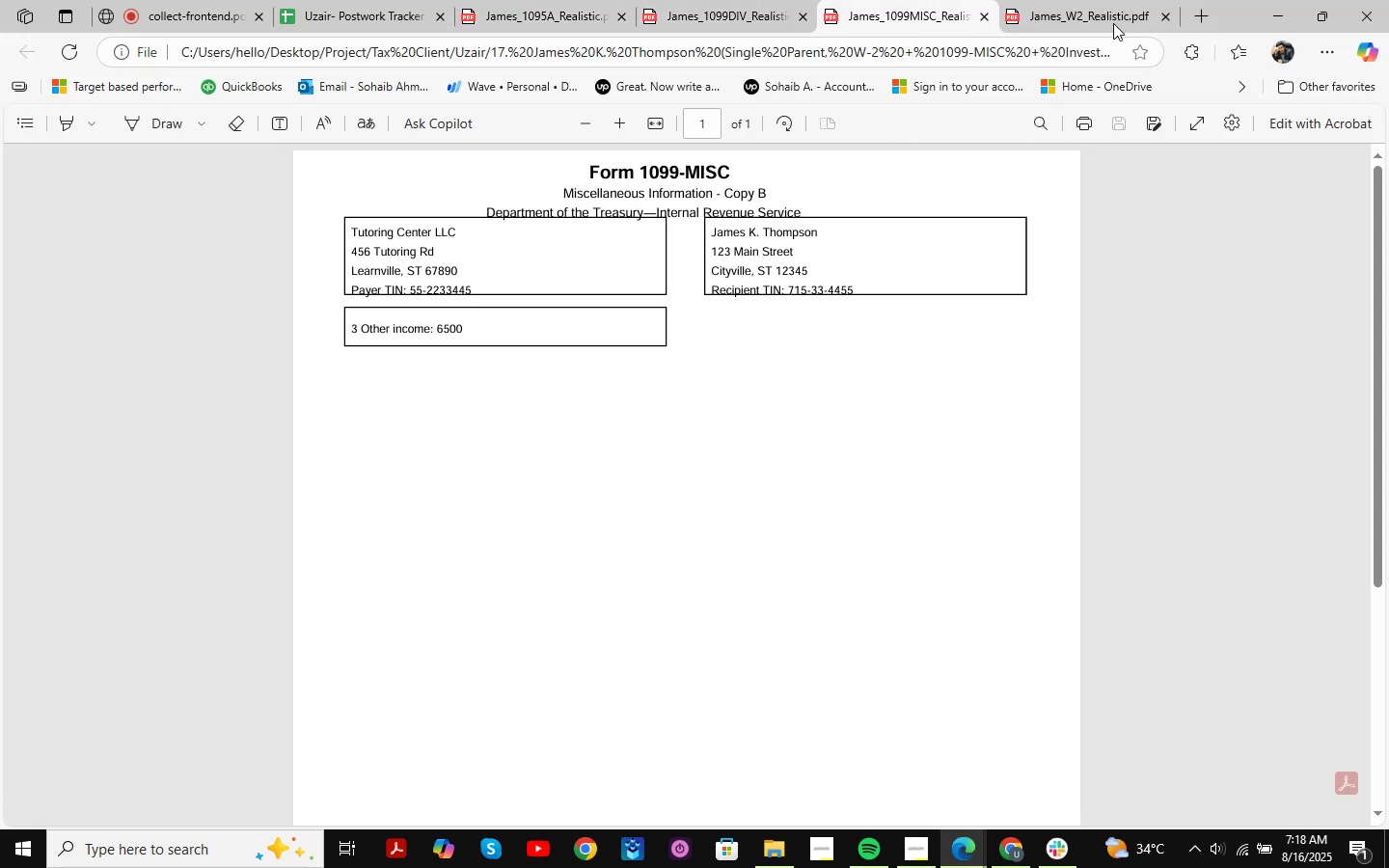 
left_click([1117, 5])
 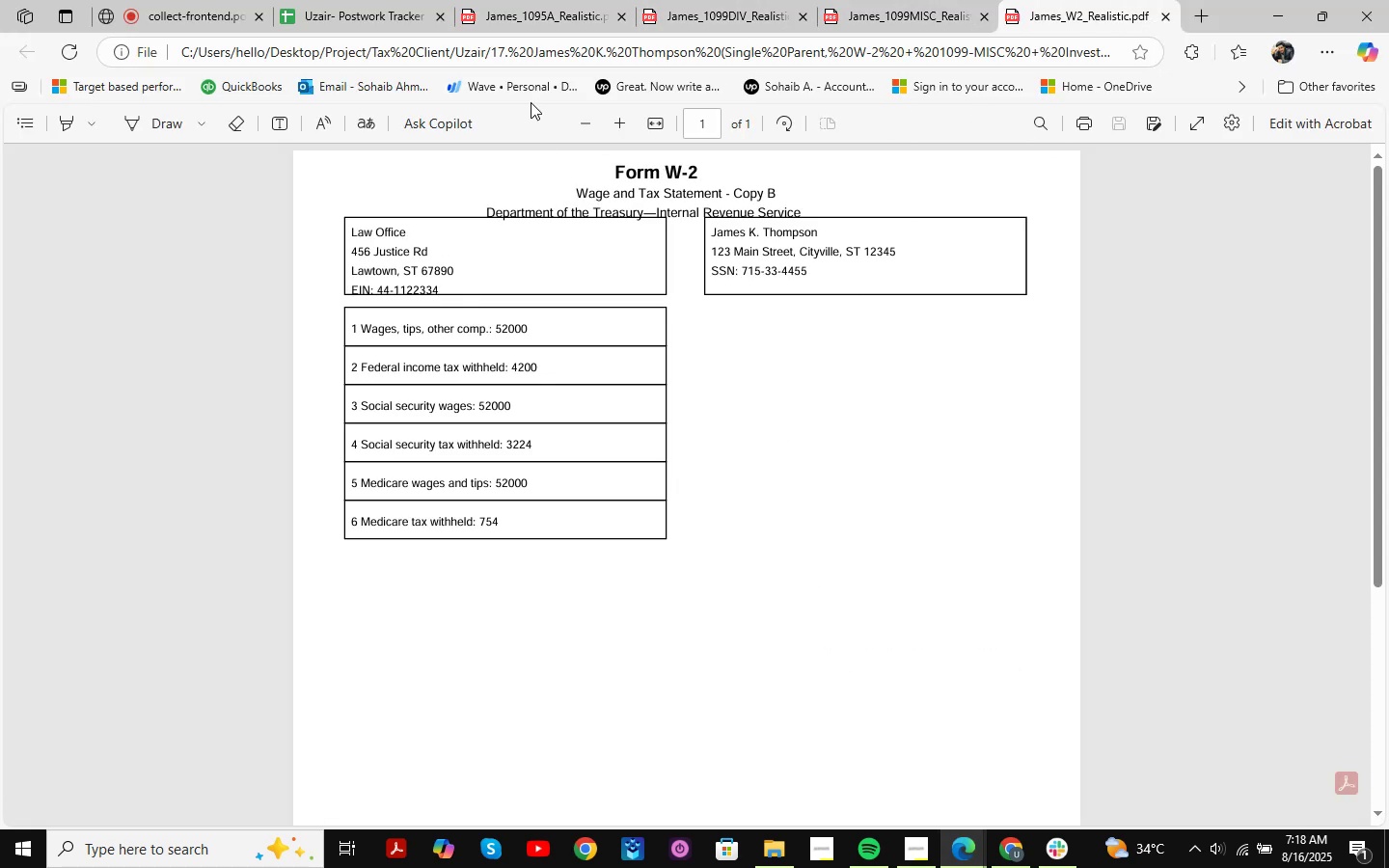 
left_click([531, 5])
 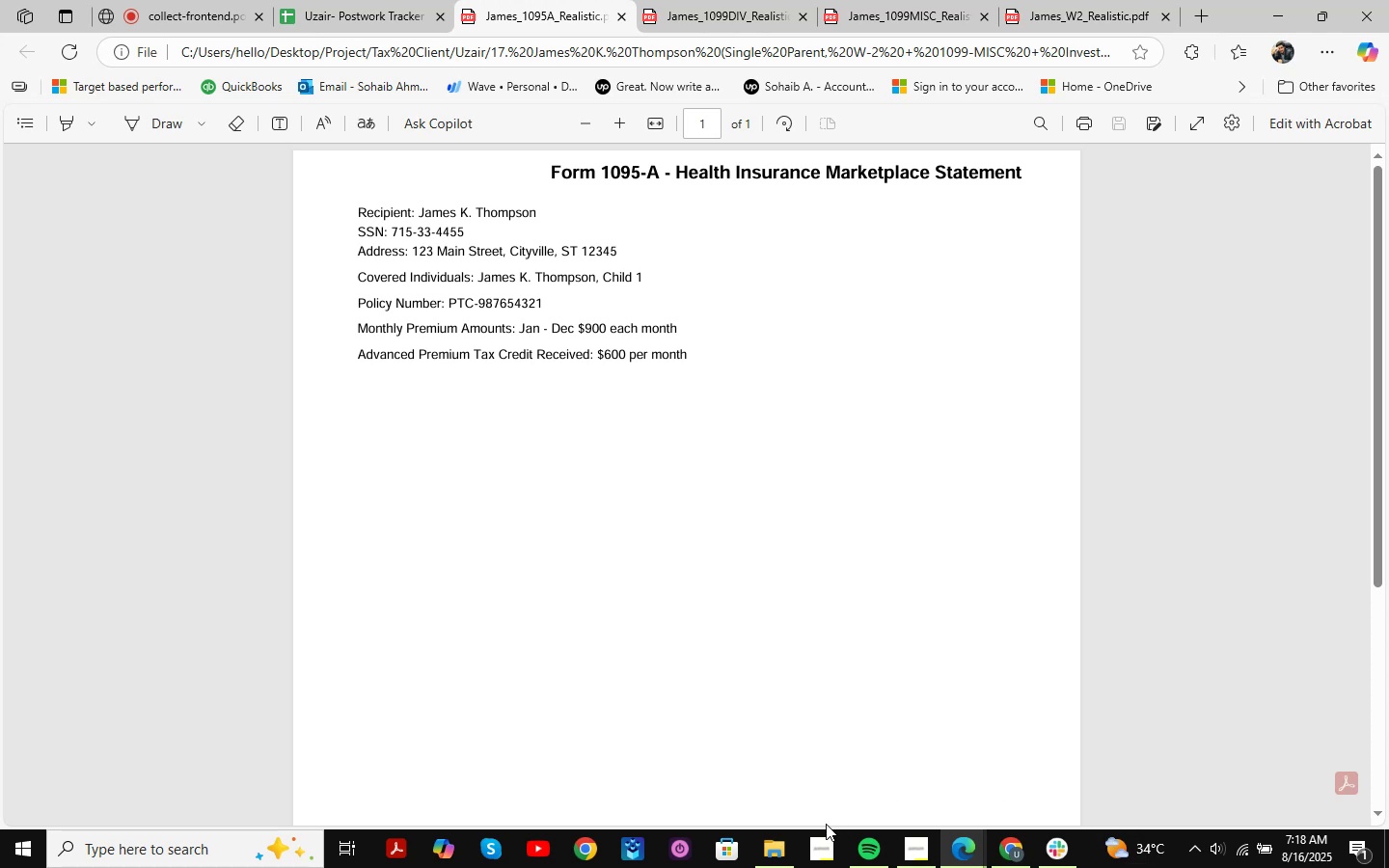 
left_click([776, 846])
 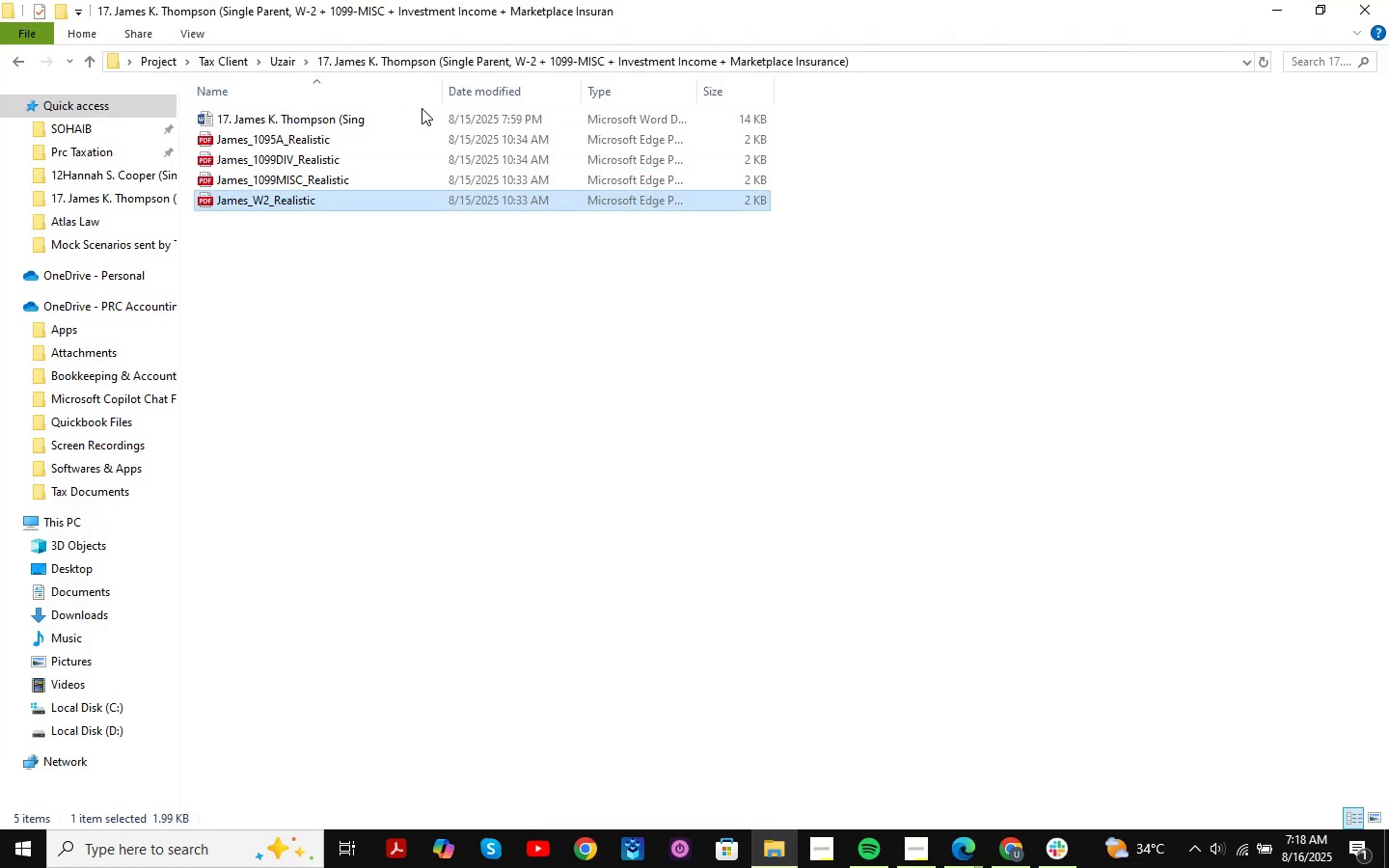 
double_click([420, 118])
 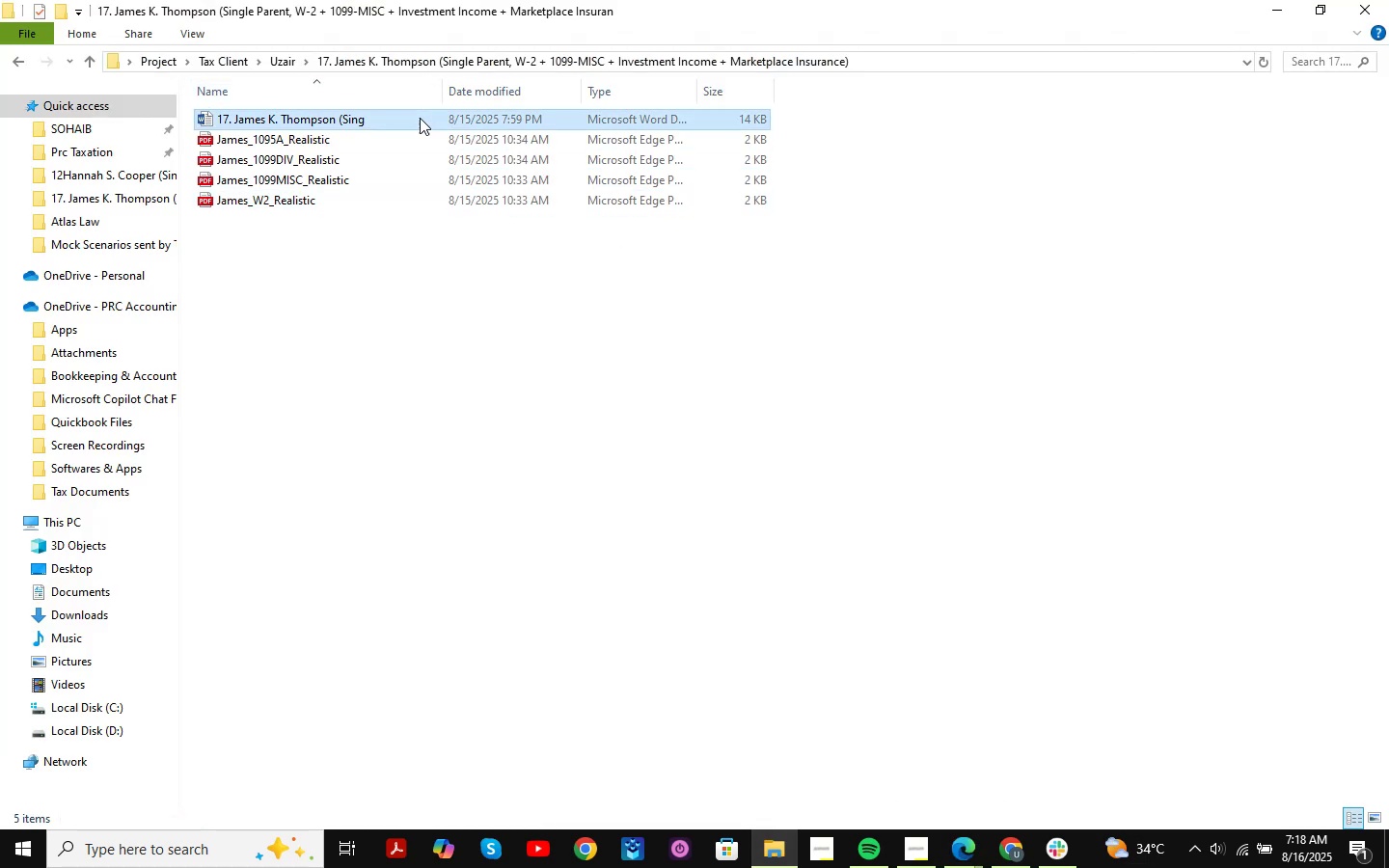 
triple_click([420, 118])
 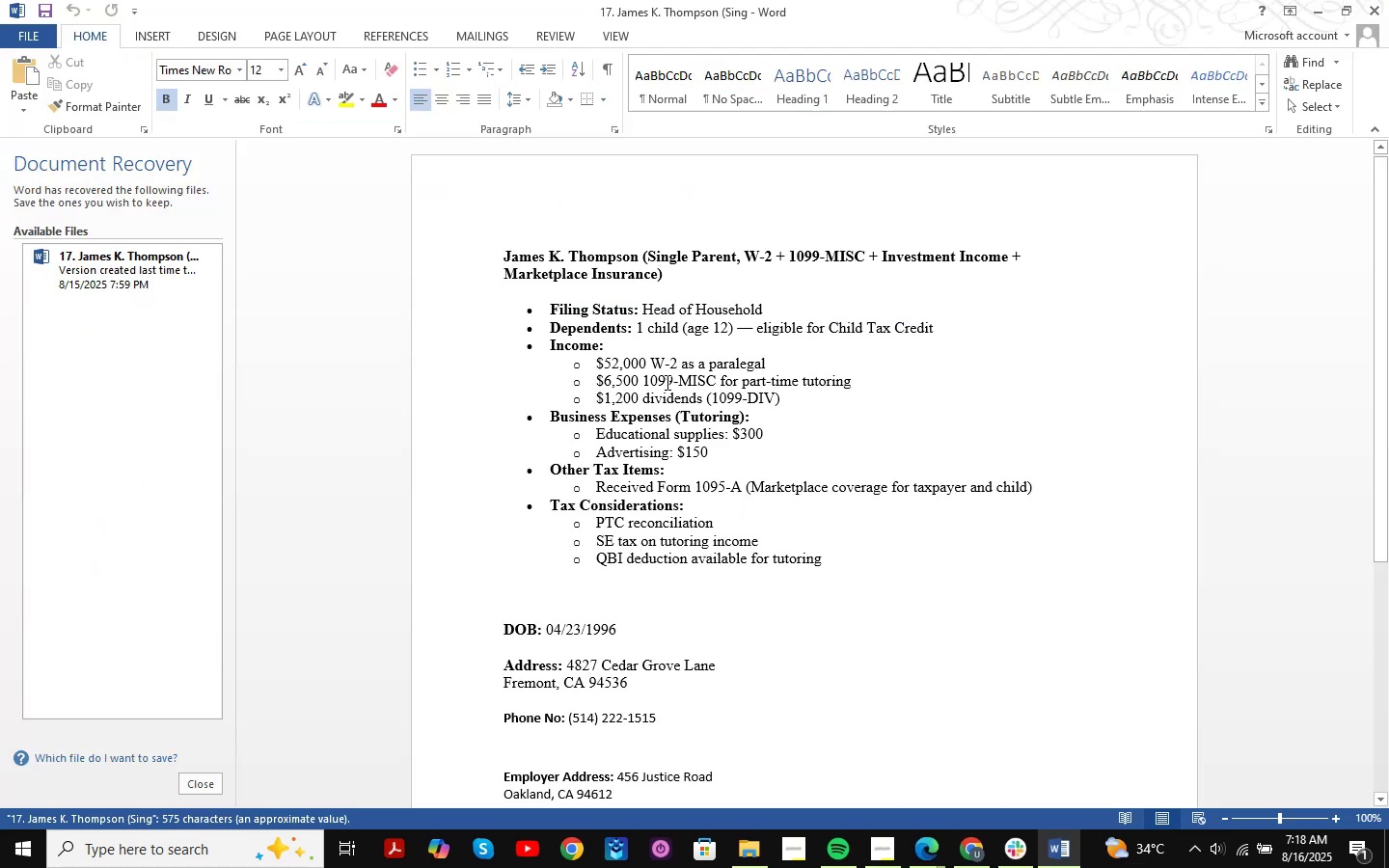 
scroll: coordinate [421, 532], scroll_direction: down, amount: 3.0
 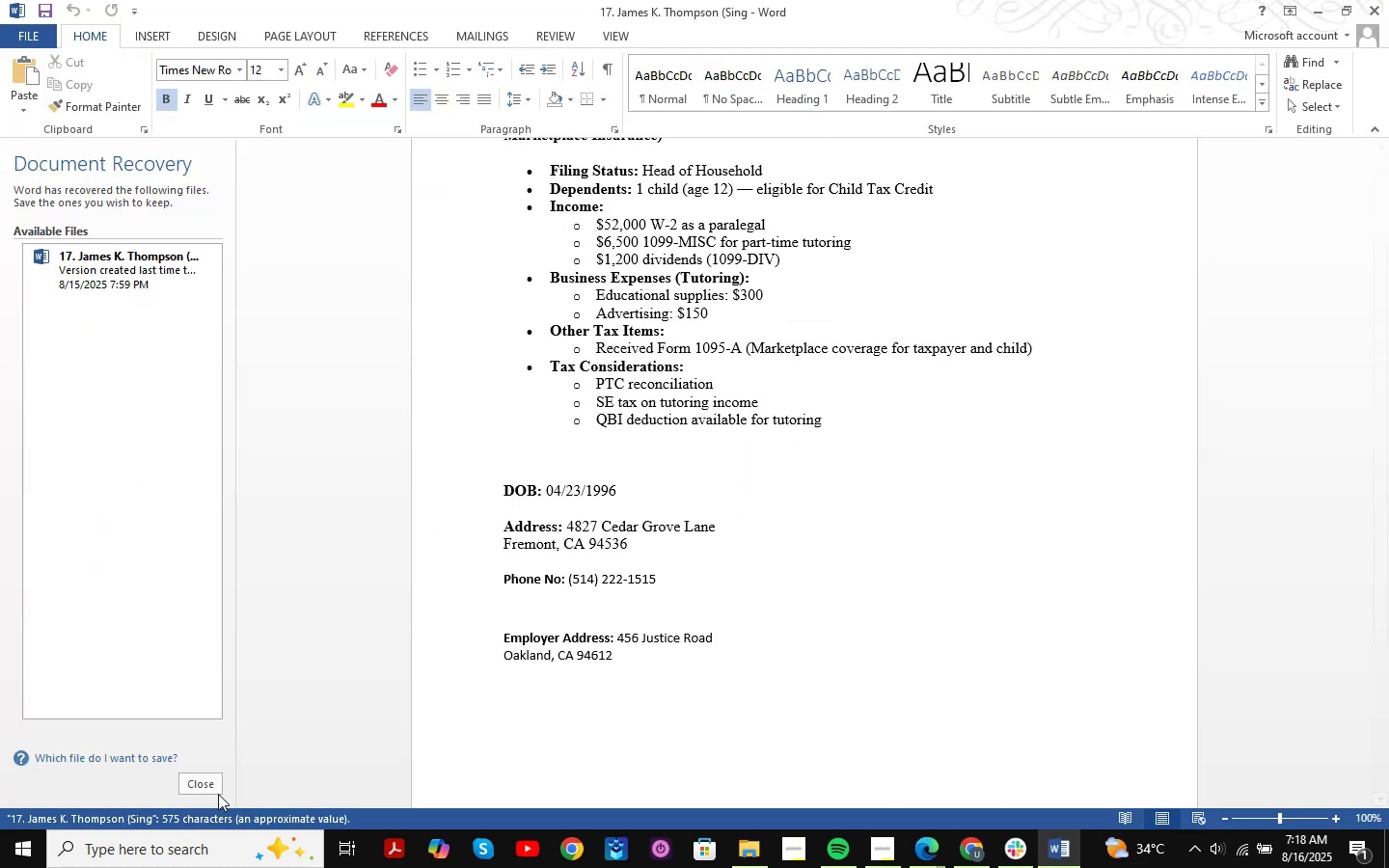 
left_click([208, 787])
 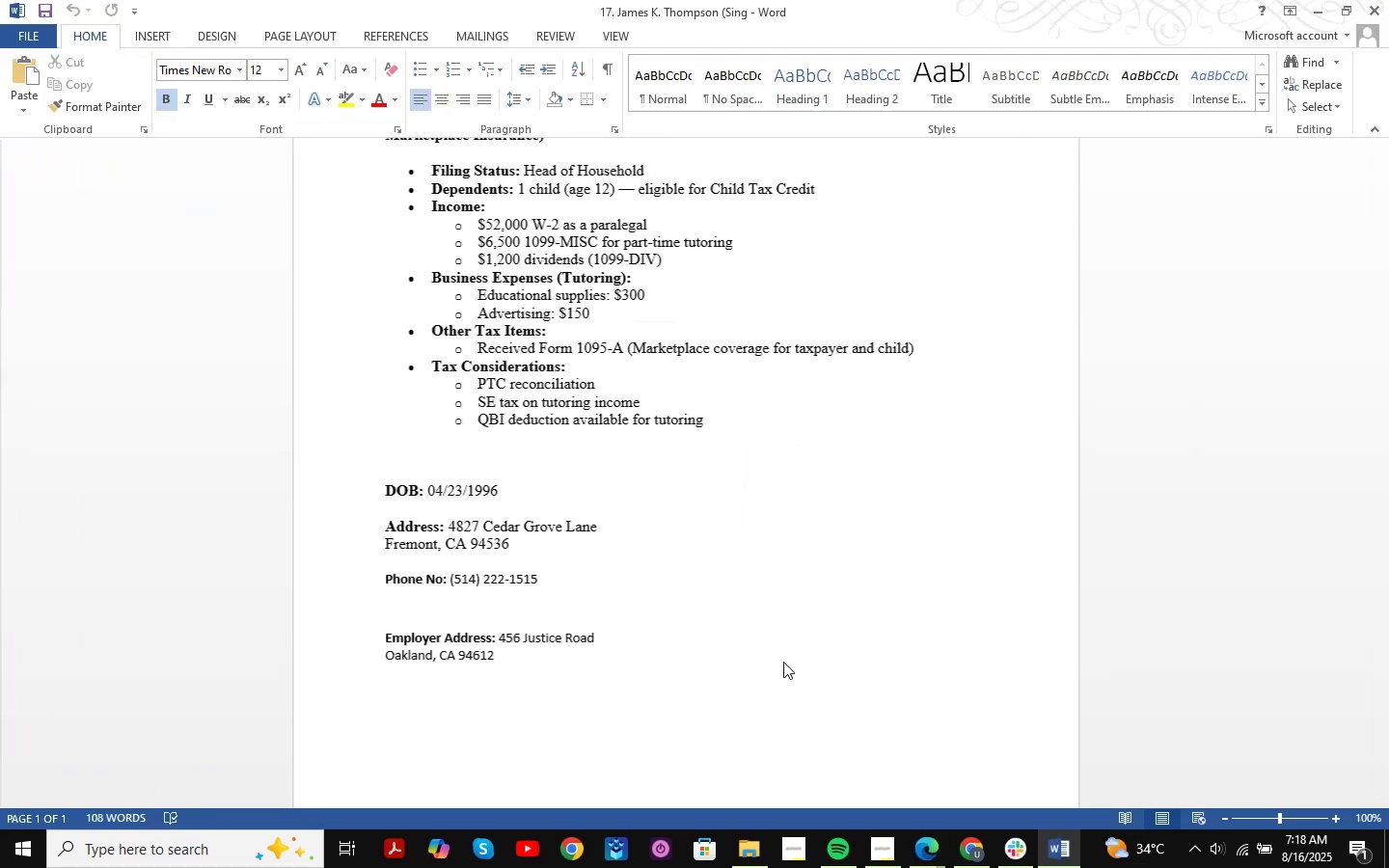 
scroll: coordinate [688, 620], scroll_direction: up, amount: 4.0
 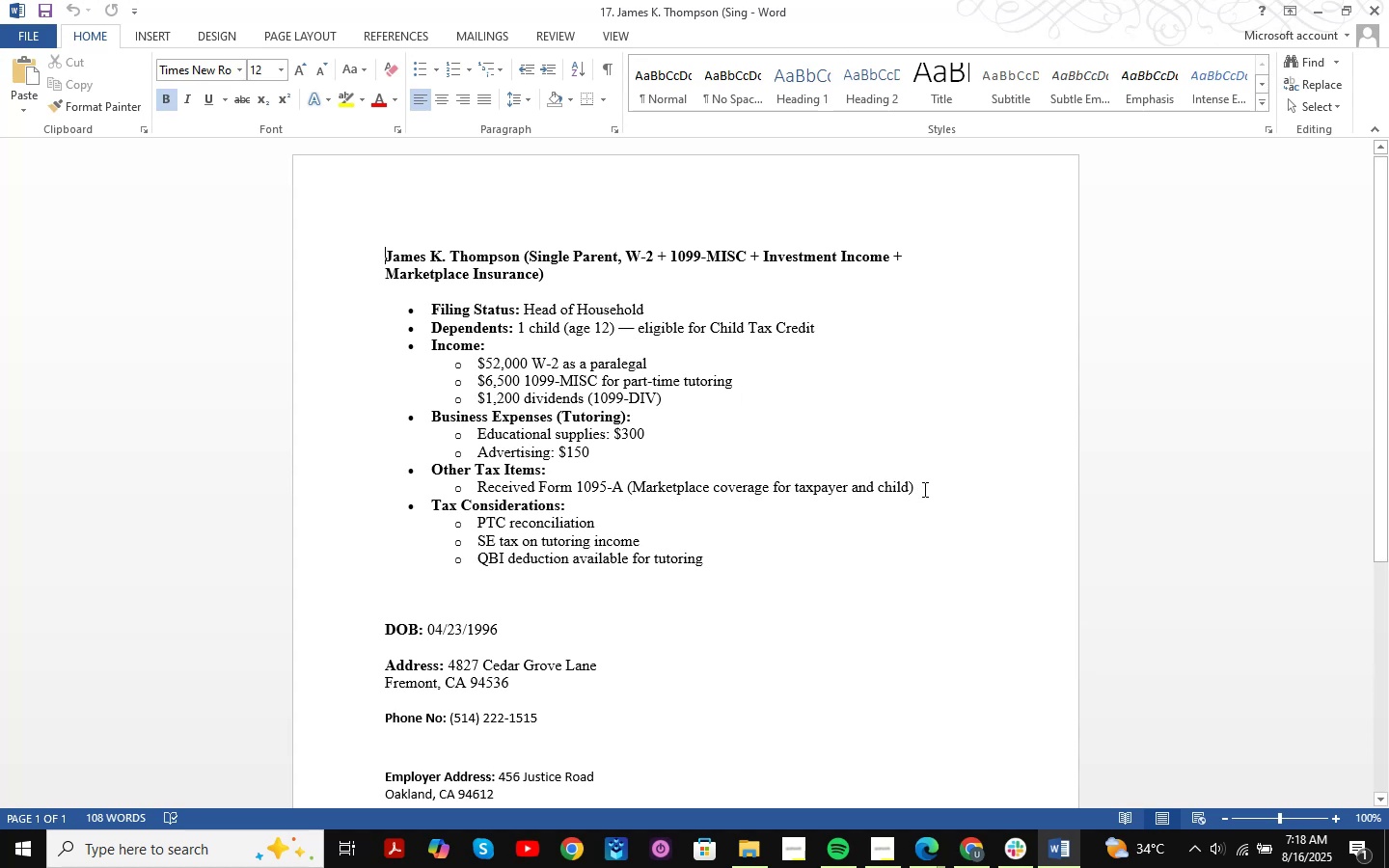 
wait(21.54)
 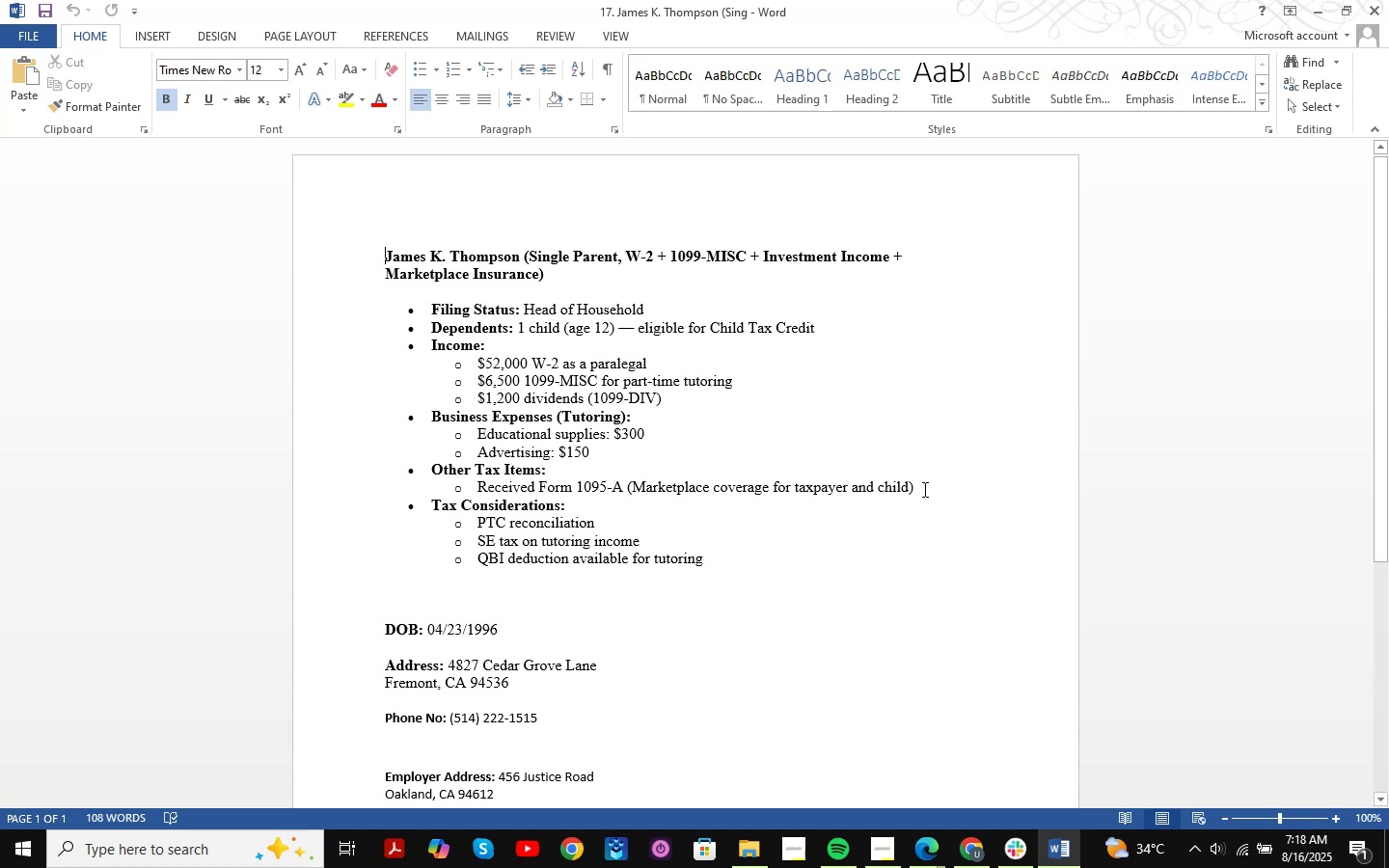 
left_click_drag(start_coordinate=[382, 249], to_coordinate=[867, 576])
 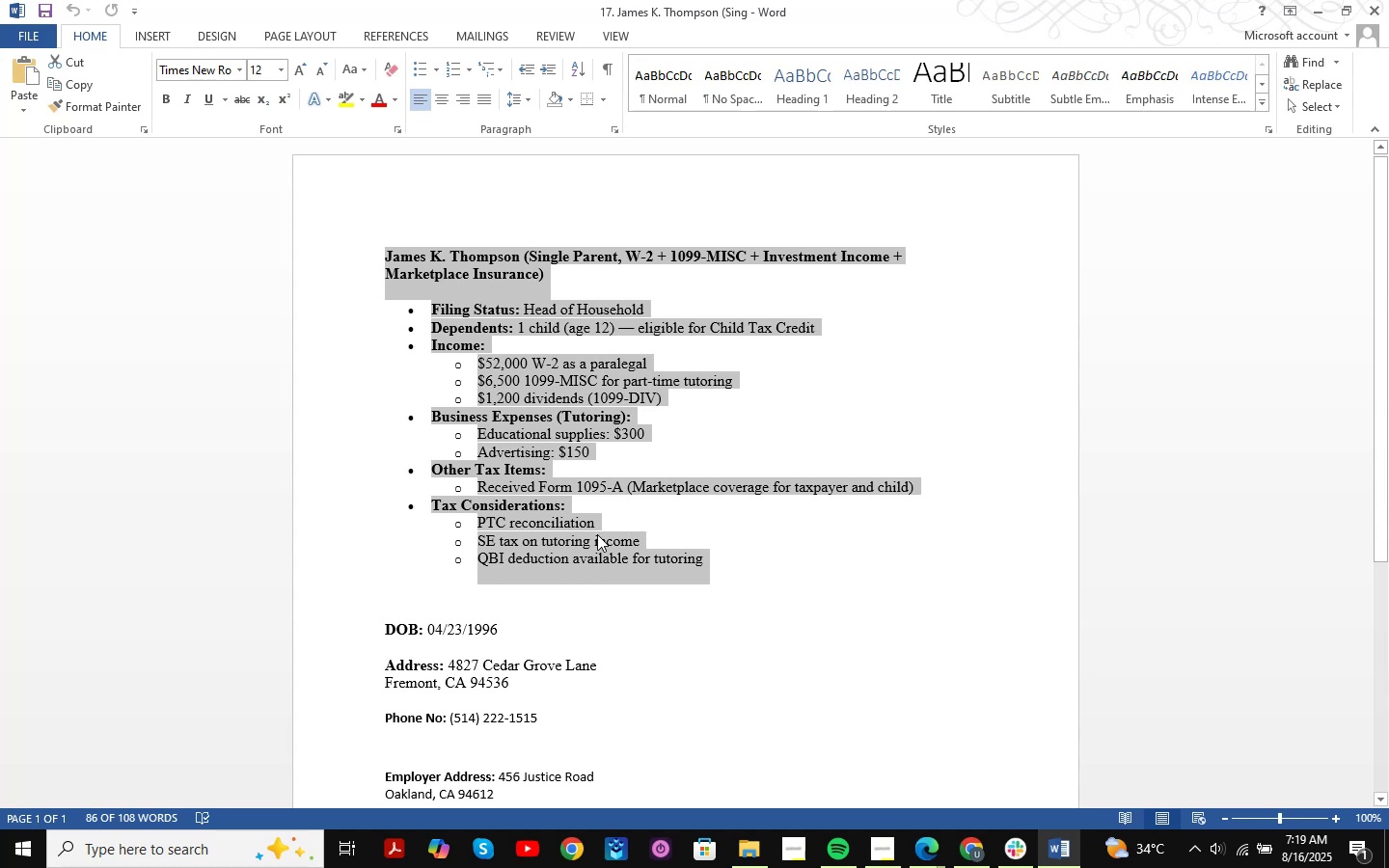 
wait(9.78)
 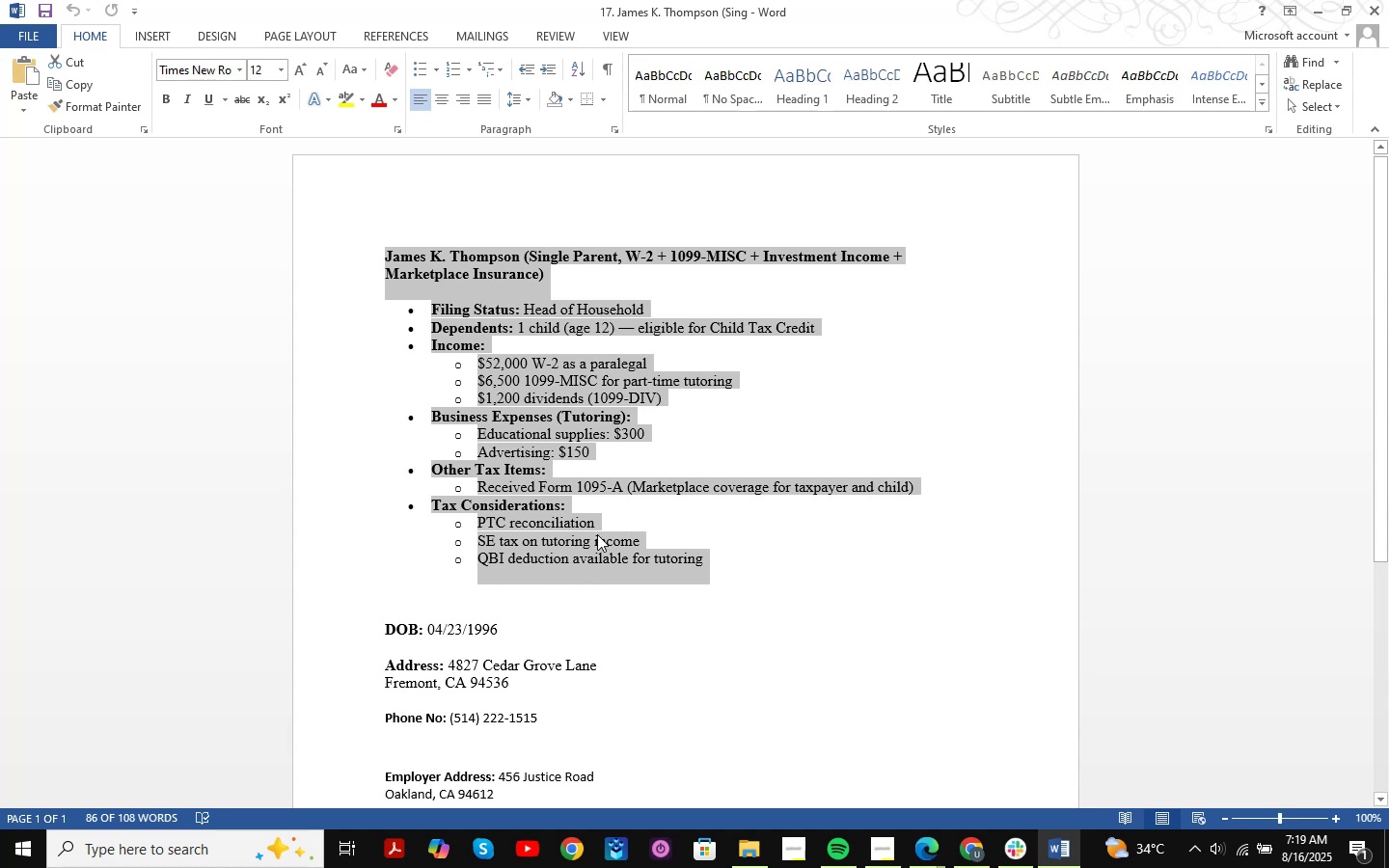 
left_click([737, 571])
 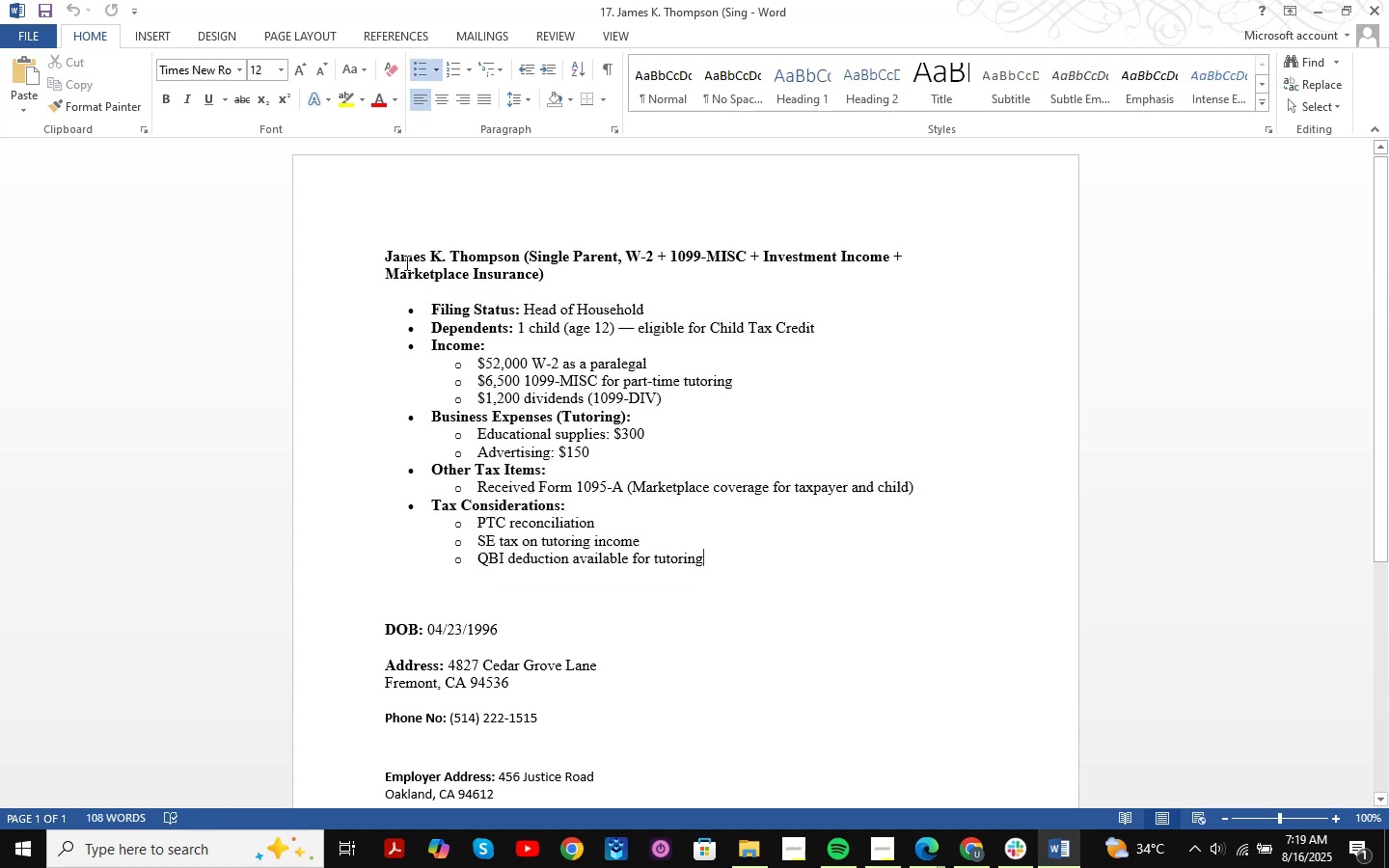 
left_click_drag(start_coordinate=[387, 250], to_coordinate=[770, 570])
 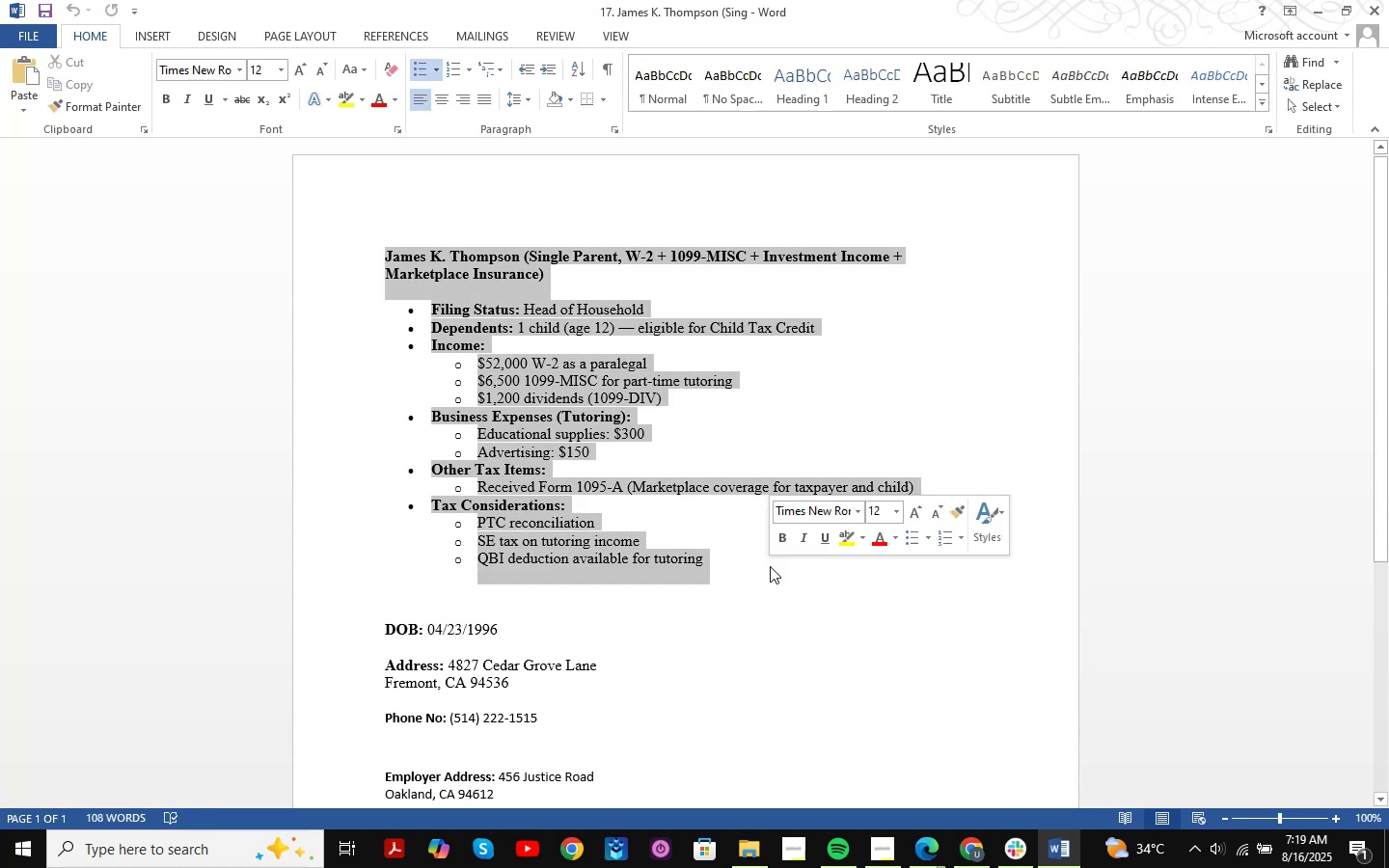 
key(Control+C)
 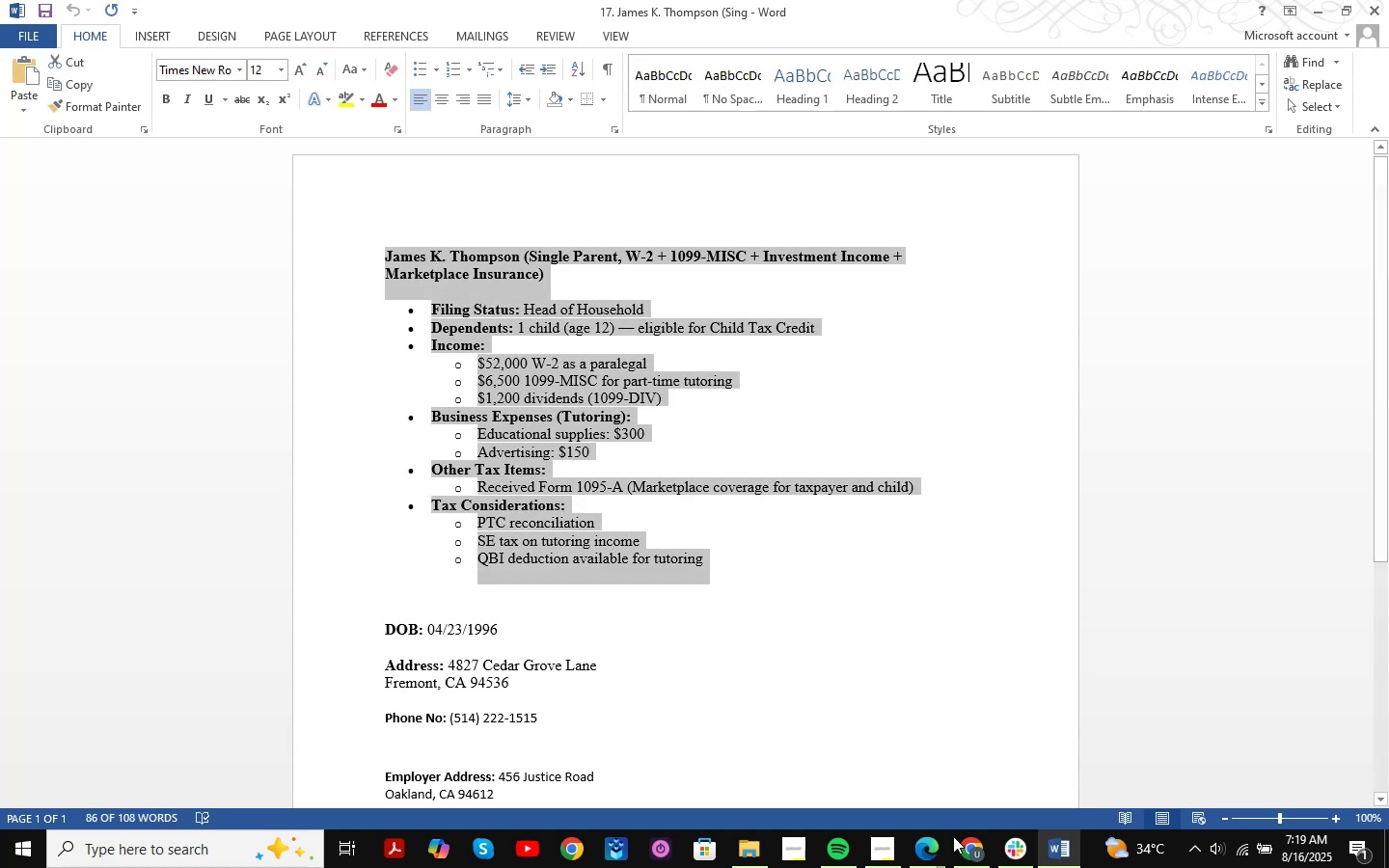 
right_click([965, 858])
 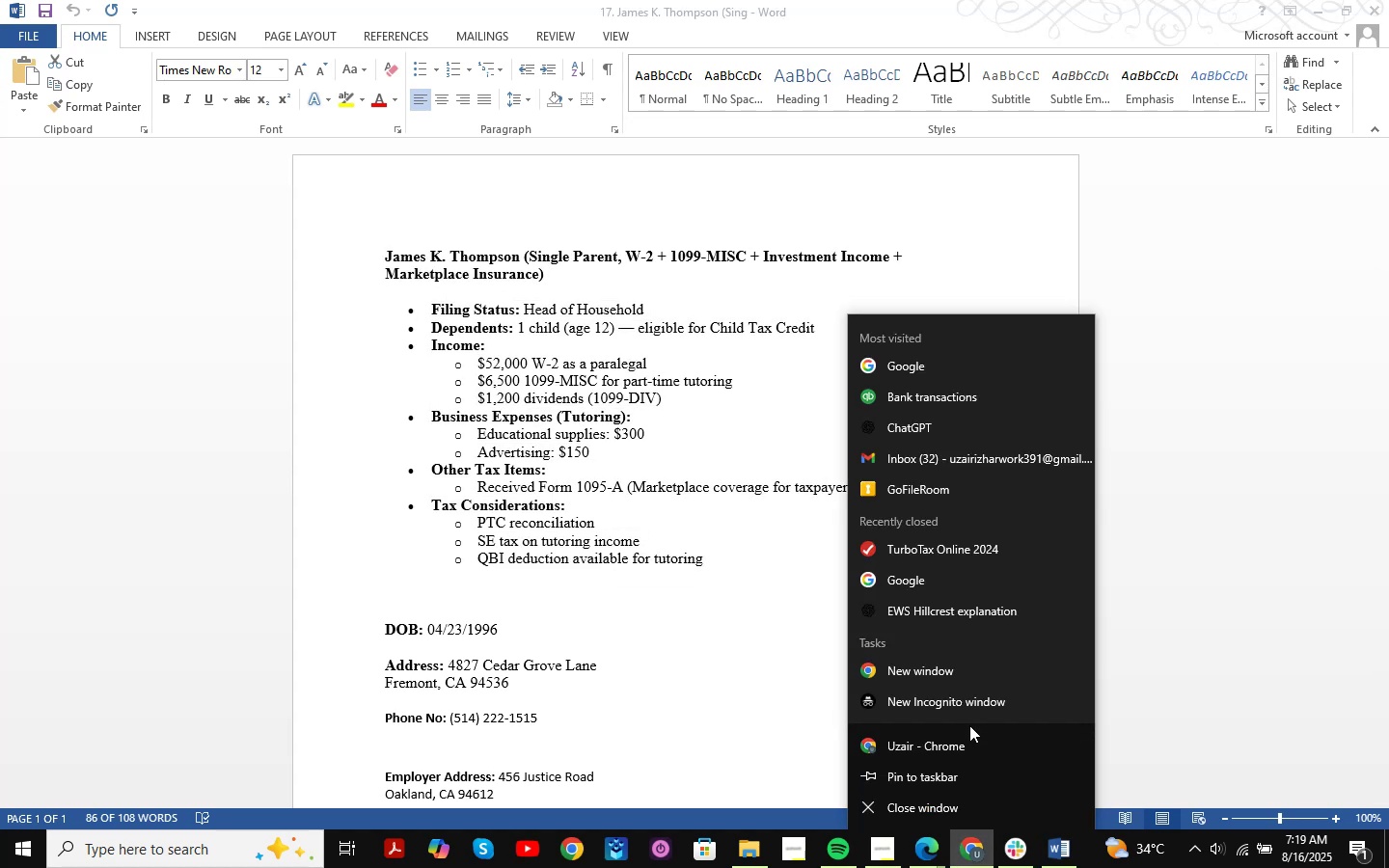 
left_click([971, 707])
 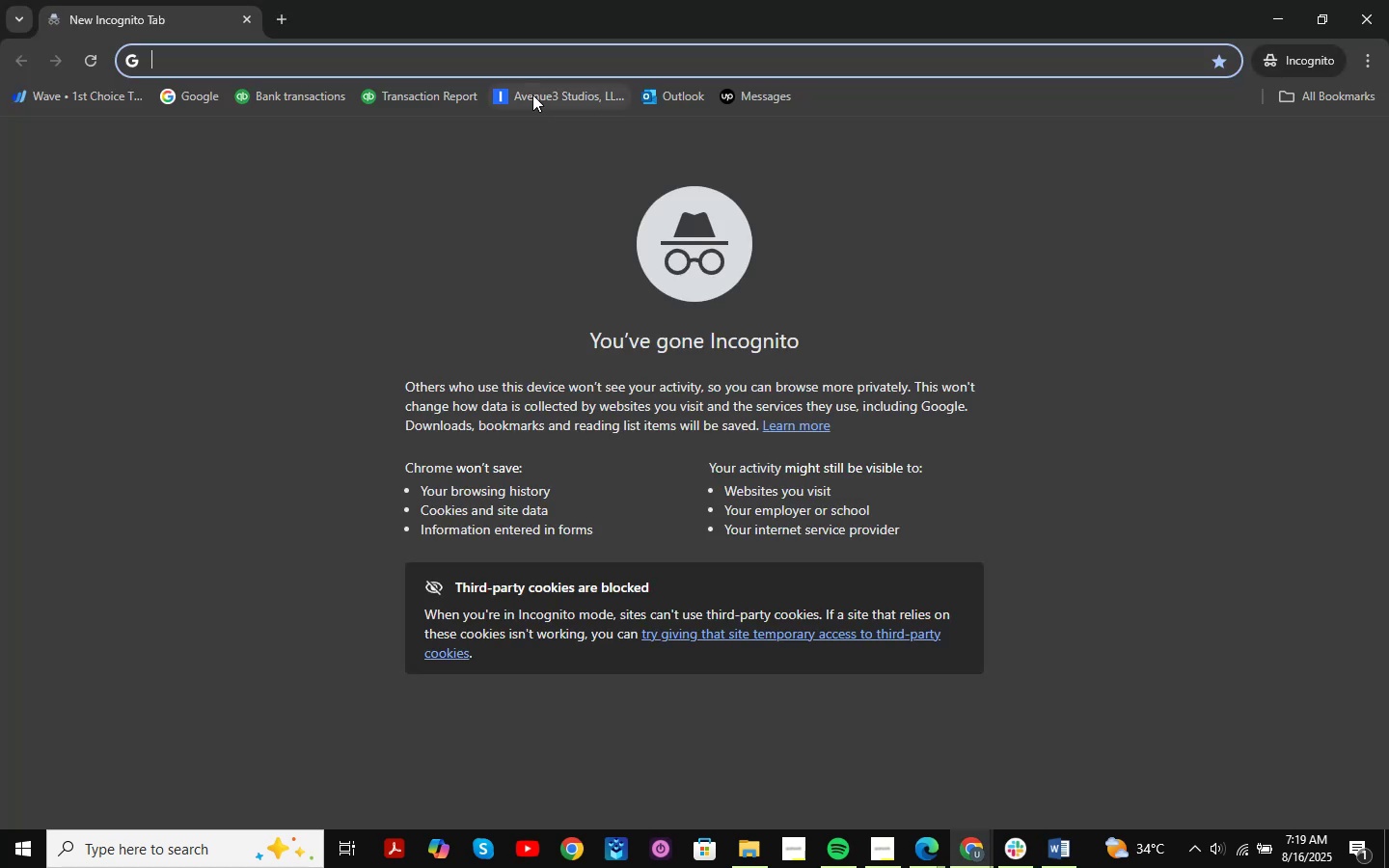 
type(chat)
 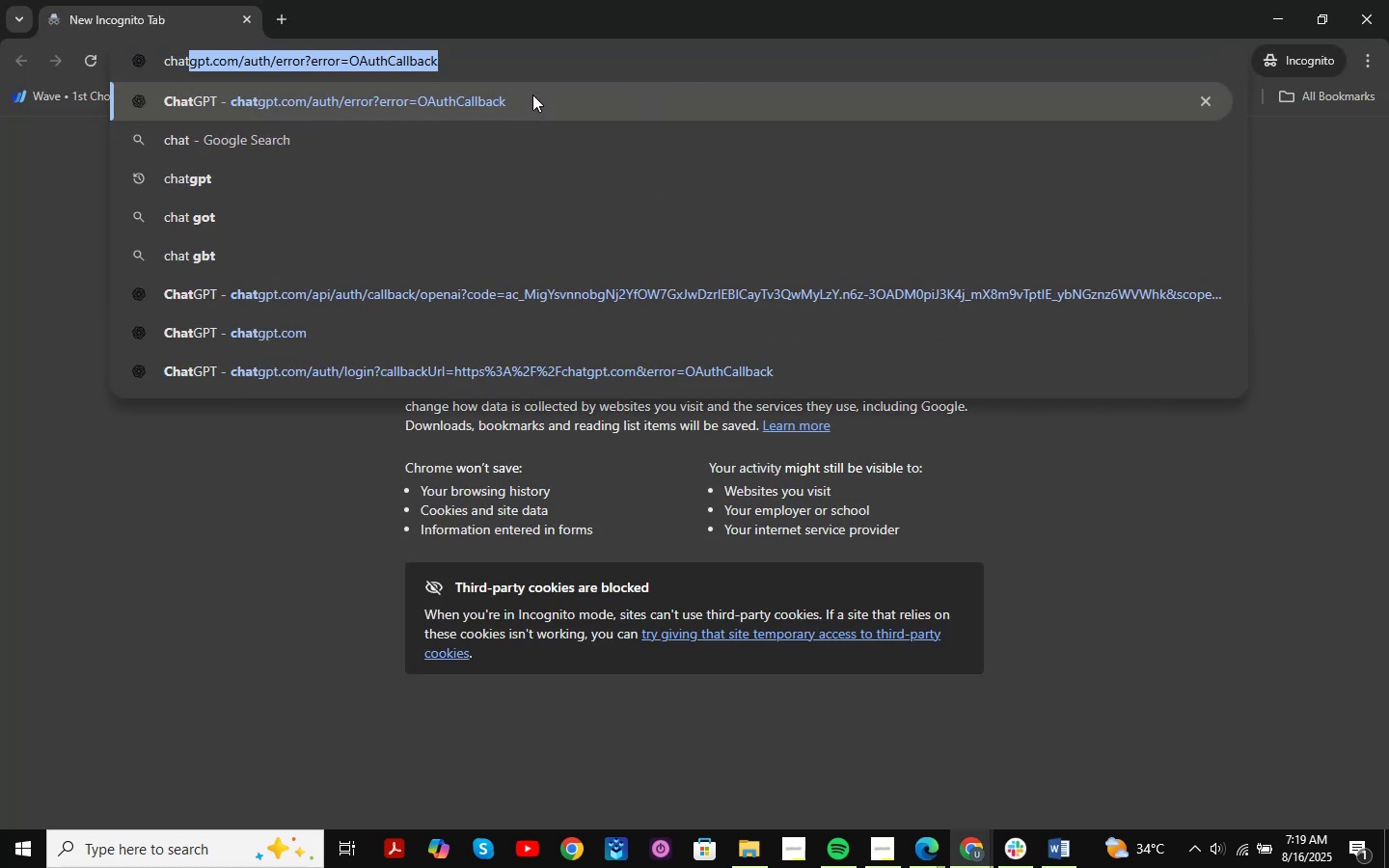 
key(Enter)
 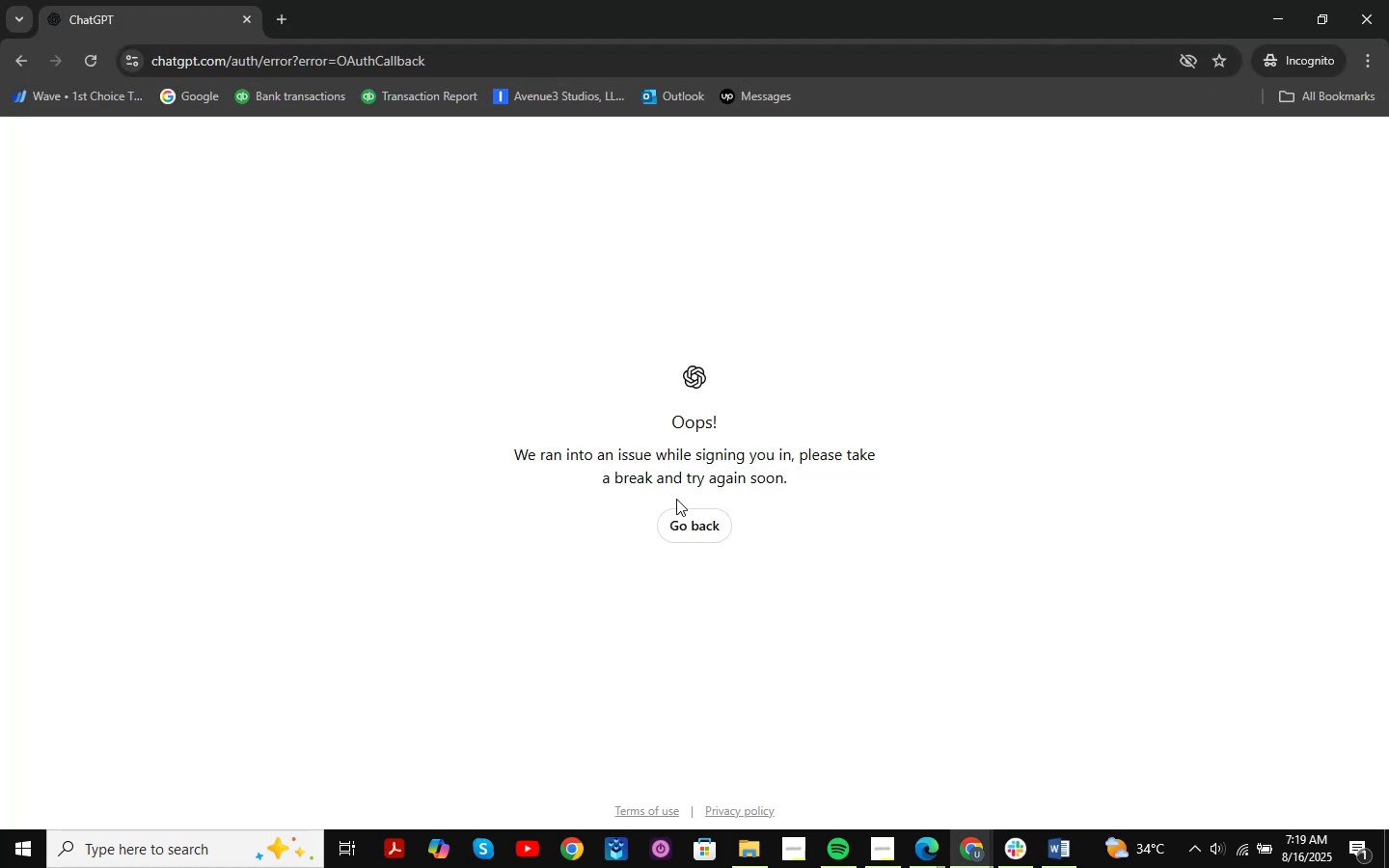 
left_click([703, 538])
 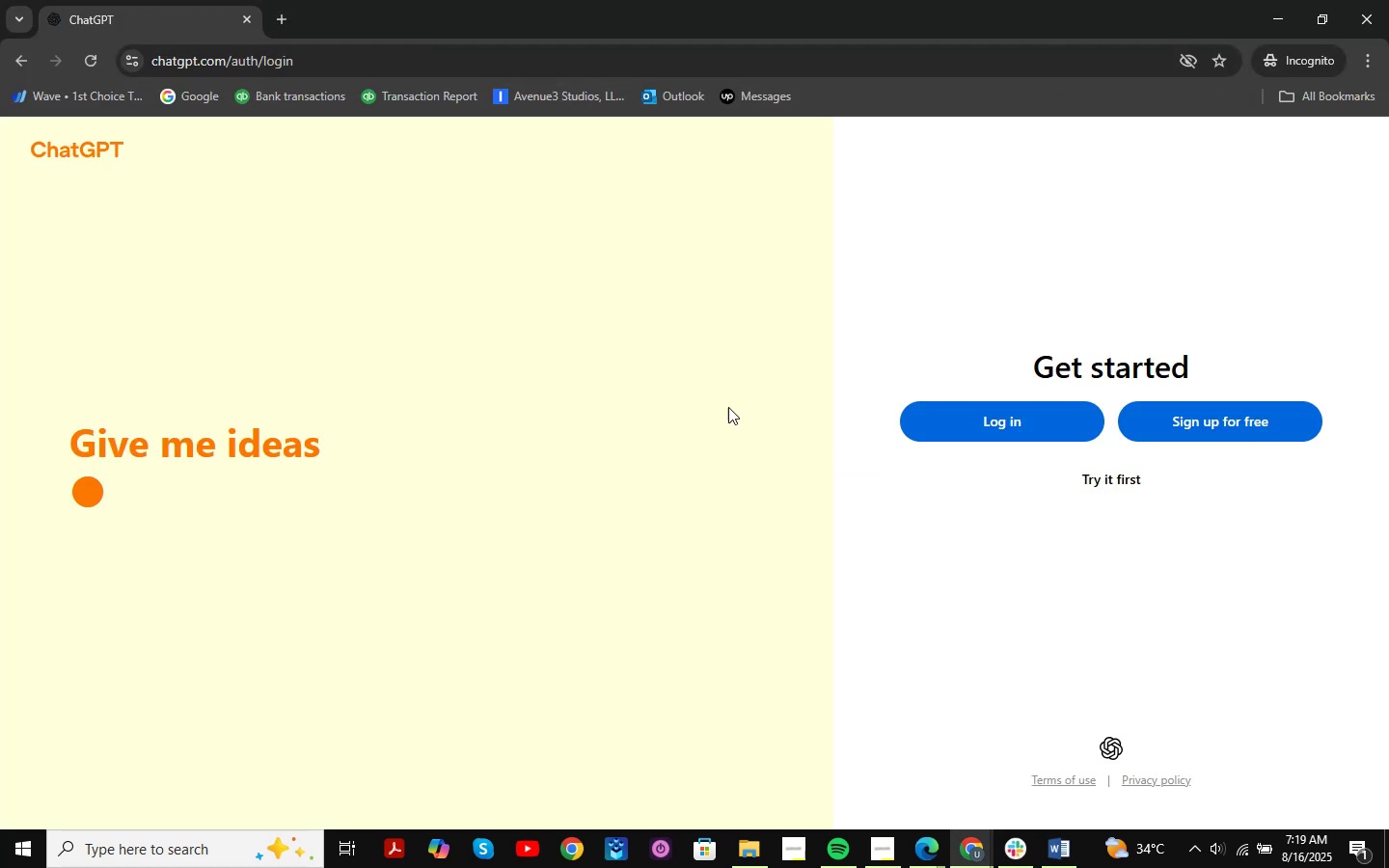 
left_click([1080, 490])
 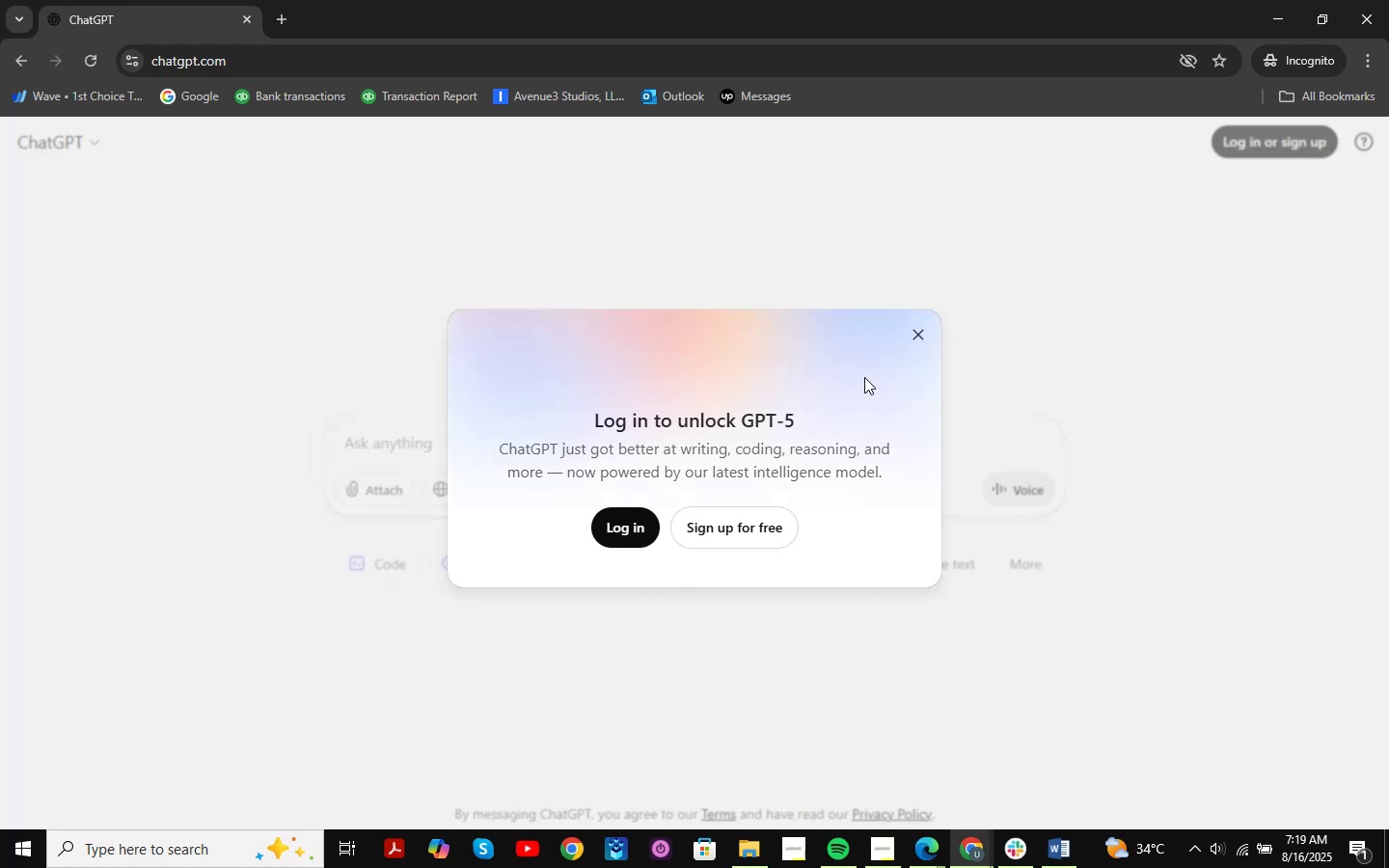 
left_click([922, 335])
 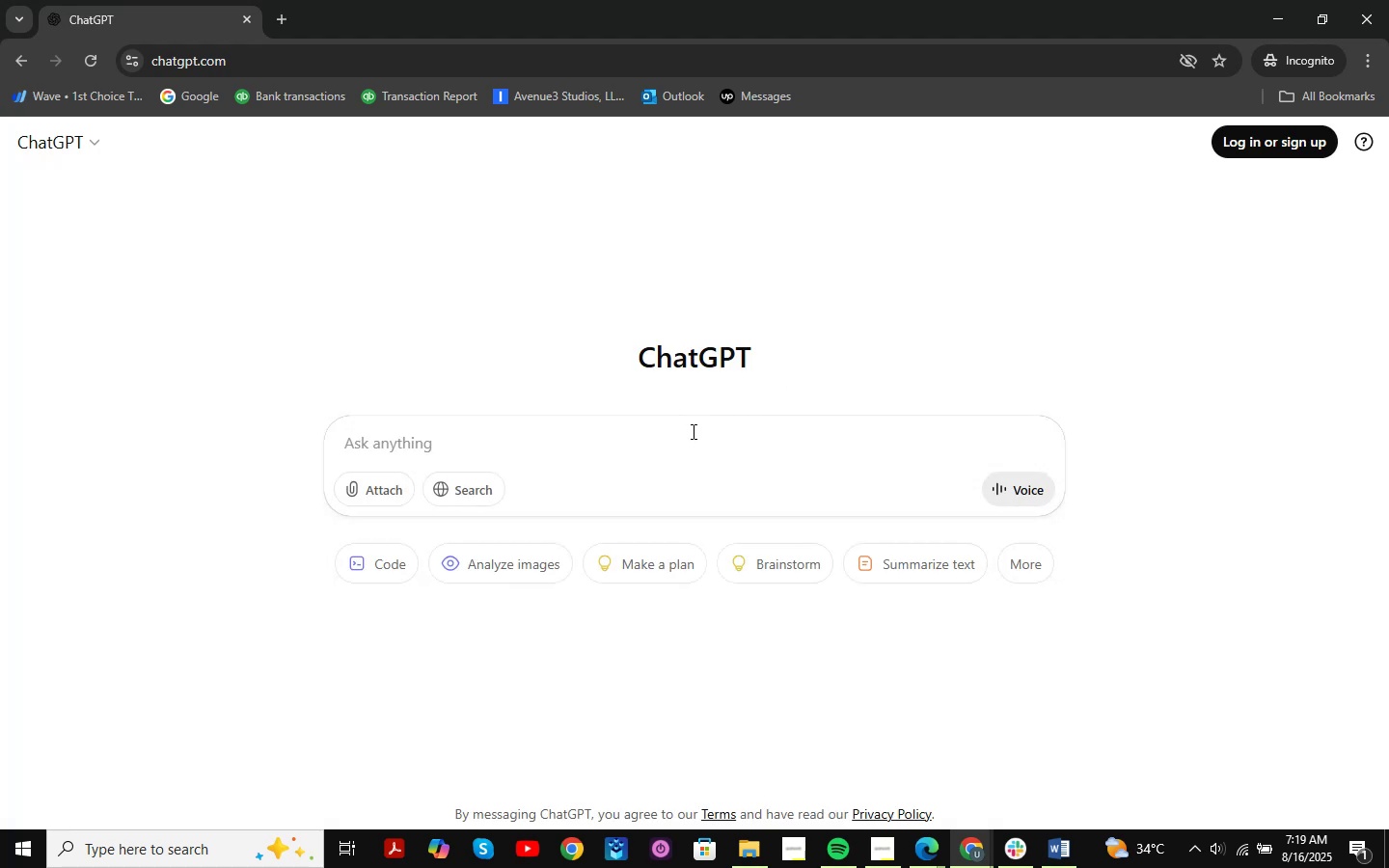 
left_click([689, 433])
 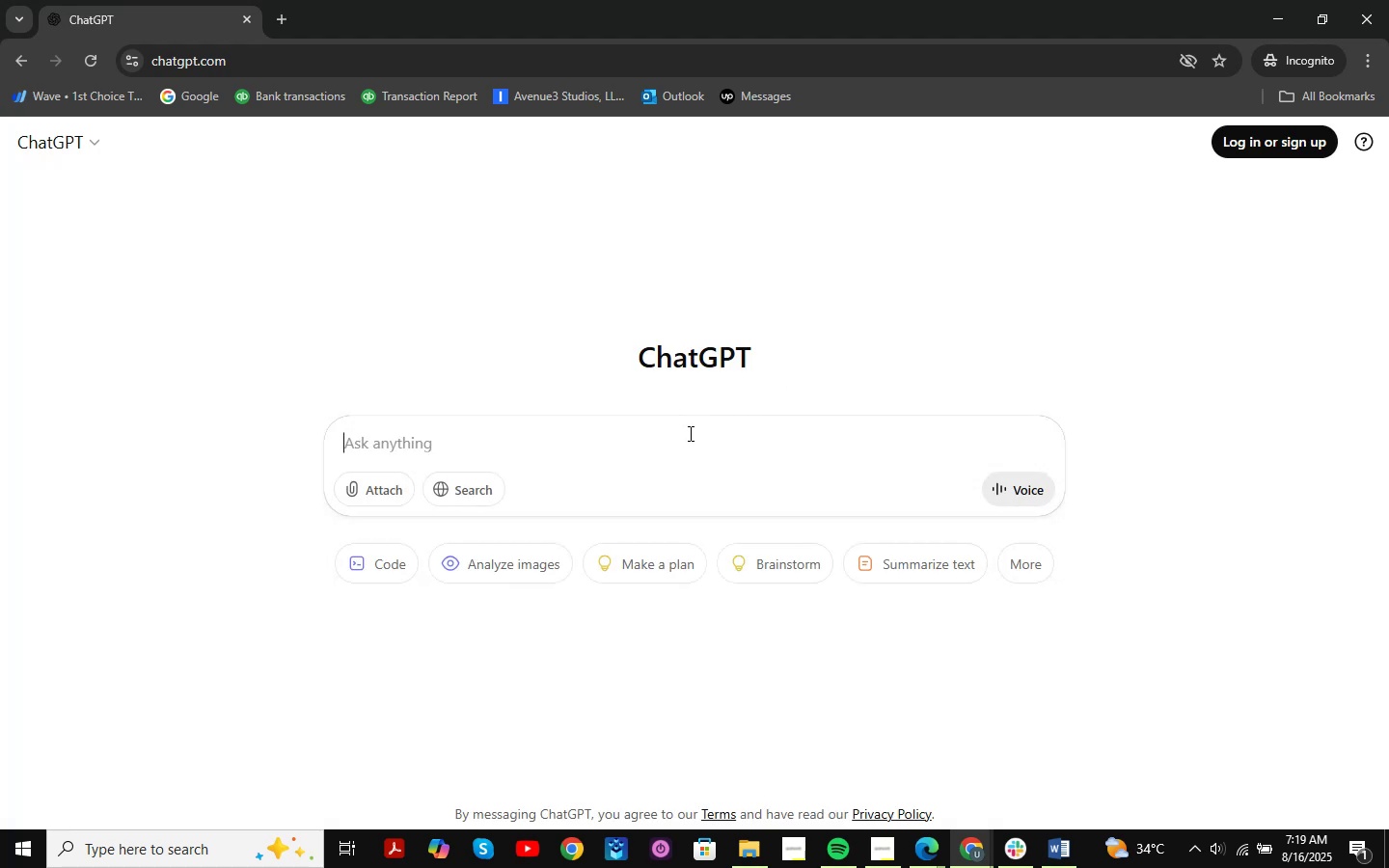 
key(Control+V)
 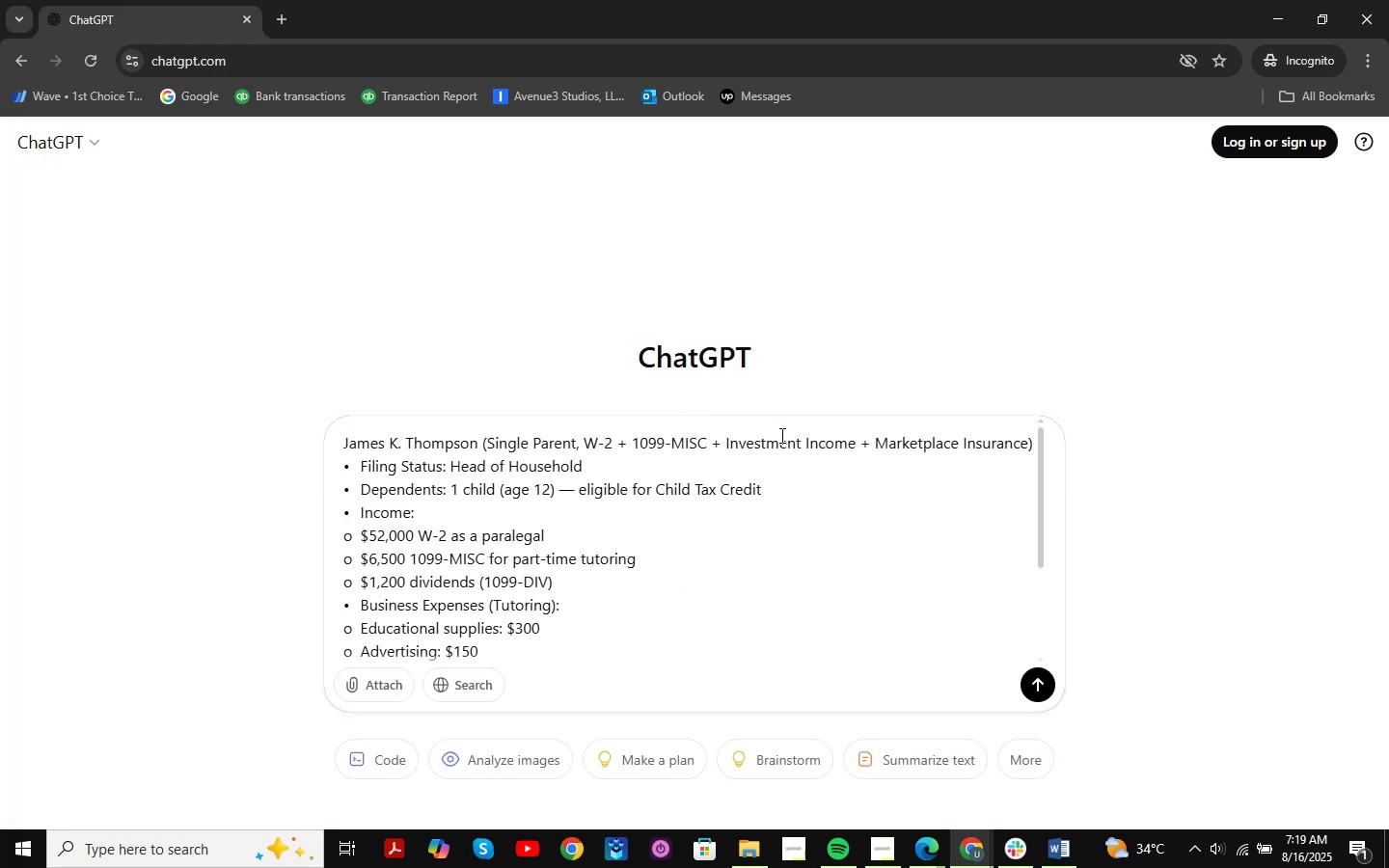 
scroll: coordinate [543, 568], scroll_direction: down, amount: 3.0
 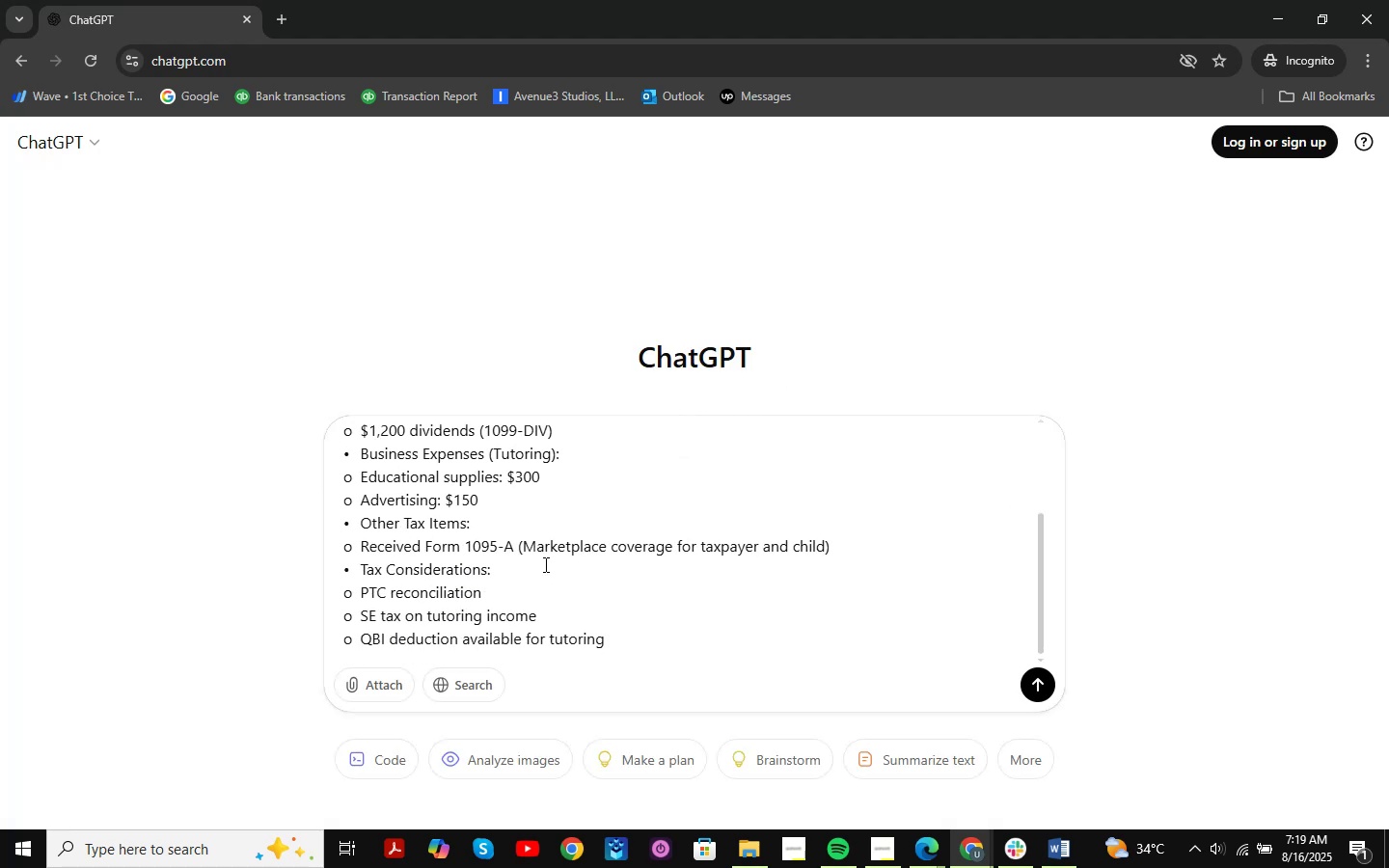 
scroll: coordinate [546, 561], scroll_direction: up, amount: 6.0
 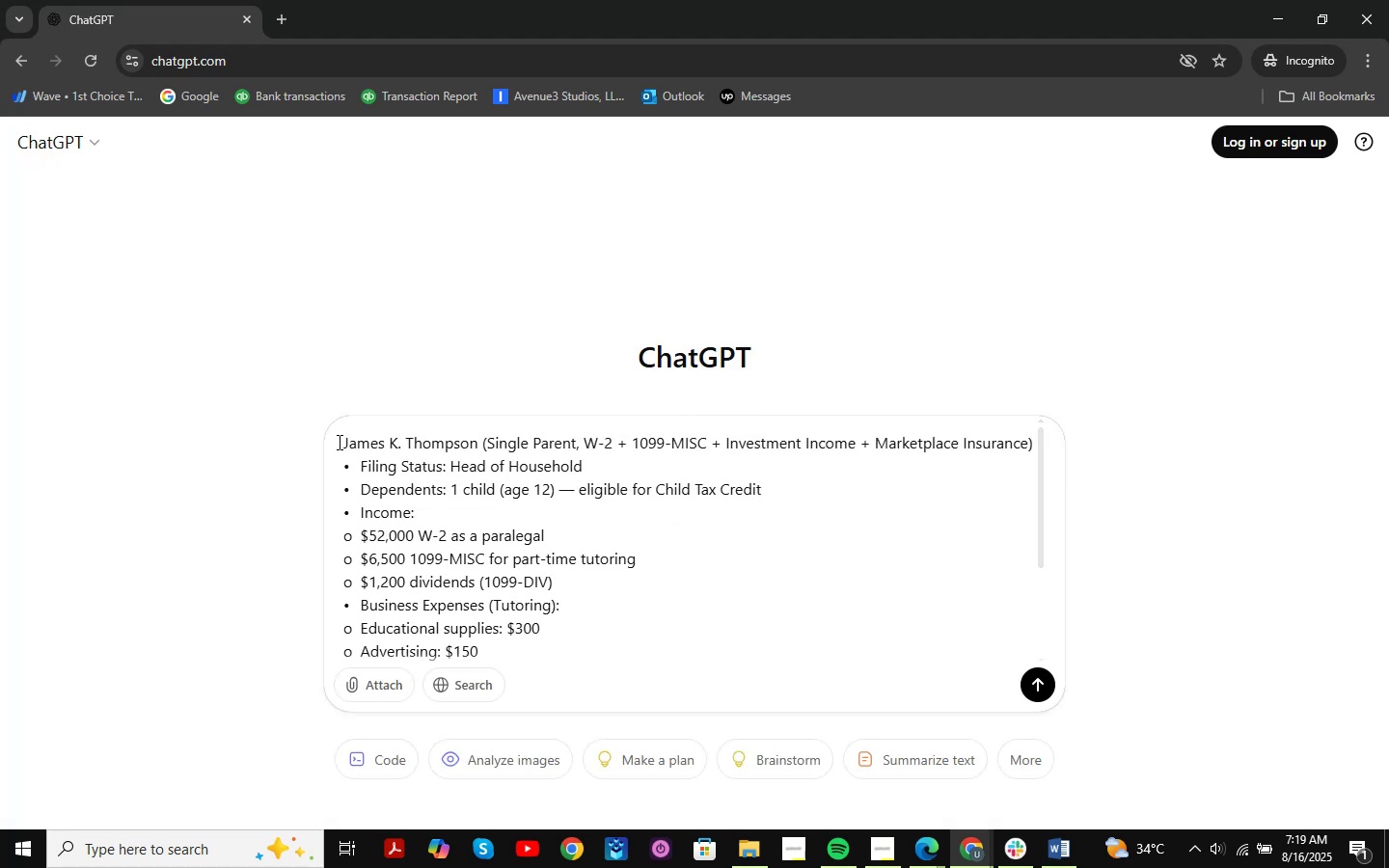 
left_click([342, 448])
 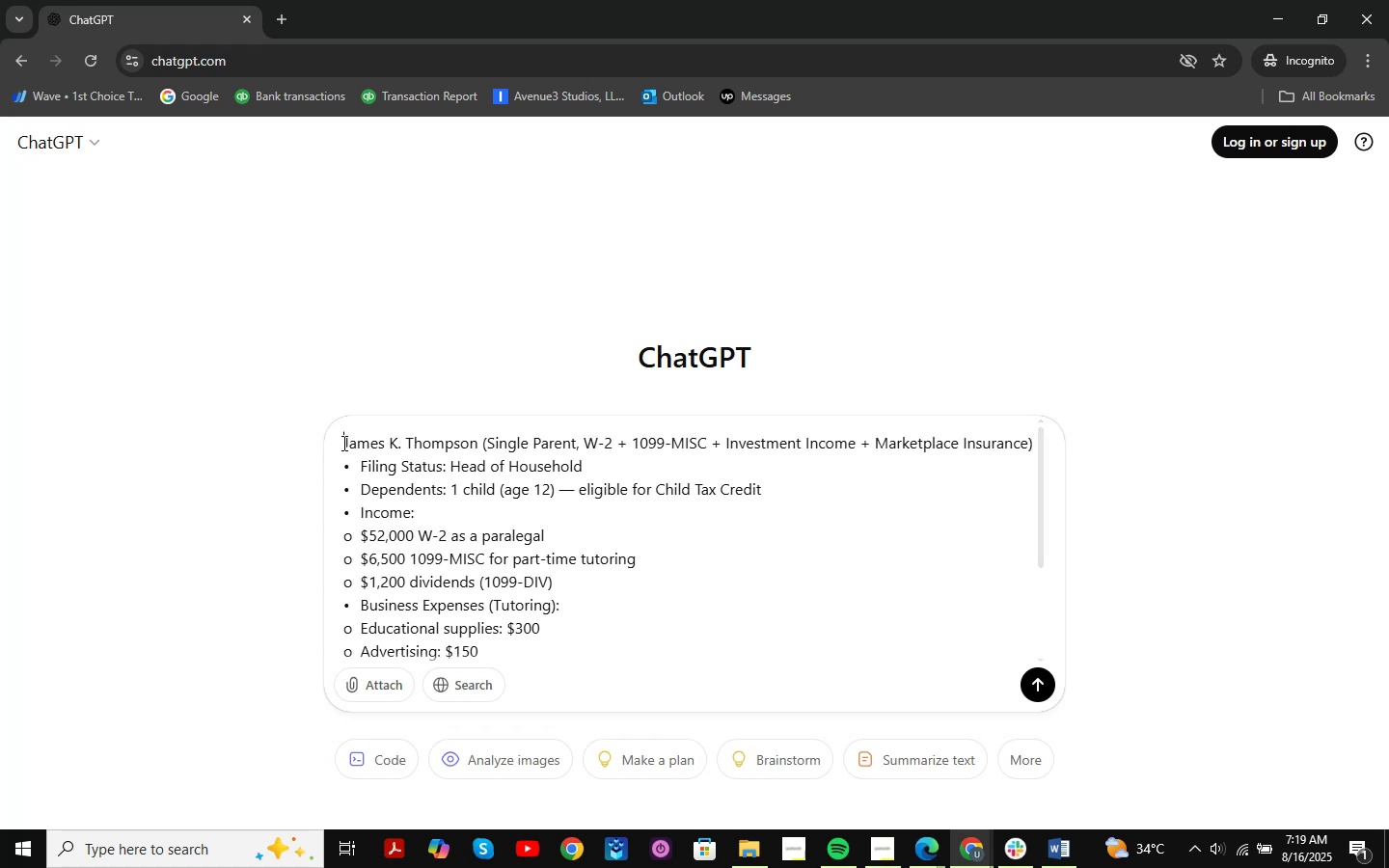 
wait(6.48)
 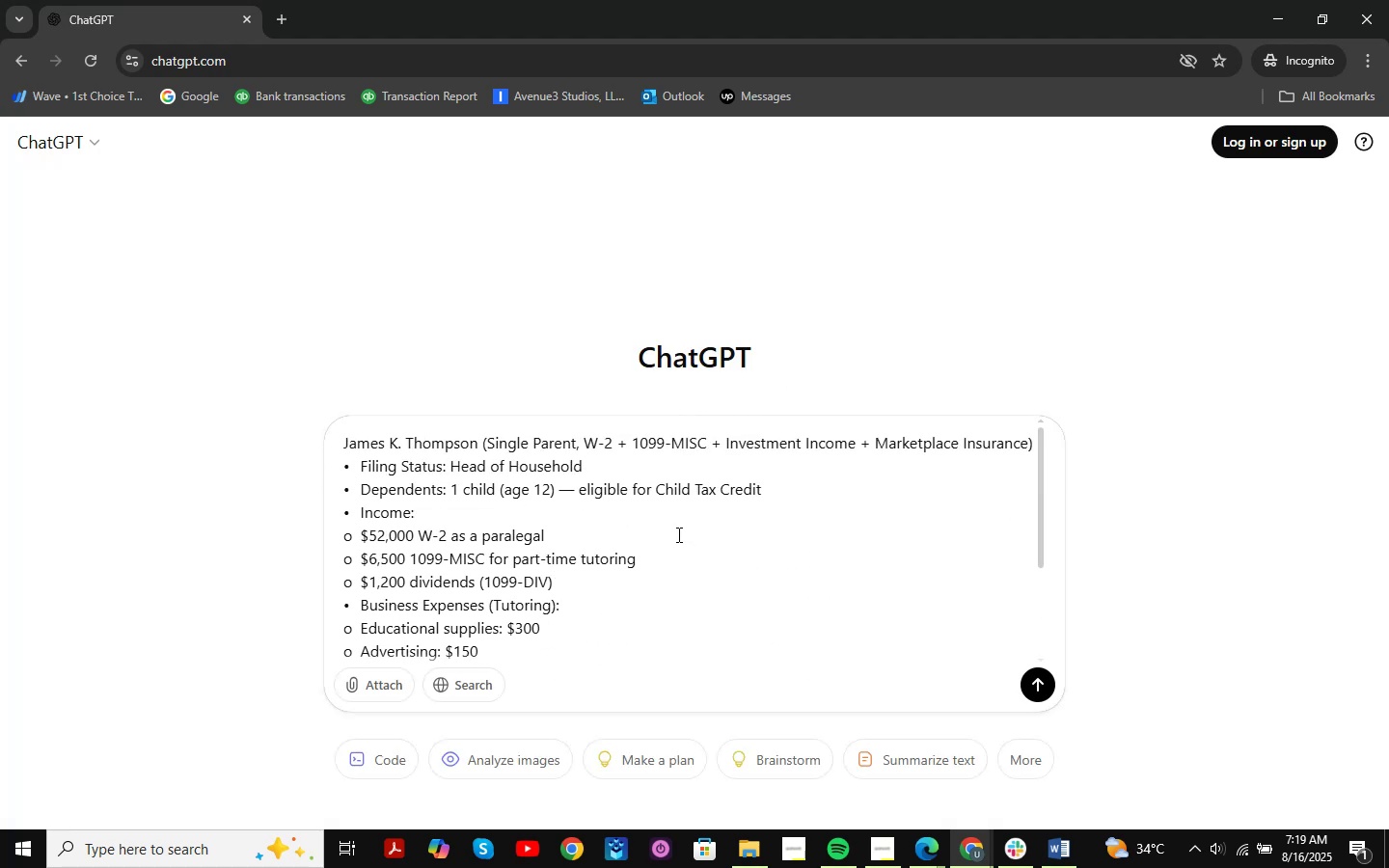 
key(Shift+Enter)
 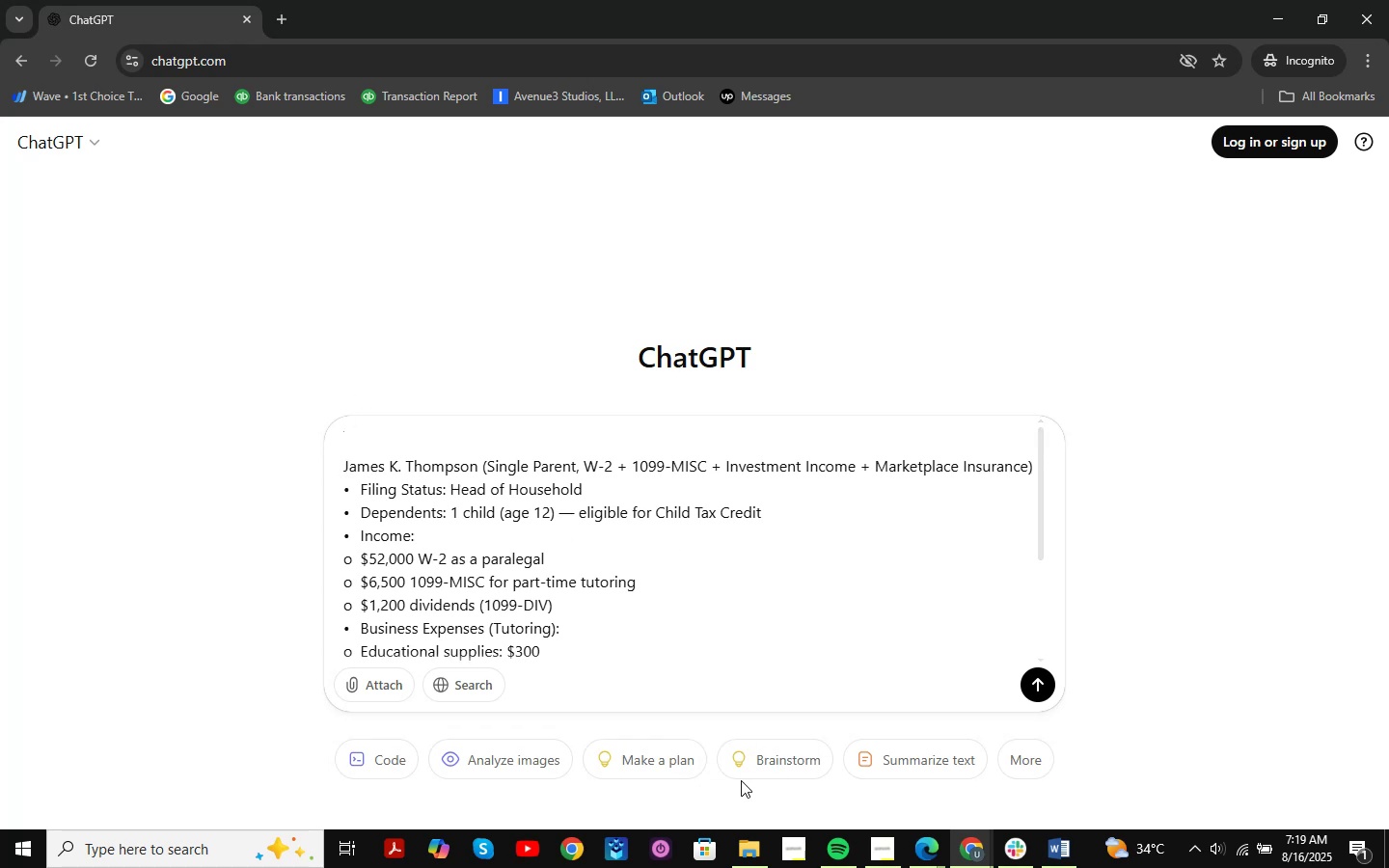 
left_click([749, 848])
 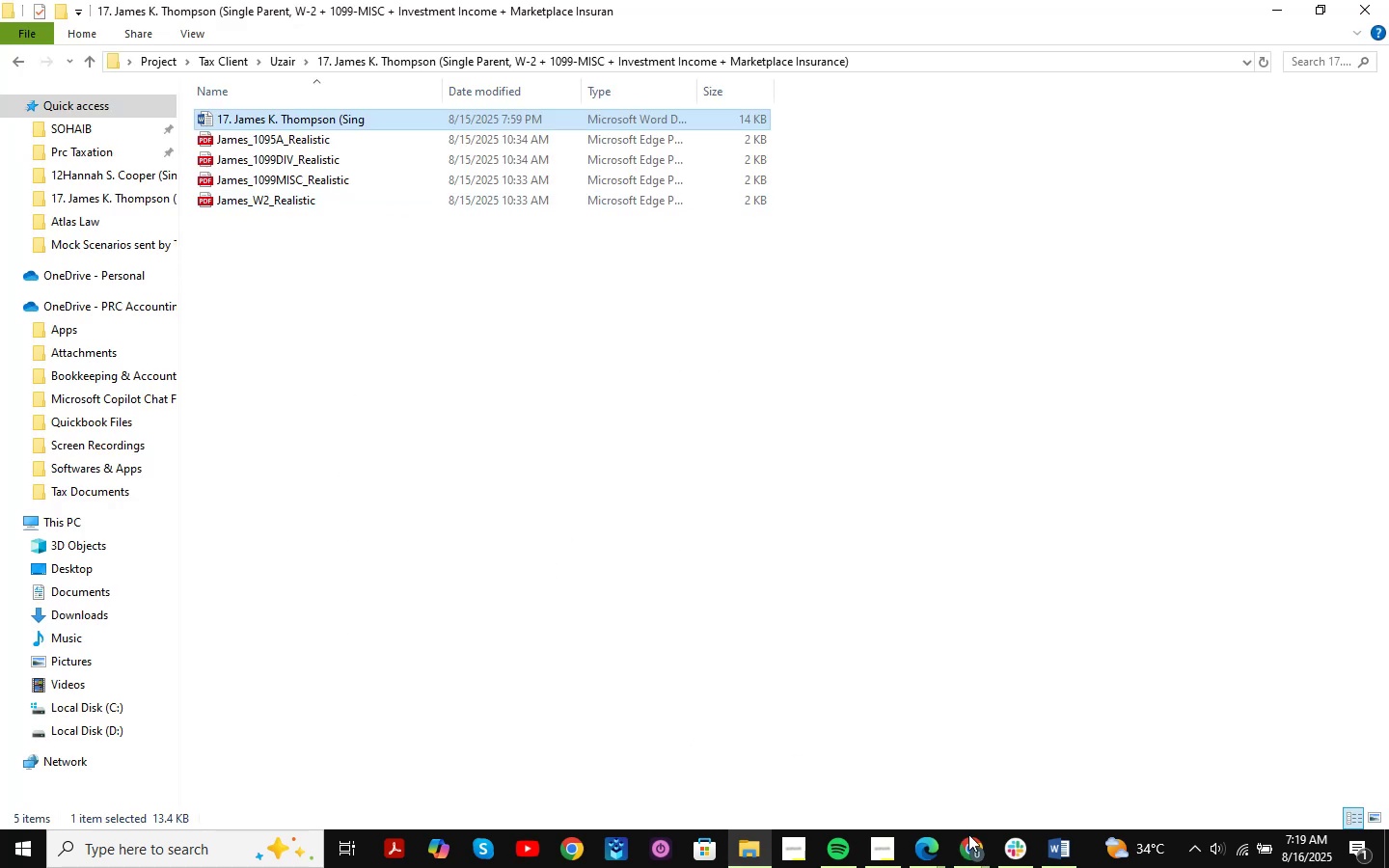 
left_click([924, 848])
 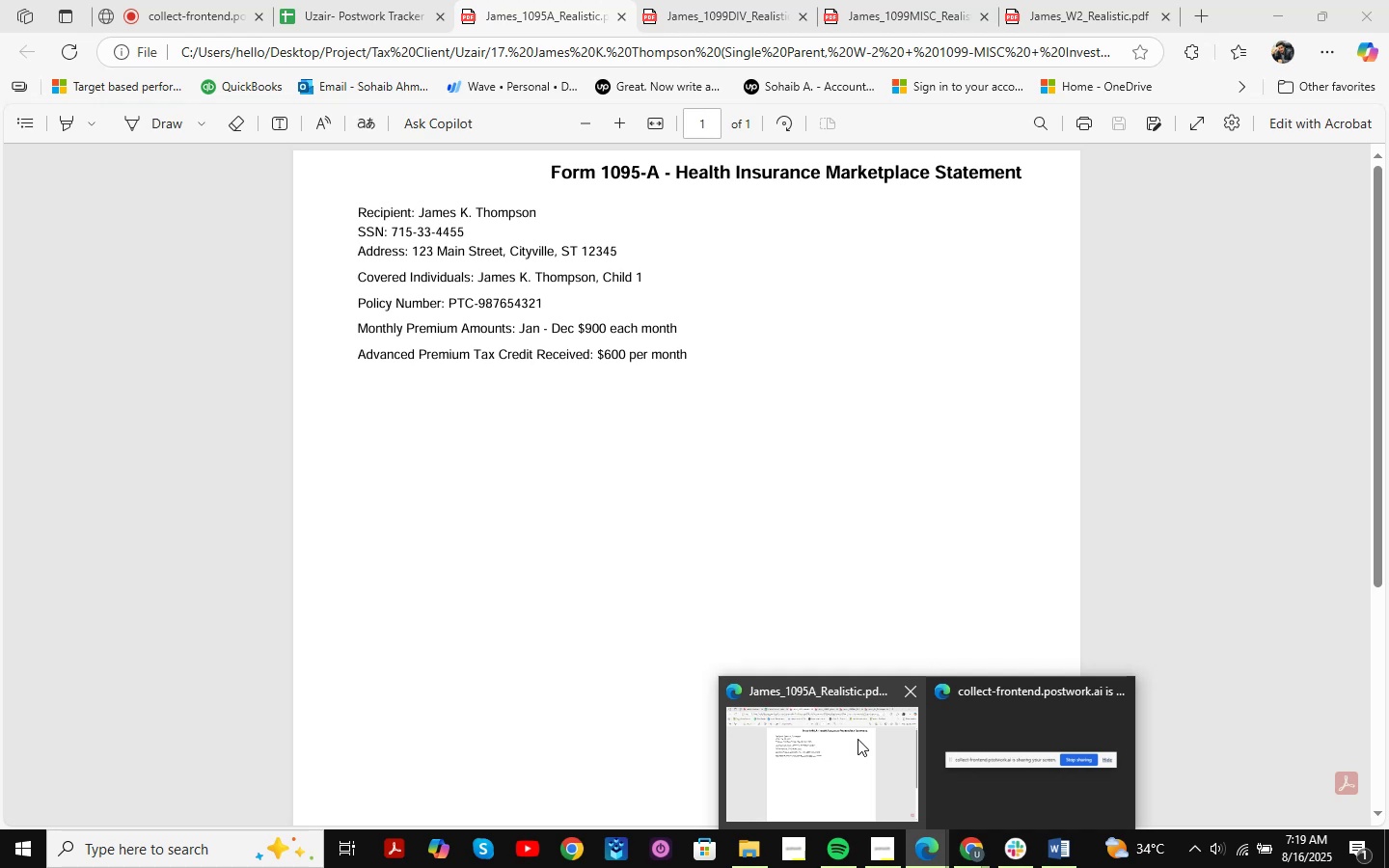 
left_click([858, 739])
 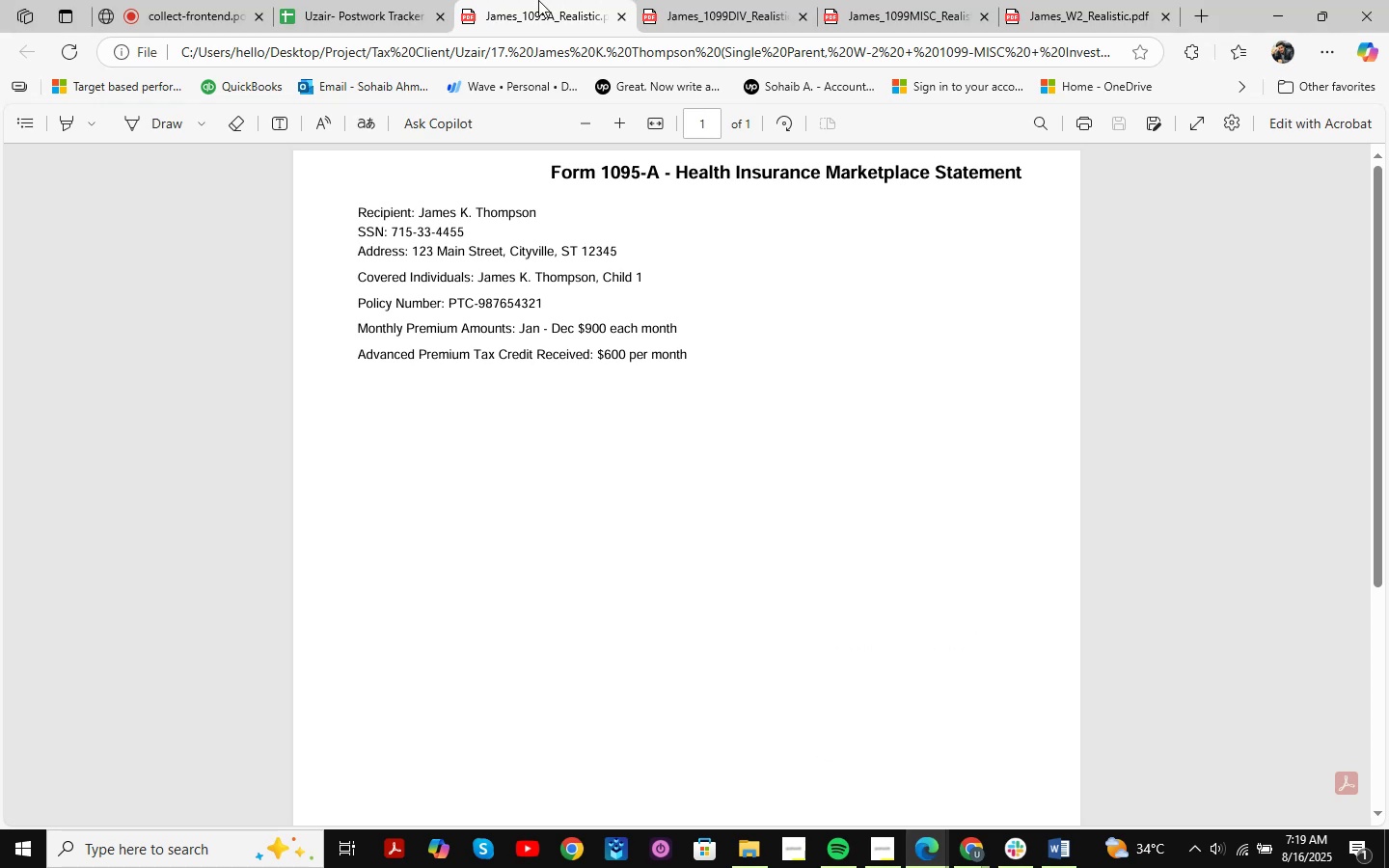 
left_click([528, 0])
 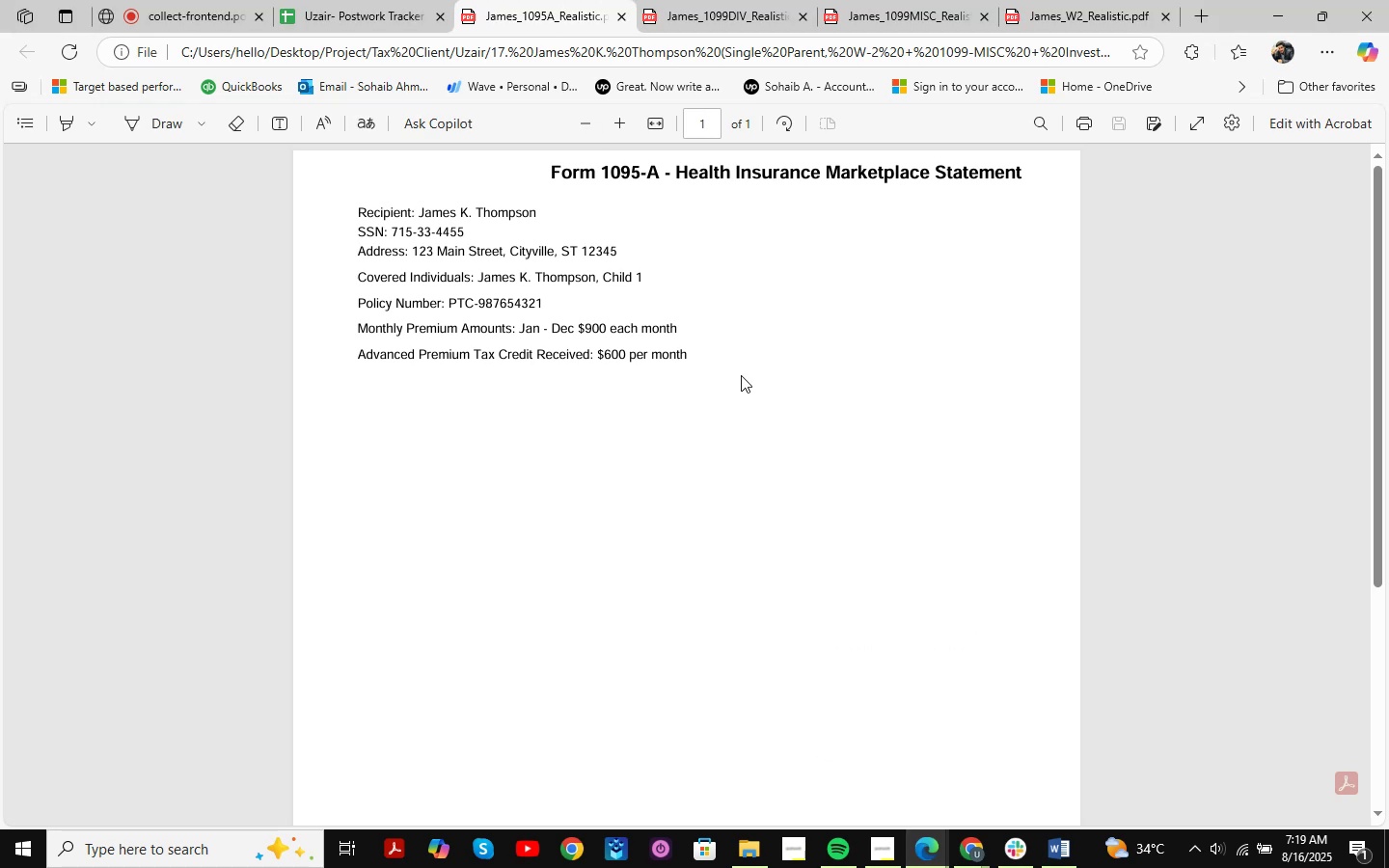 
key(Meta+MetaLeft)
 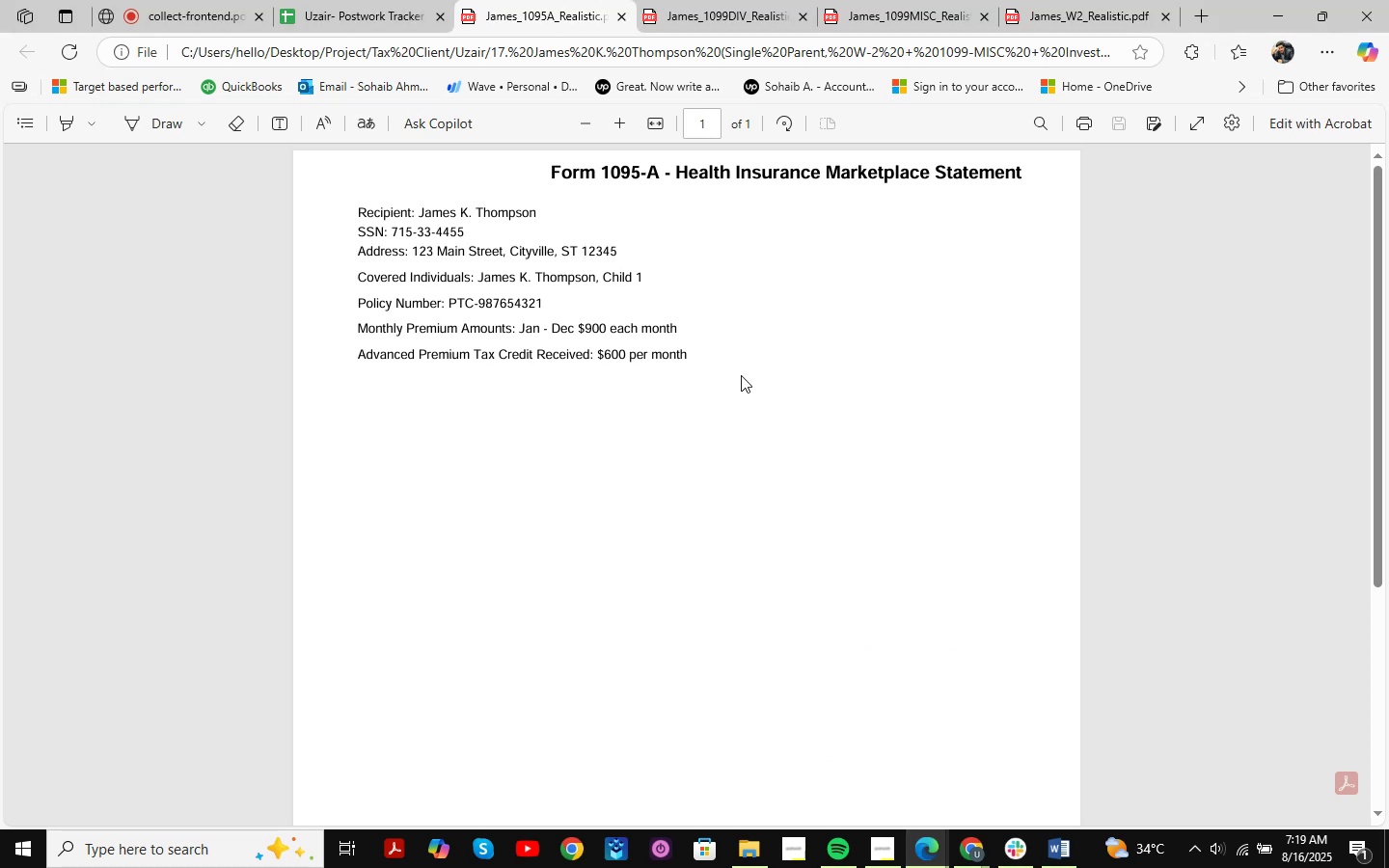 
key(Meta+Shift+ShiftLeft)
 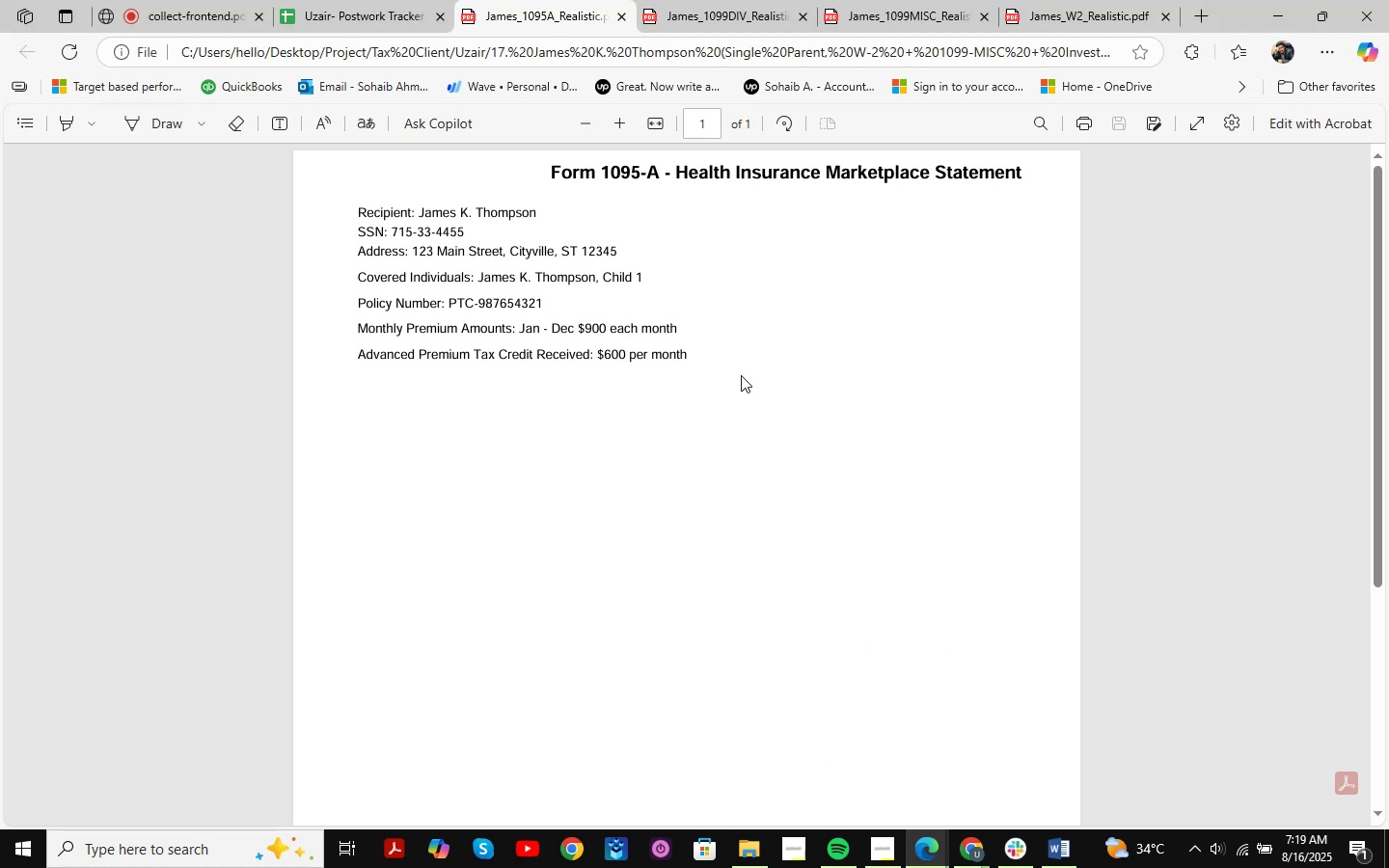 
key(Meta+Shift+S)
 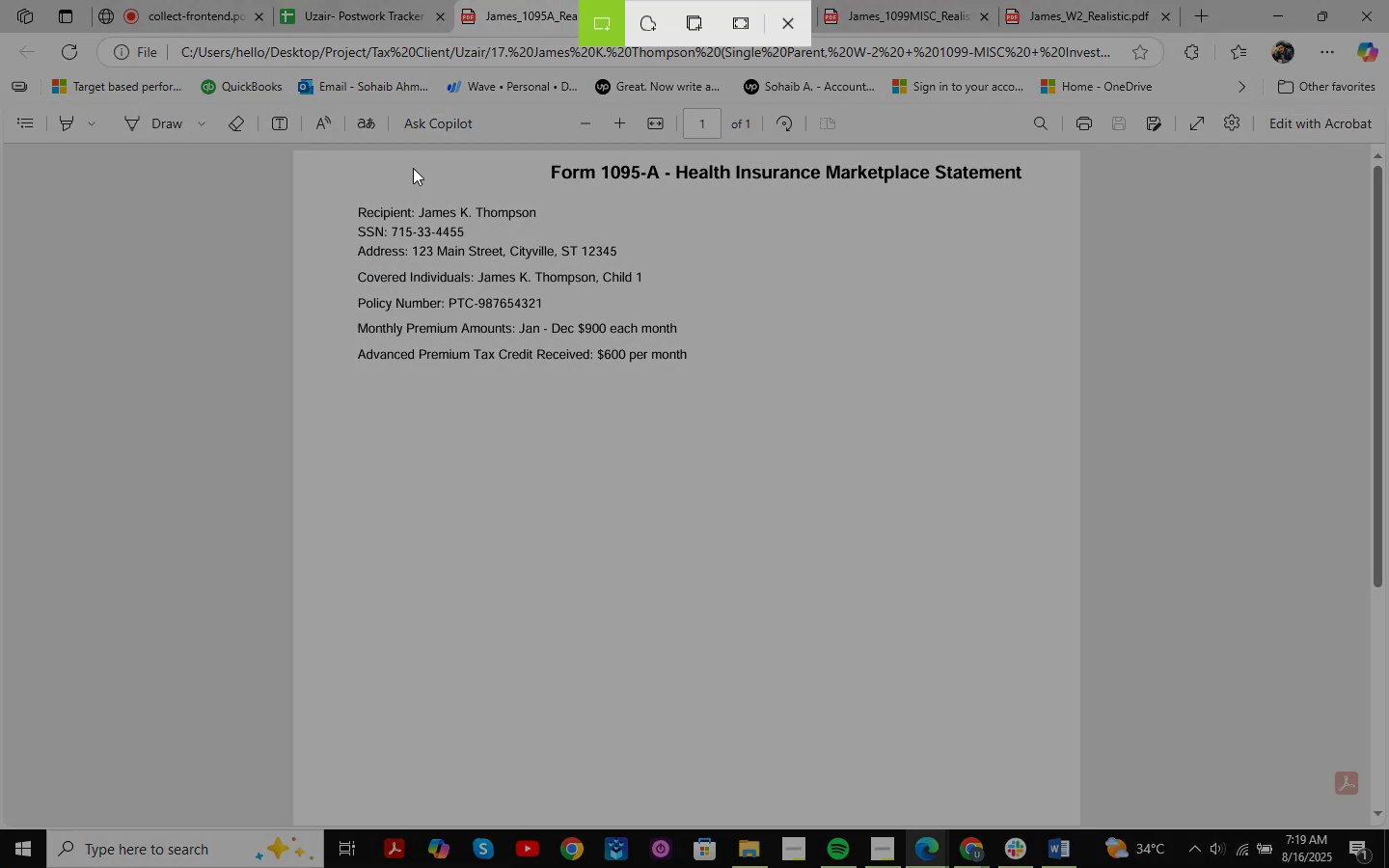 
scroll: coordinate [358, 174], scroll_direction: up, amount: 1.0
 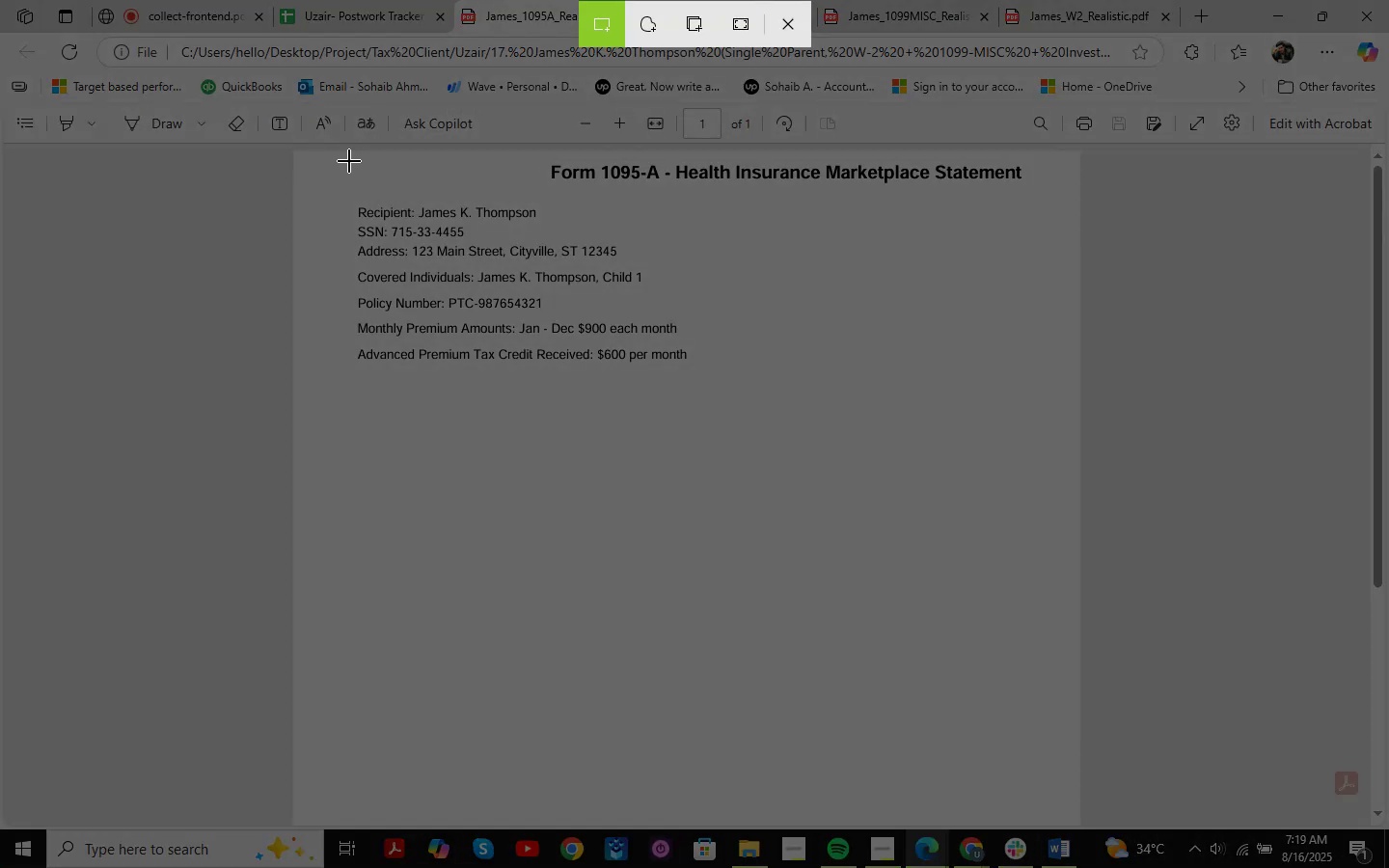 
left_click_drag(start_coordinate=[337, 151], to_coordinate=[1049, 478])
 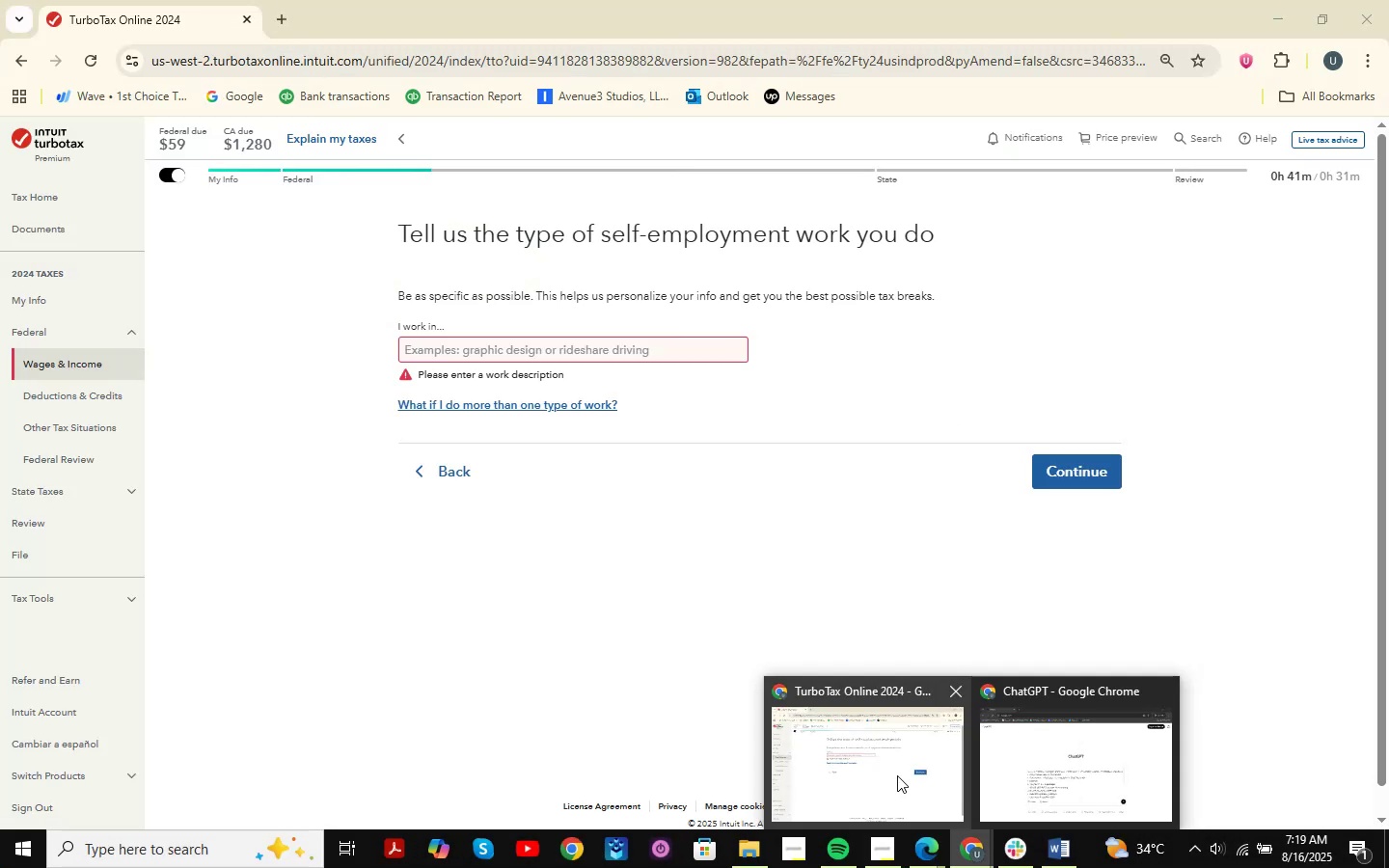 
left_click([1023, 778])
 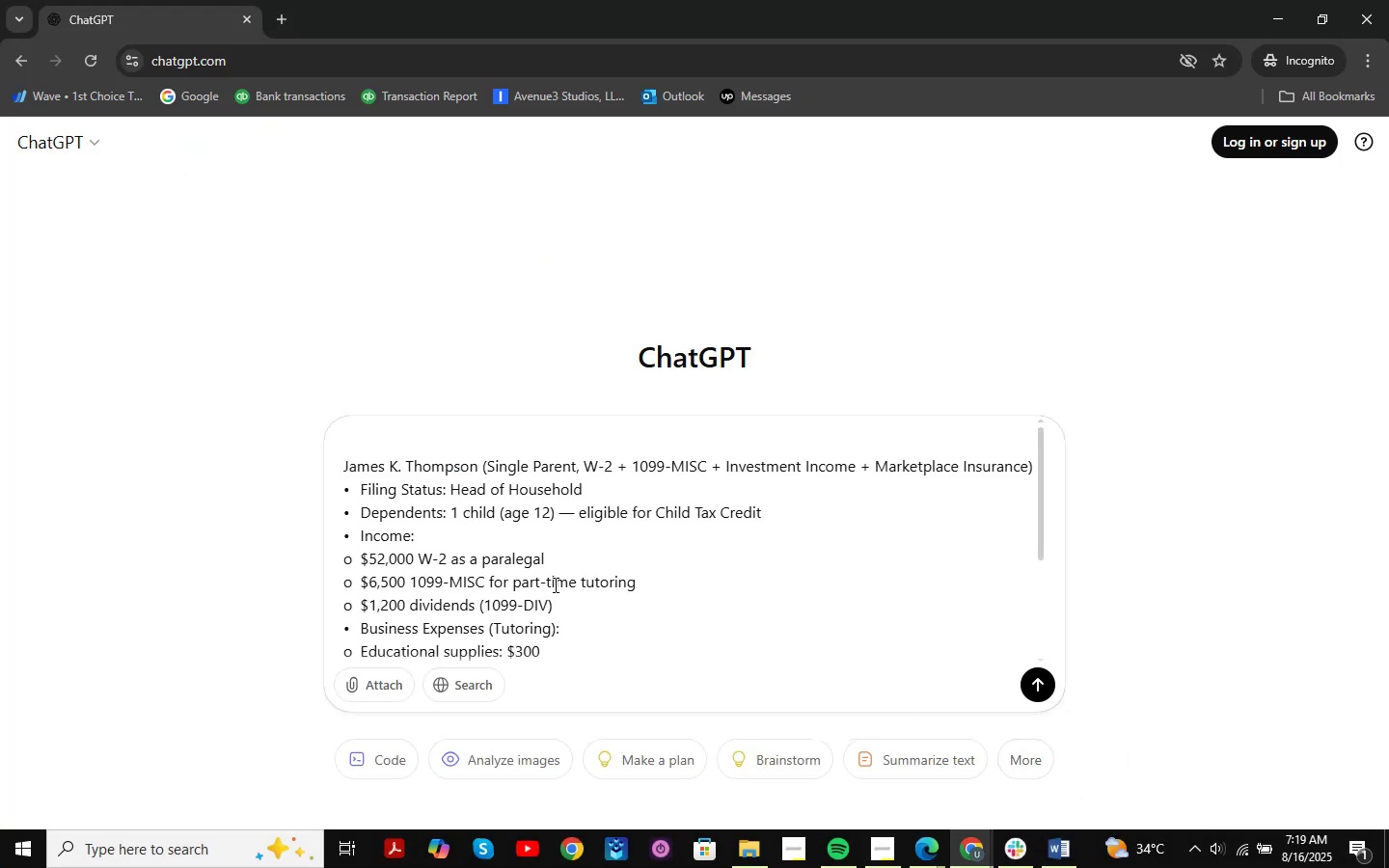 
scroll: coordinate [521, 548], scroll_direction: down, amount: 5.0
 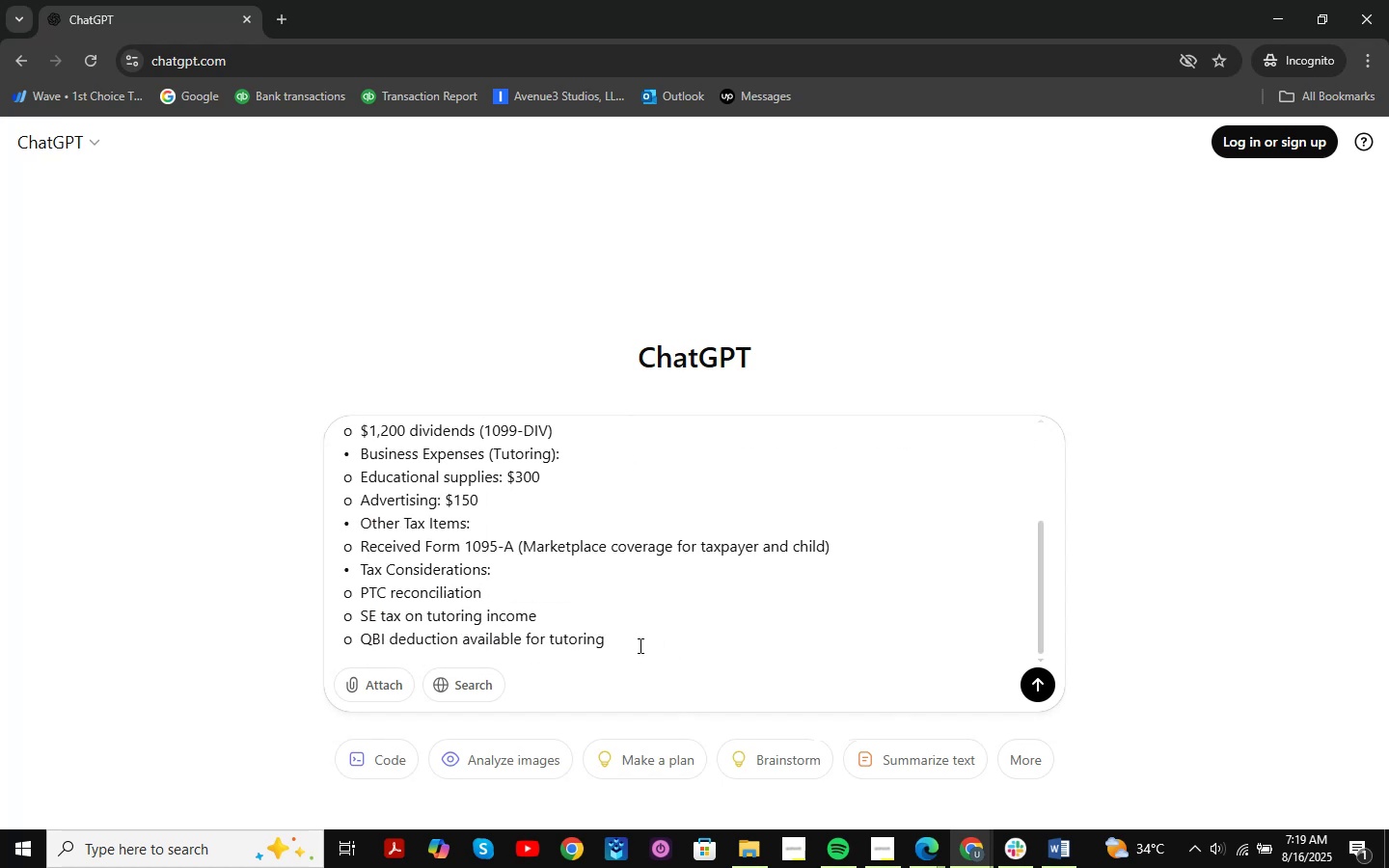 
left_click([629, 634])
 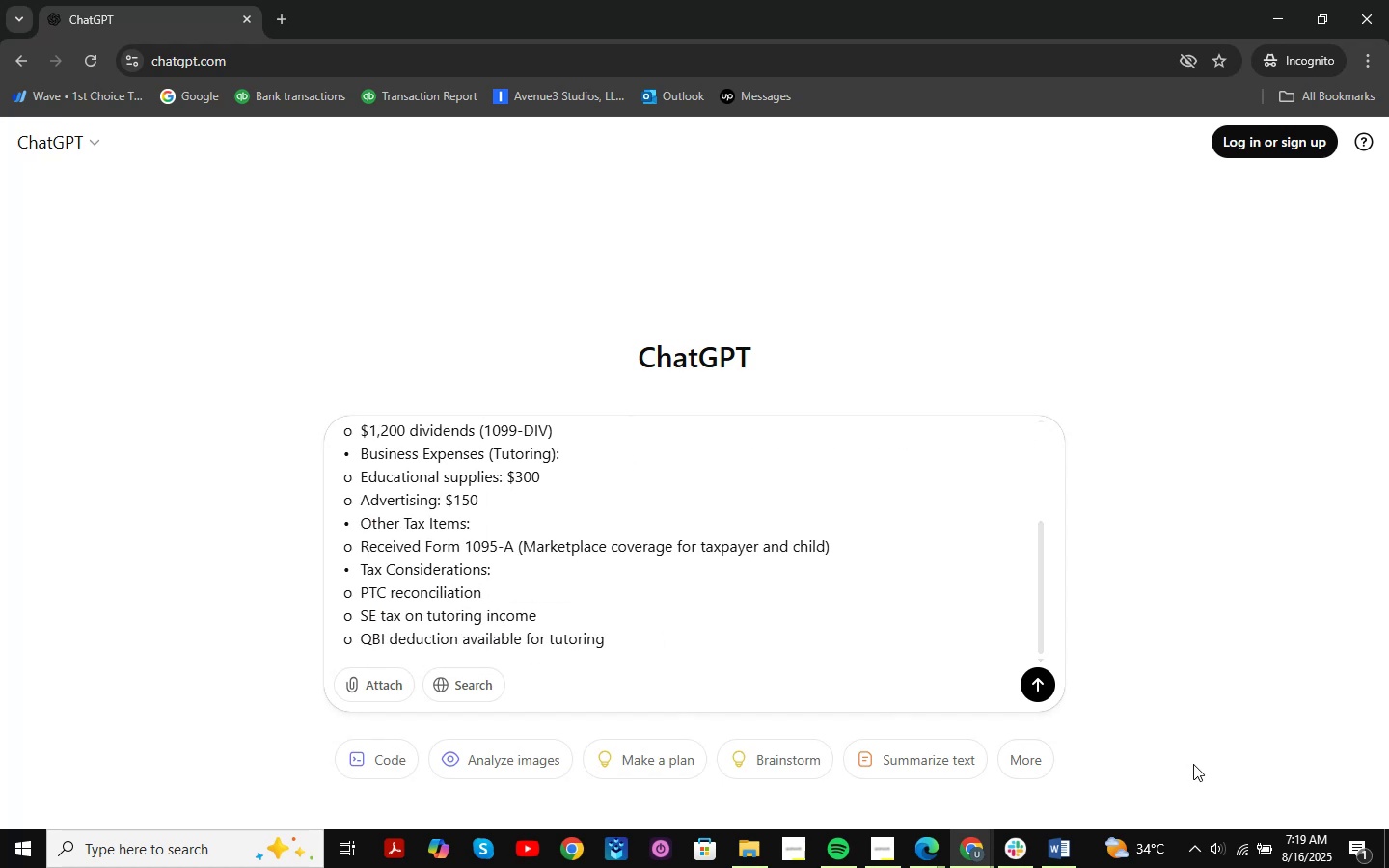 
key(Shift+ShiftRight)
 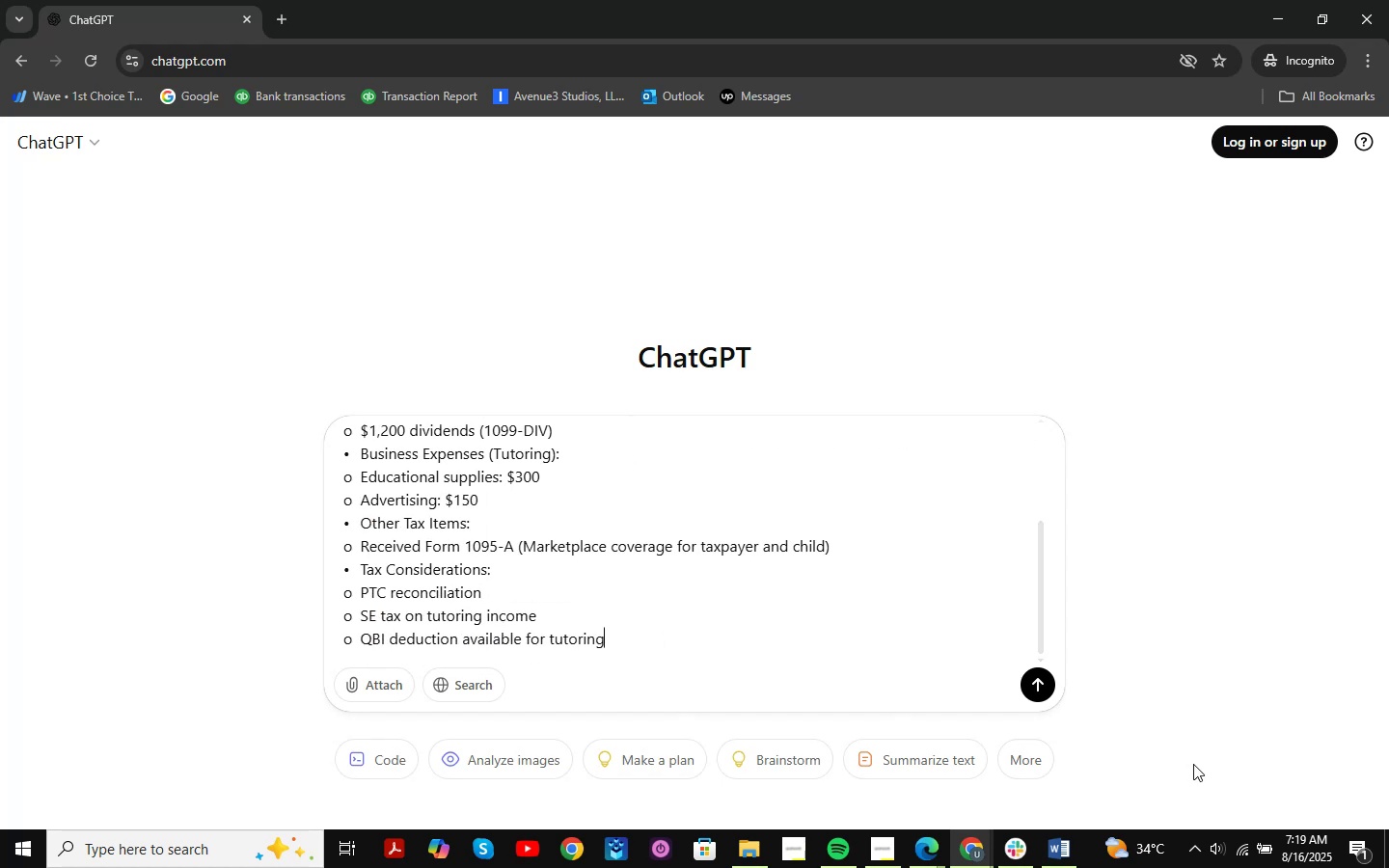 
key(Shift+Enter)
 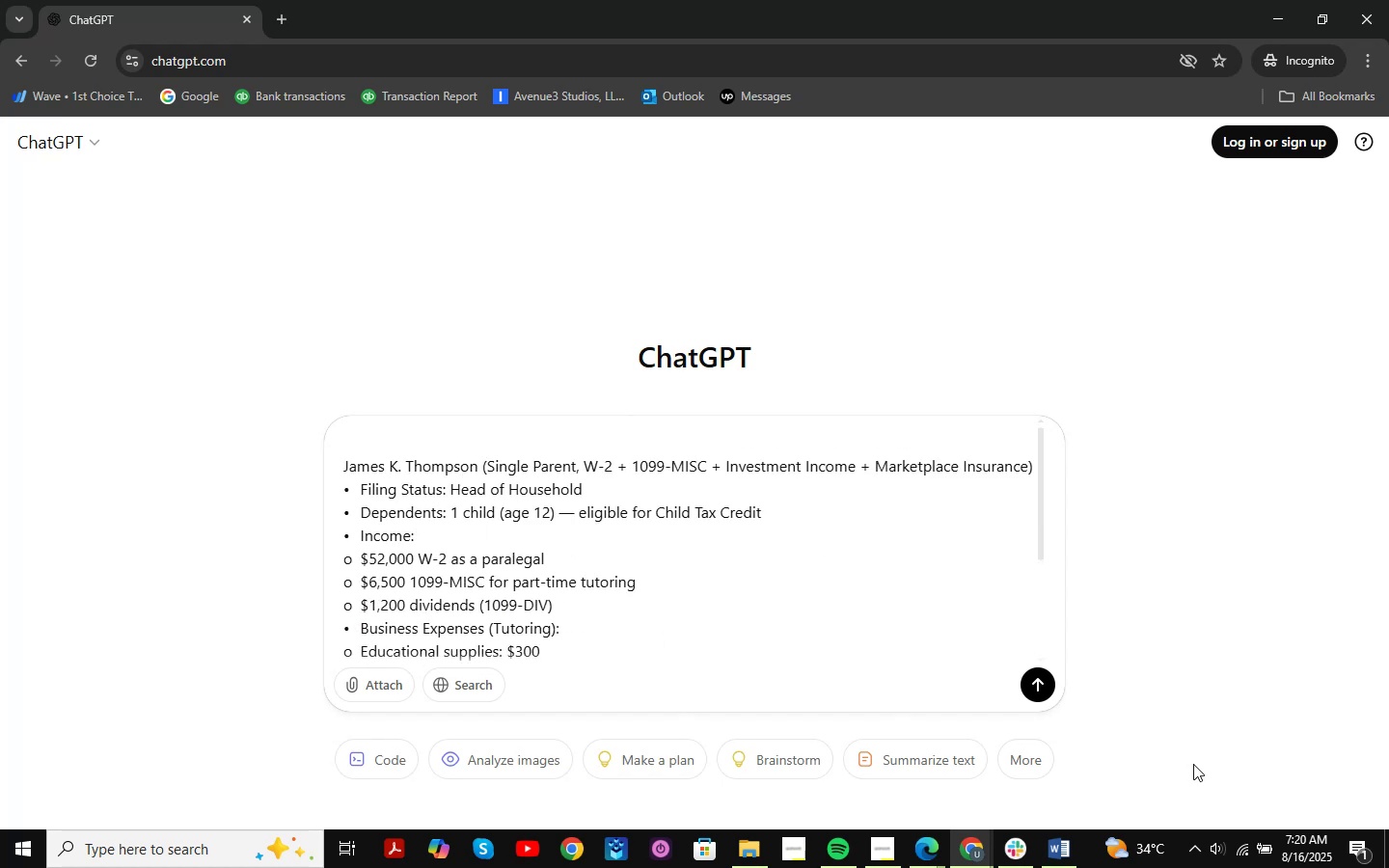 
scroll: coordinate [686, 571], scroll_direction: down, amount: 8.0
 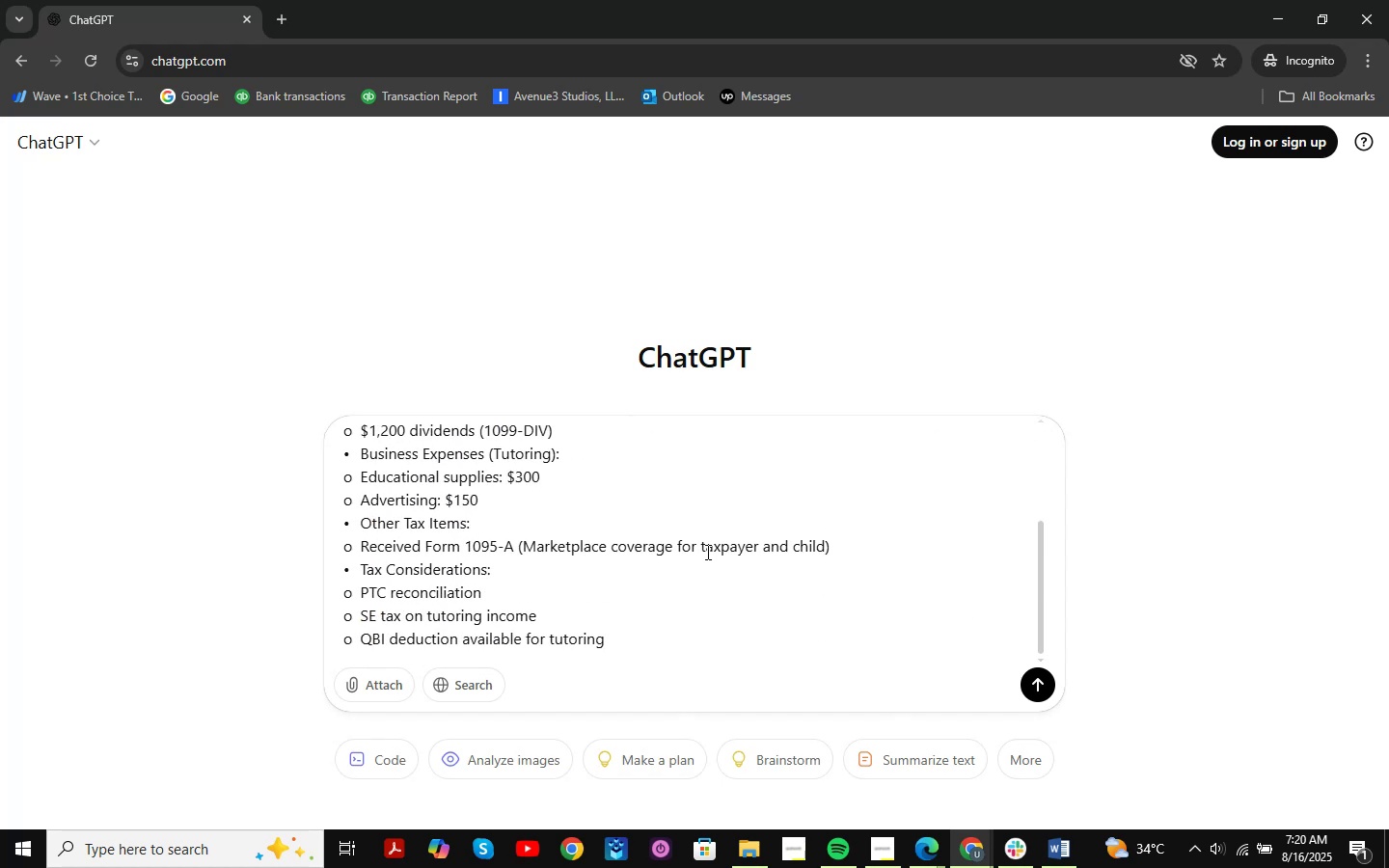 
key(Control+V)
 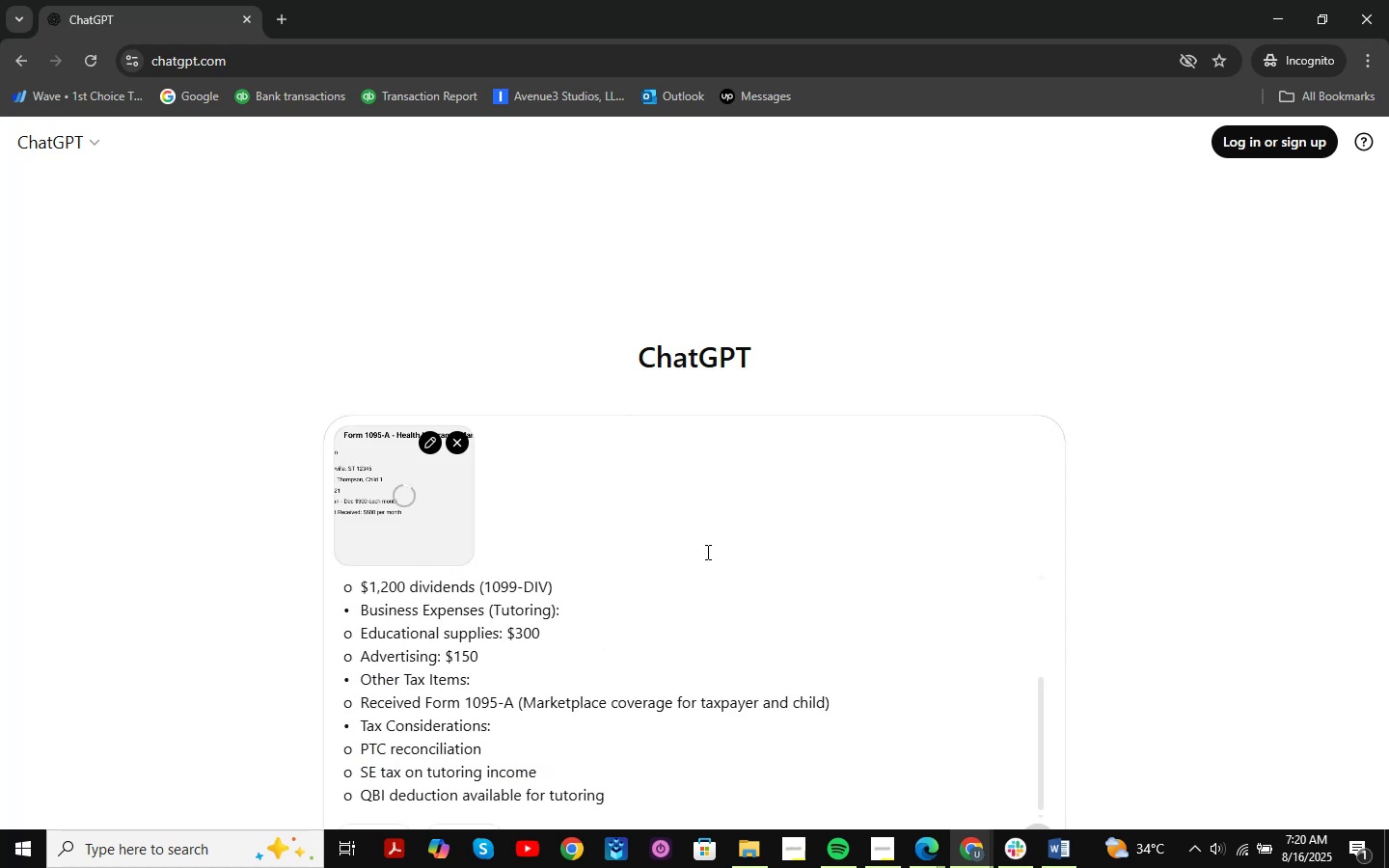 
key(Meta+MetaLeft)
 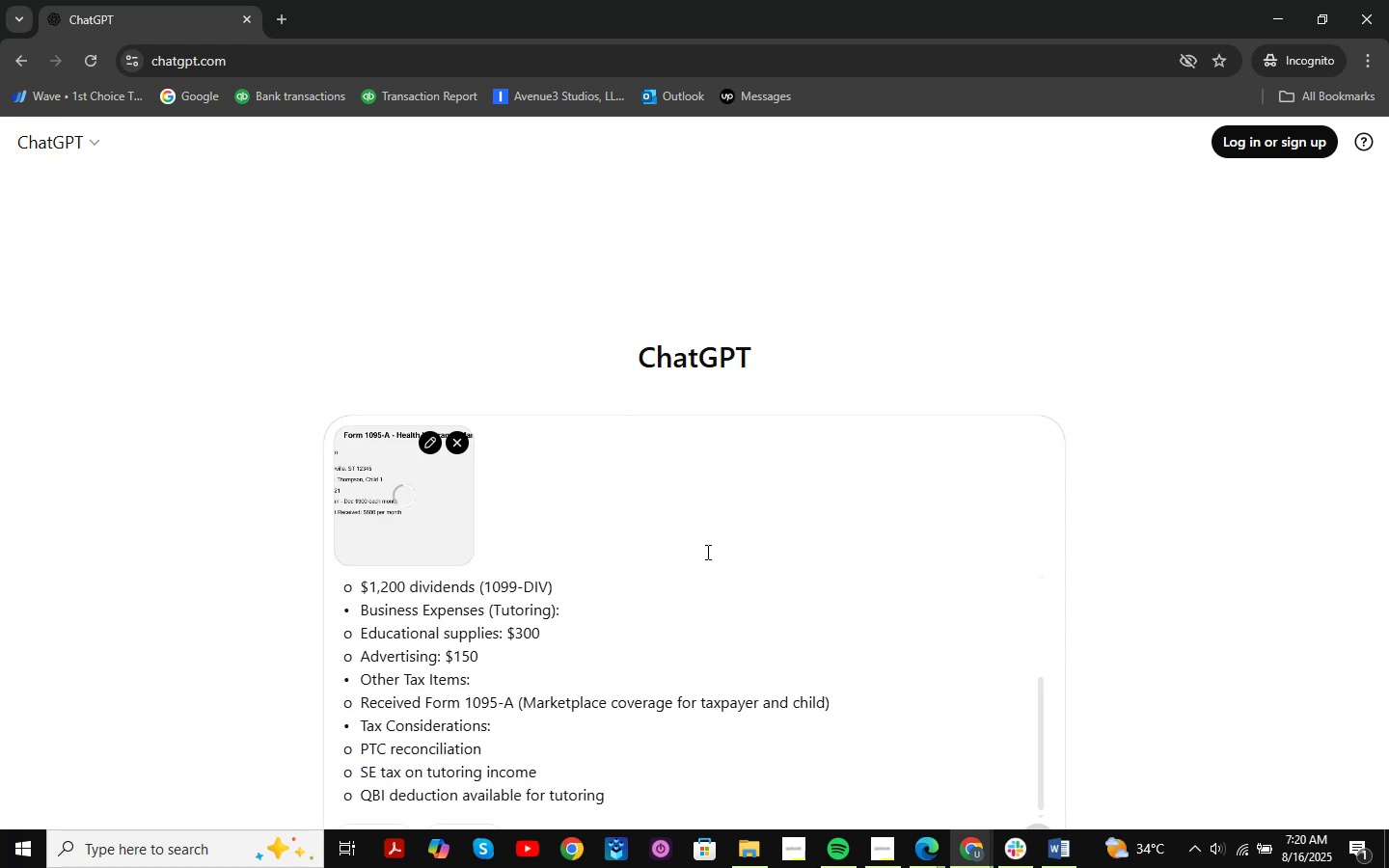 
key(Meta+Shift+ShiftLeft)
 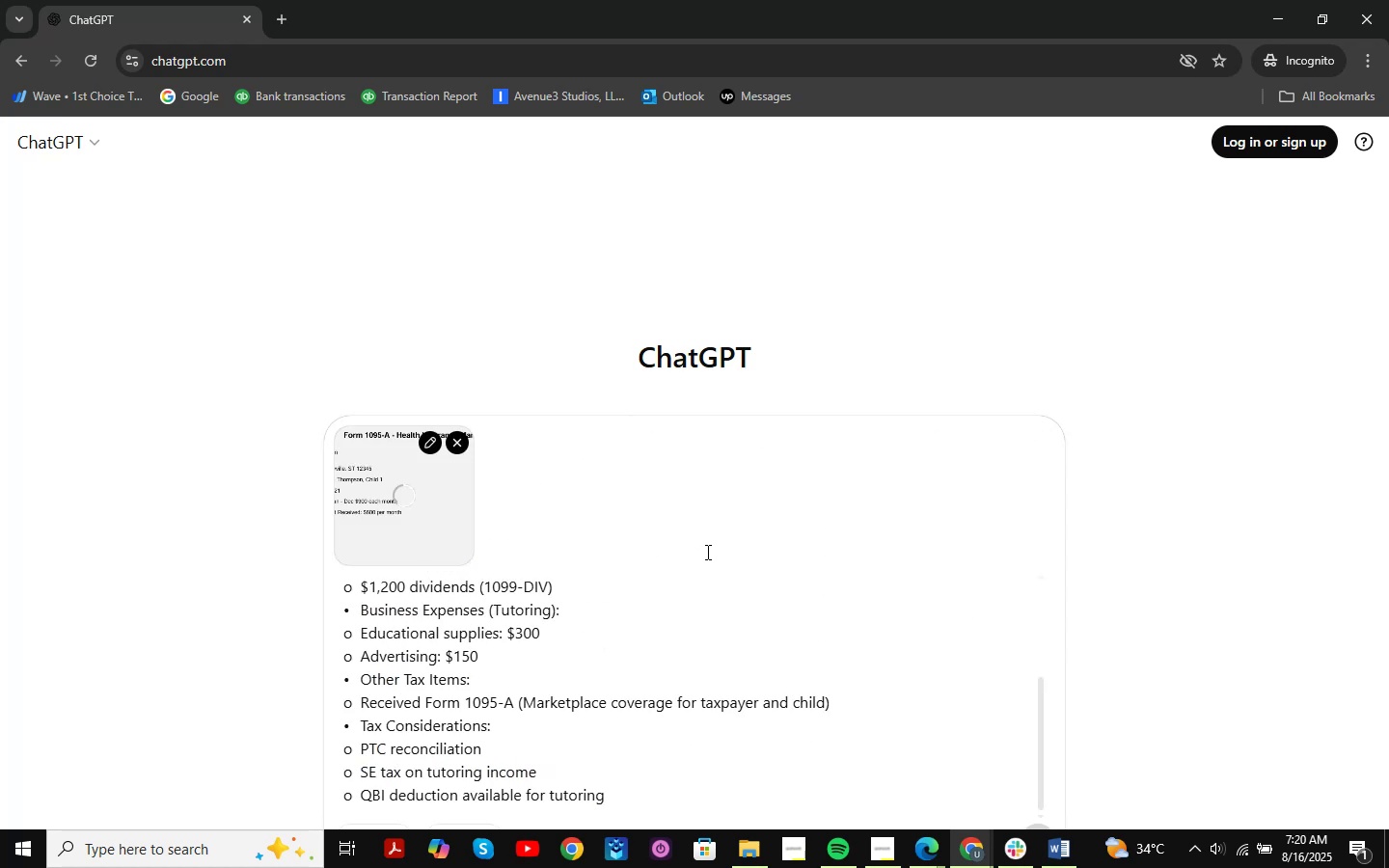 
key(Meta+Shift+S)
 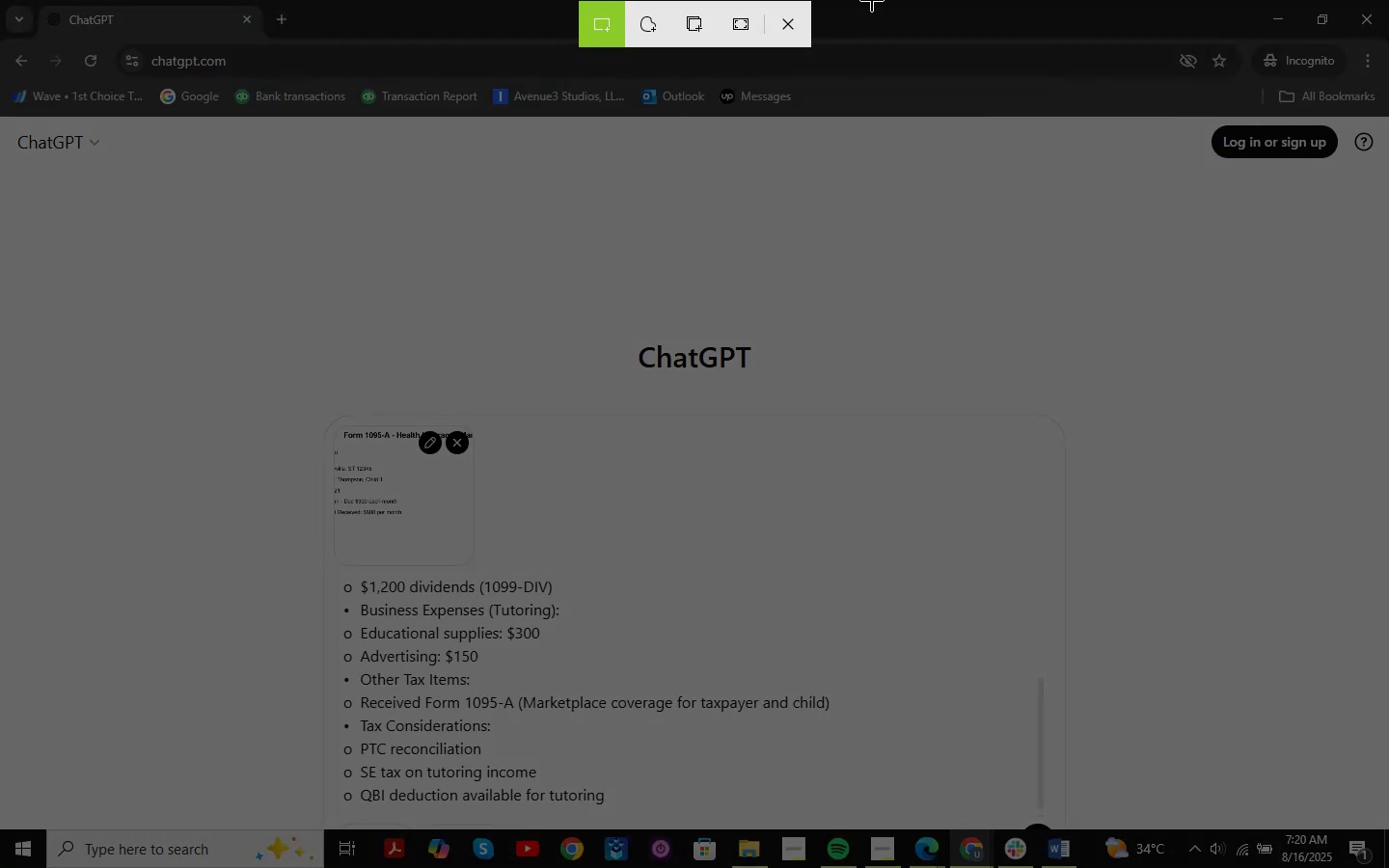 
left_click([790, 20])
 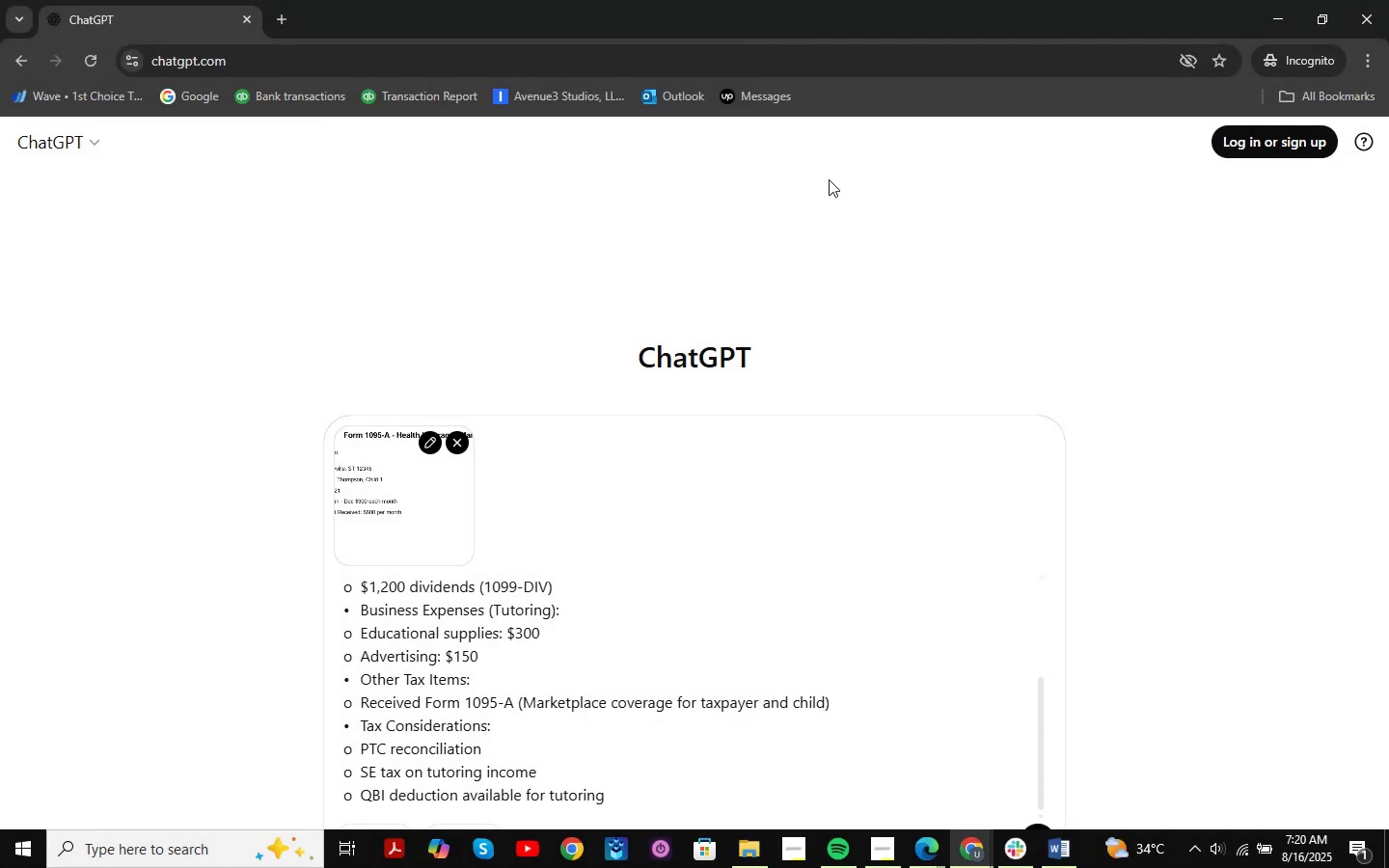 
key(Alt+AltLeft)
 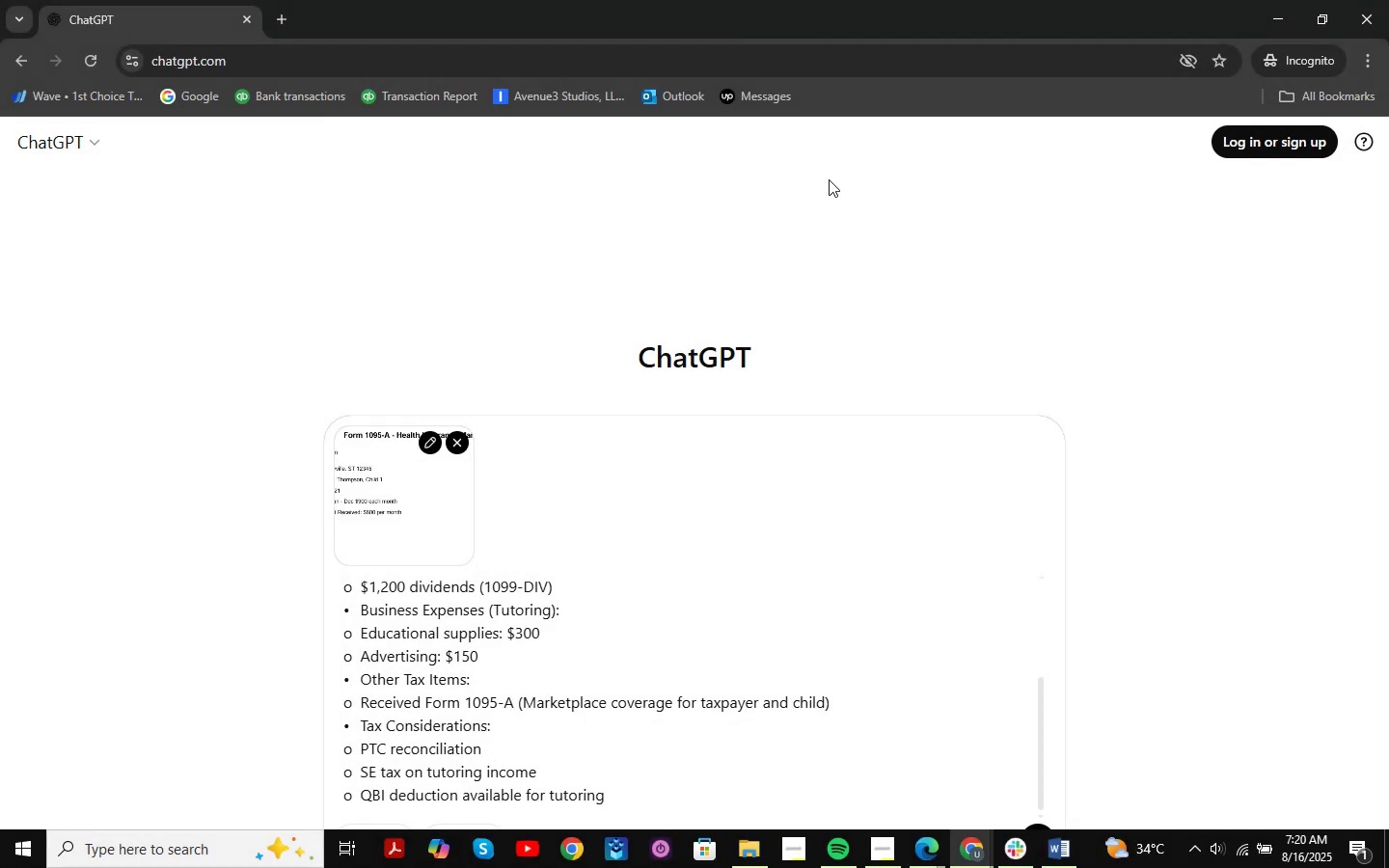 
key(Alt+Tab)
 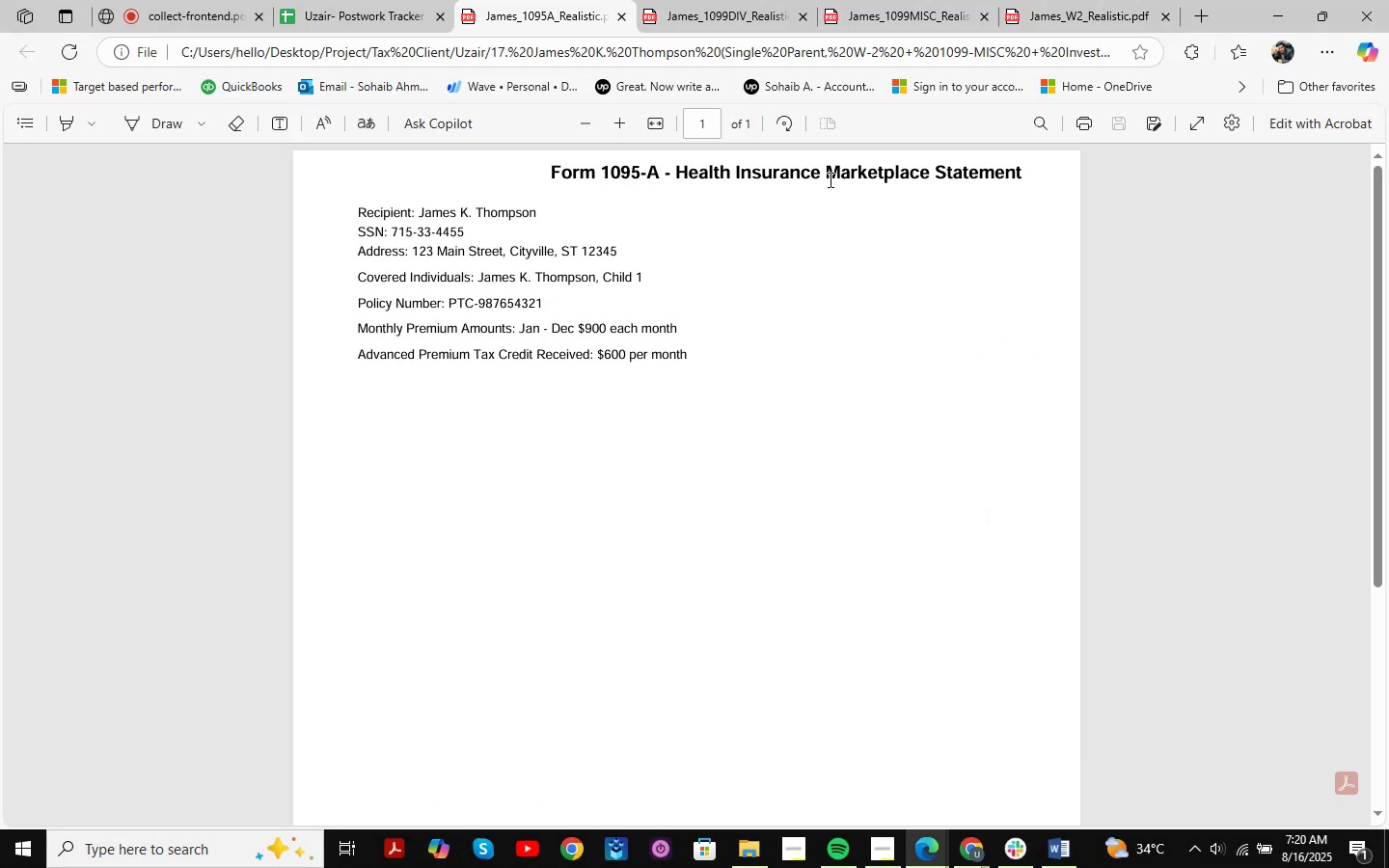 
key(Alt+AltLeft)
 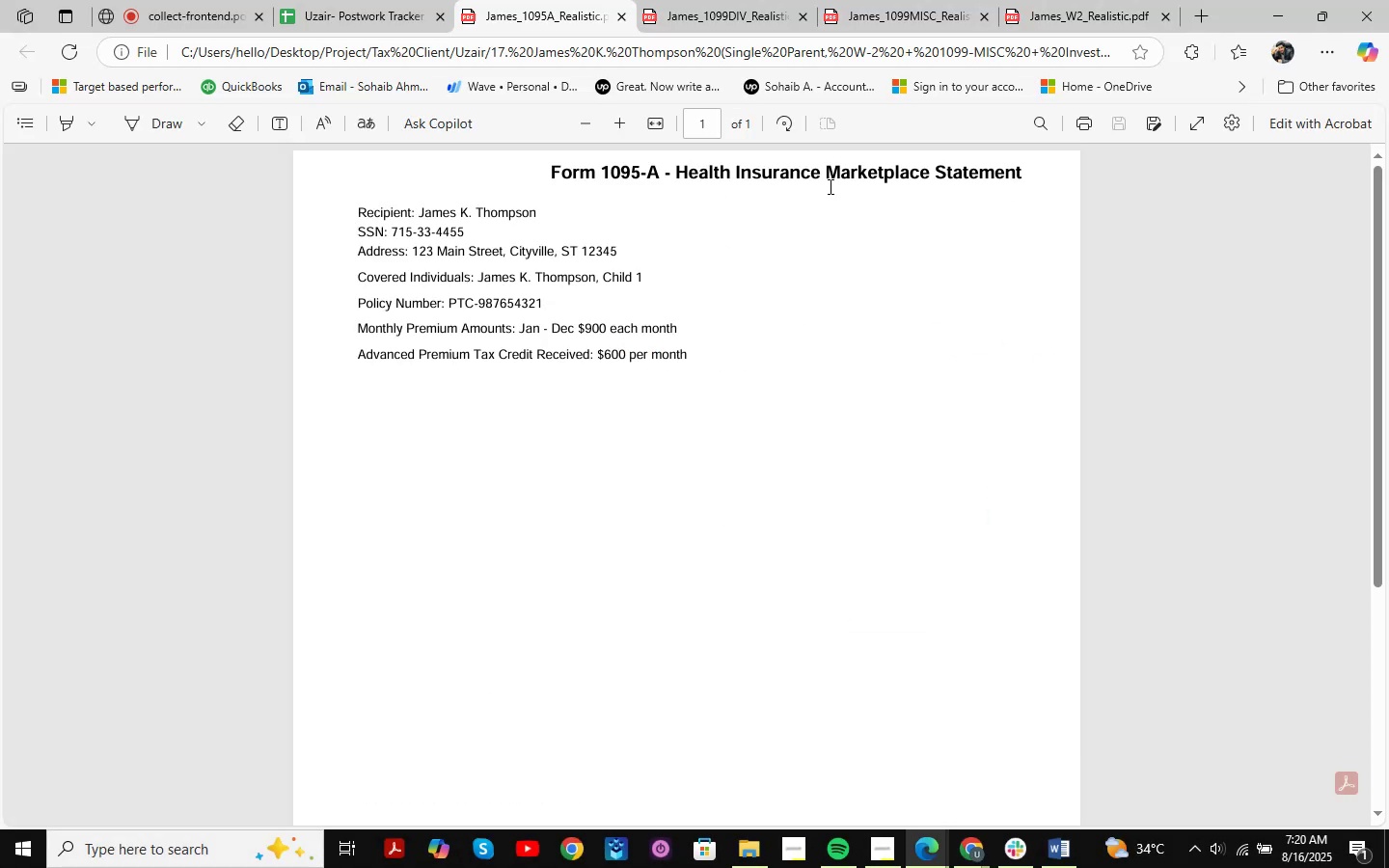 
key(Alt+Tab)
 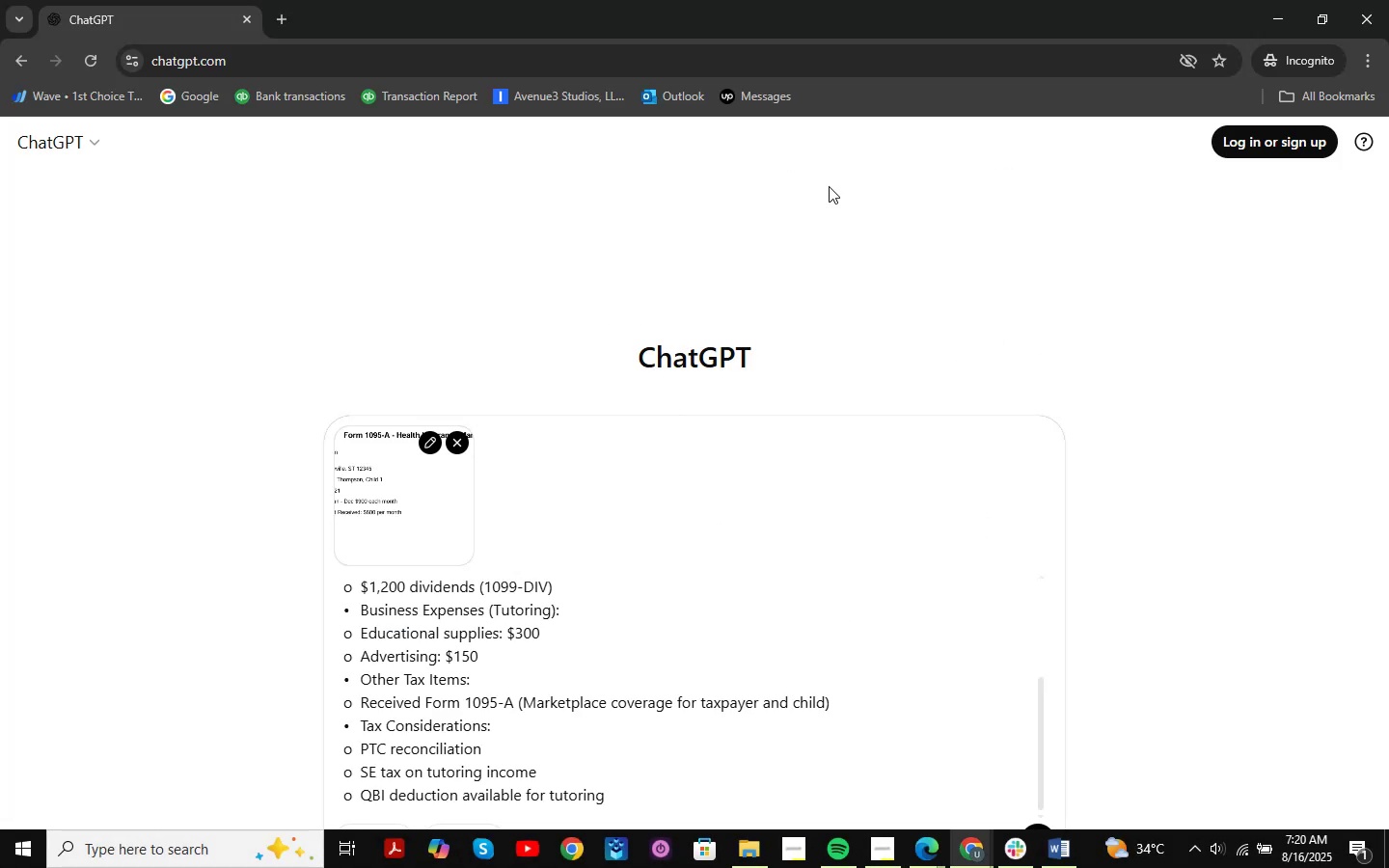 
key(Alt+AltLeft)
 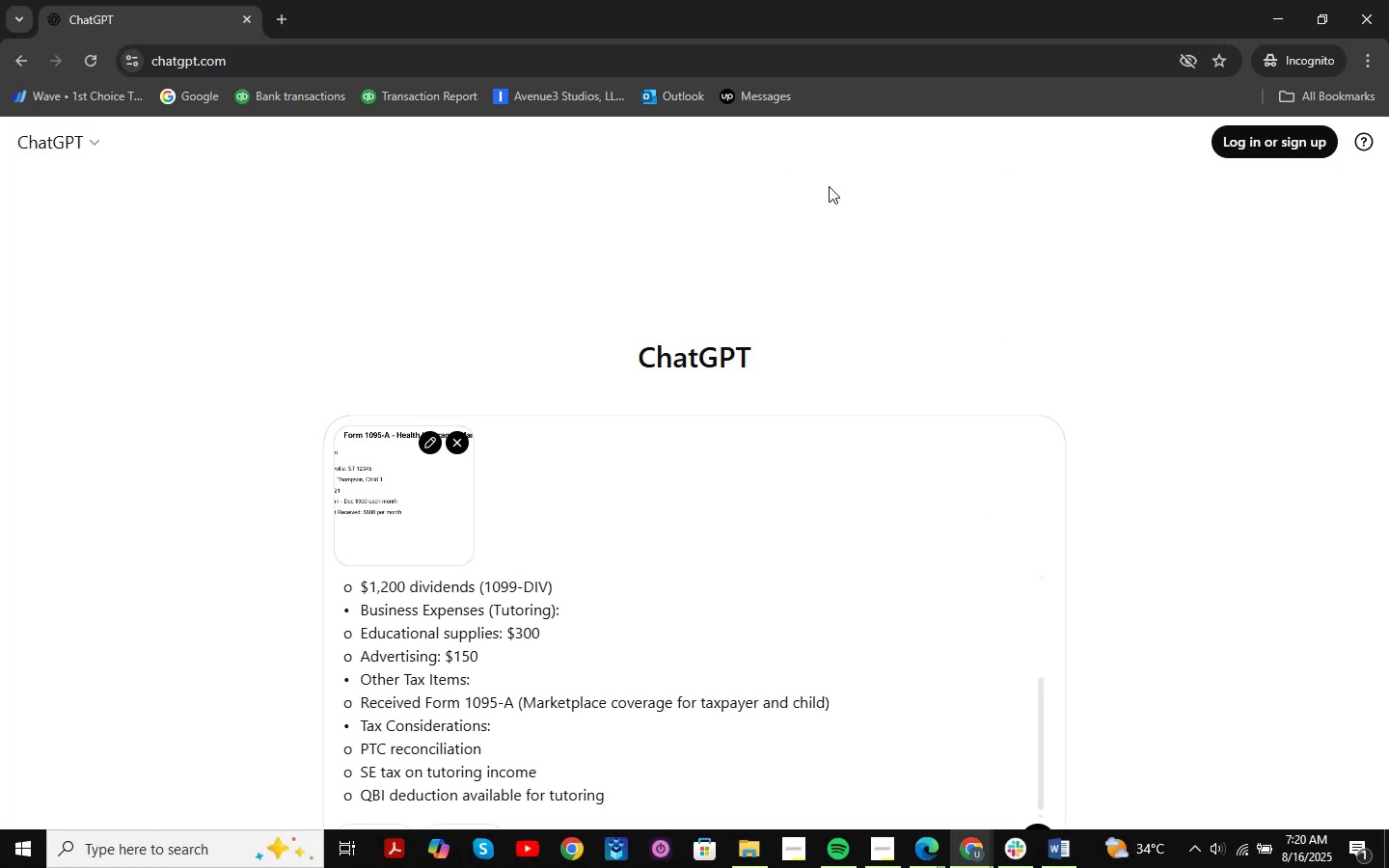 
key(Alt+Tab)
 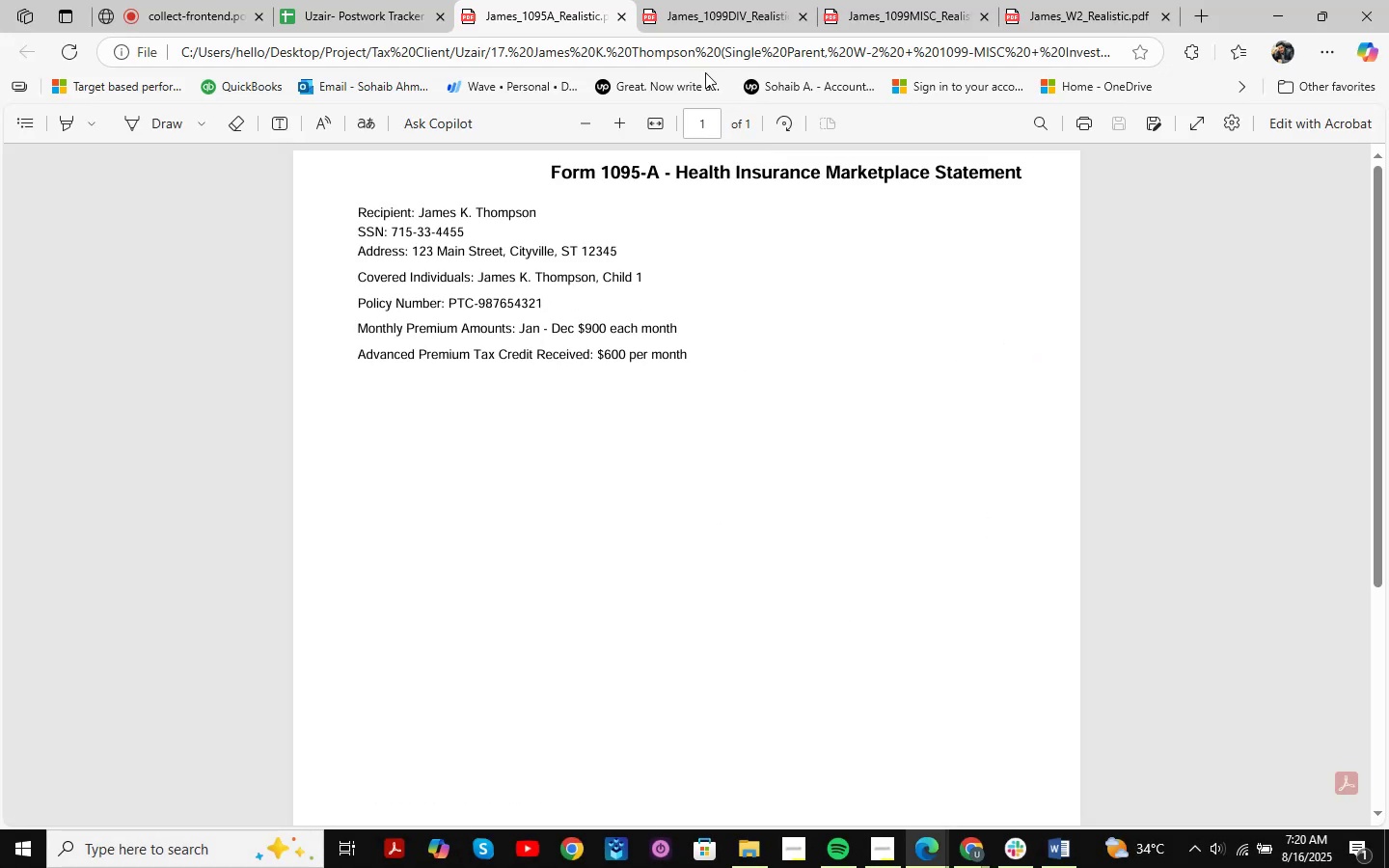 
left_click([682, 0])
 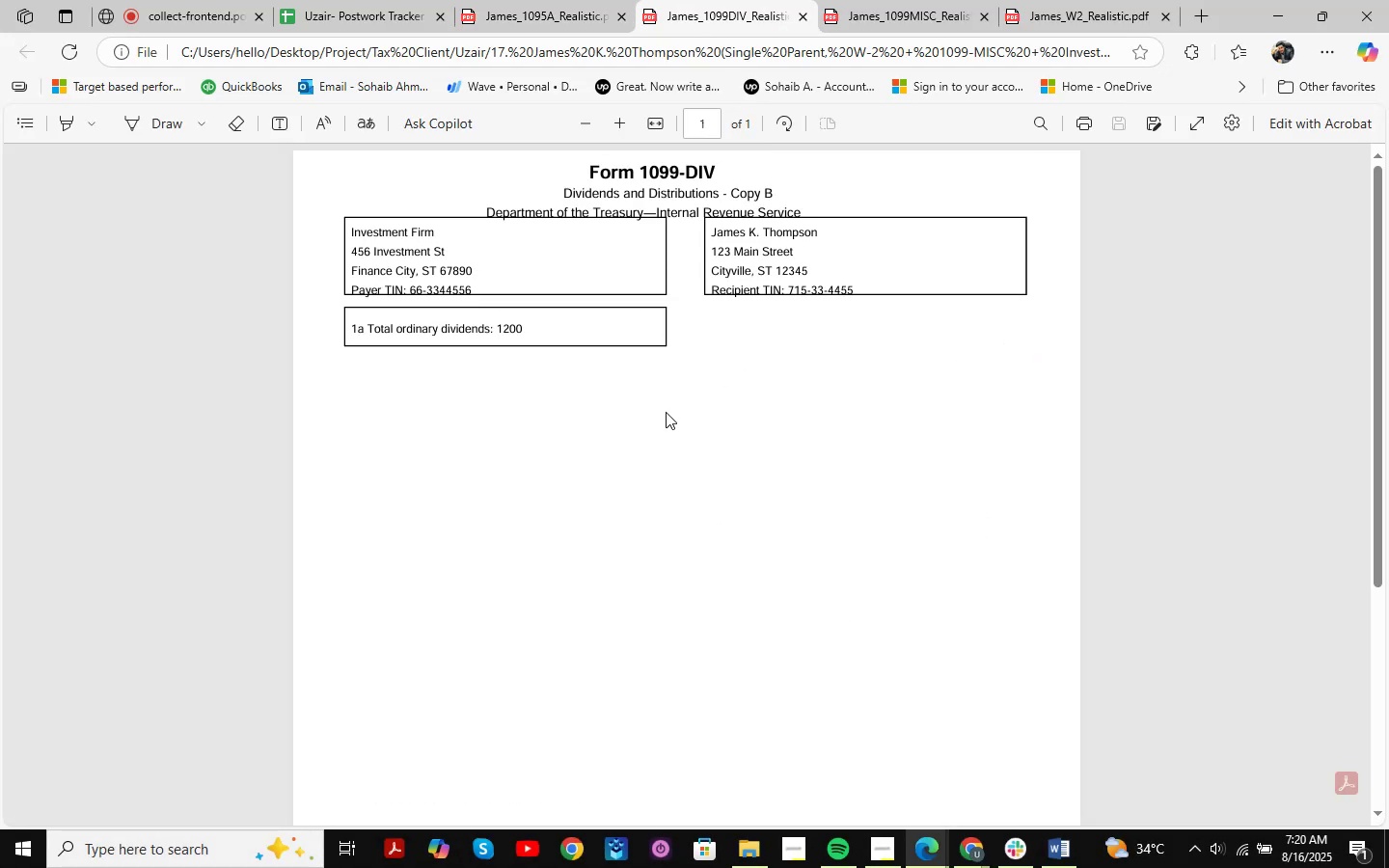 
left_click([666, 412])
 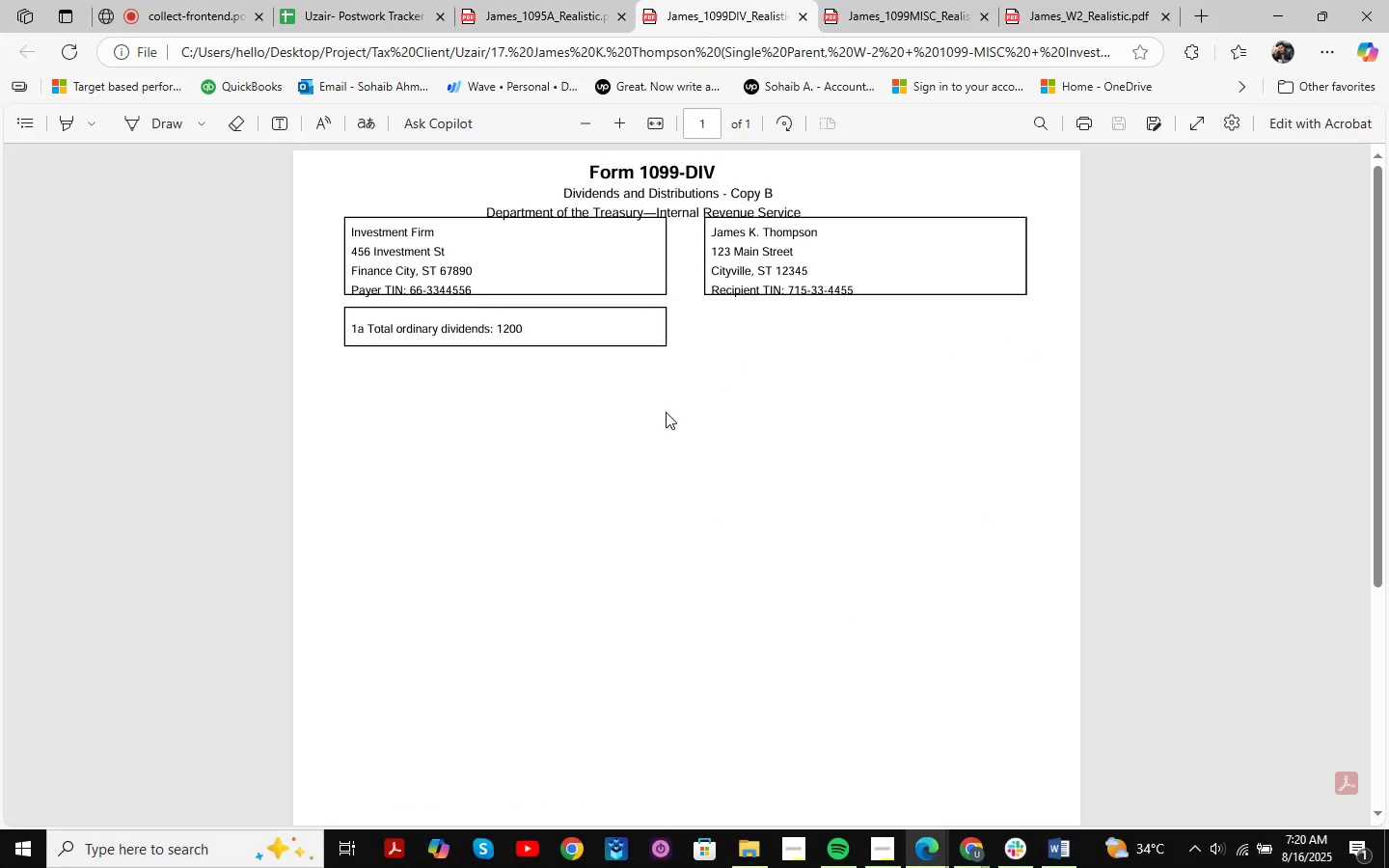 
scroll: coordinate [666, 412], scroll_direction: up, amount: 3.0
 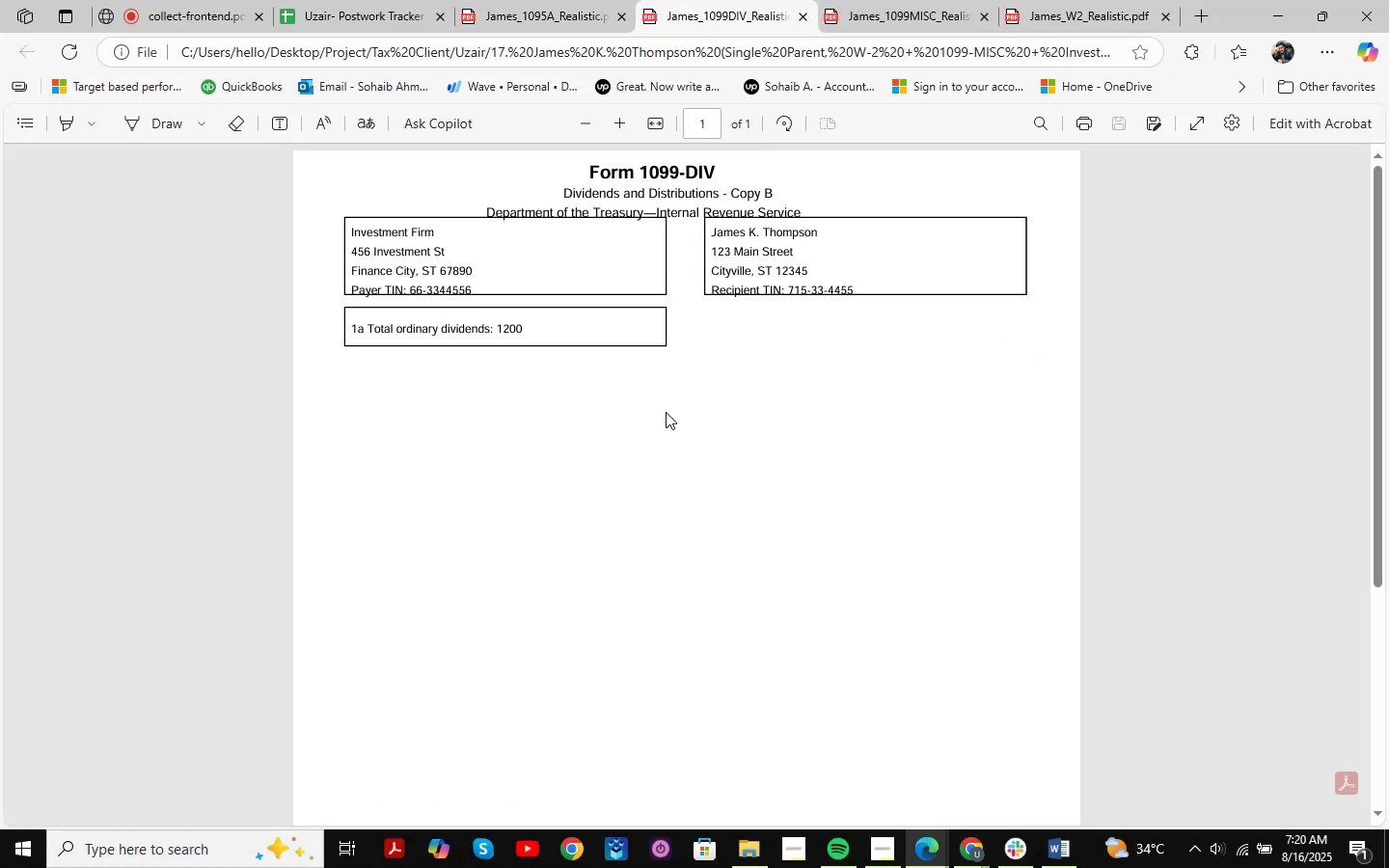 
key(Meta+MetaLeft)
 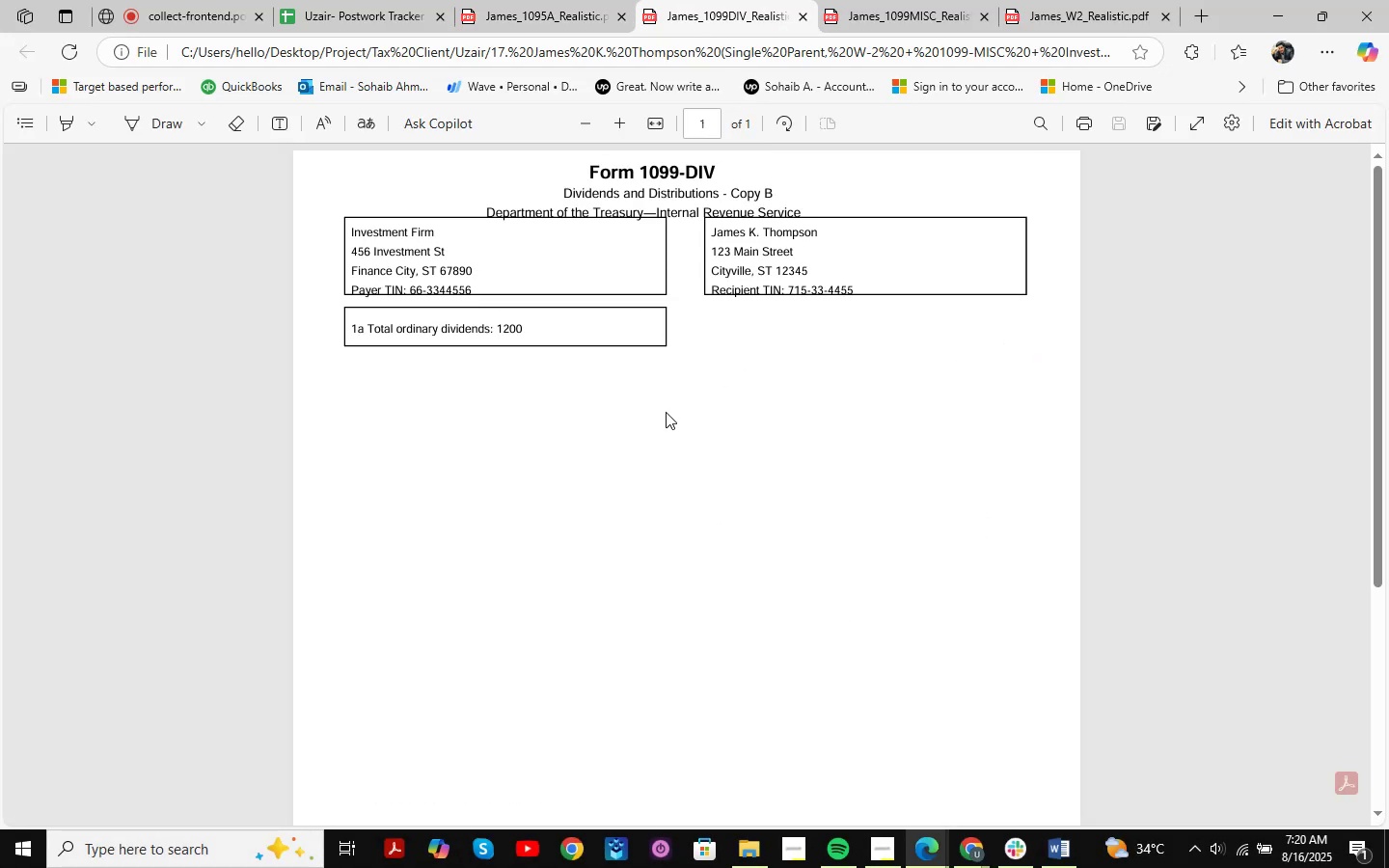 
key(Meta+Shift+ShiftLeft)
 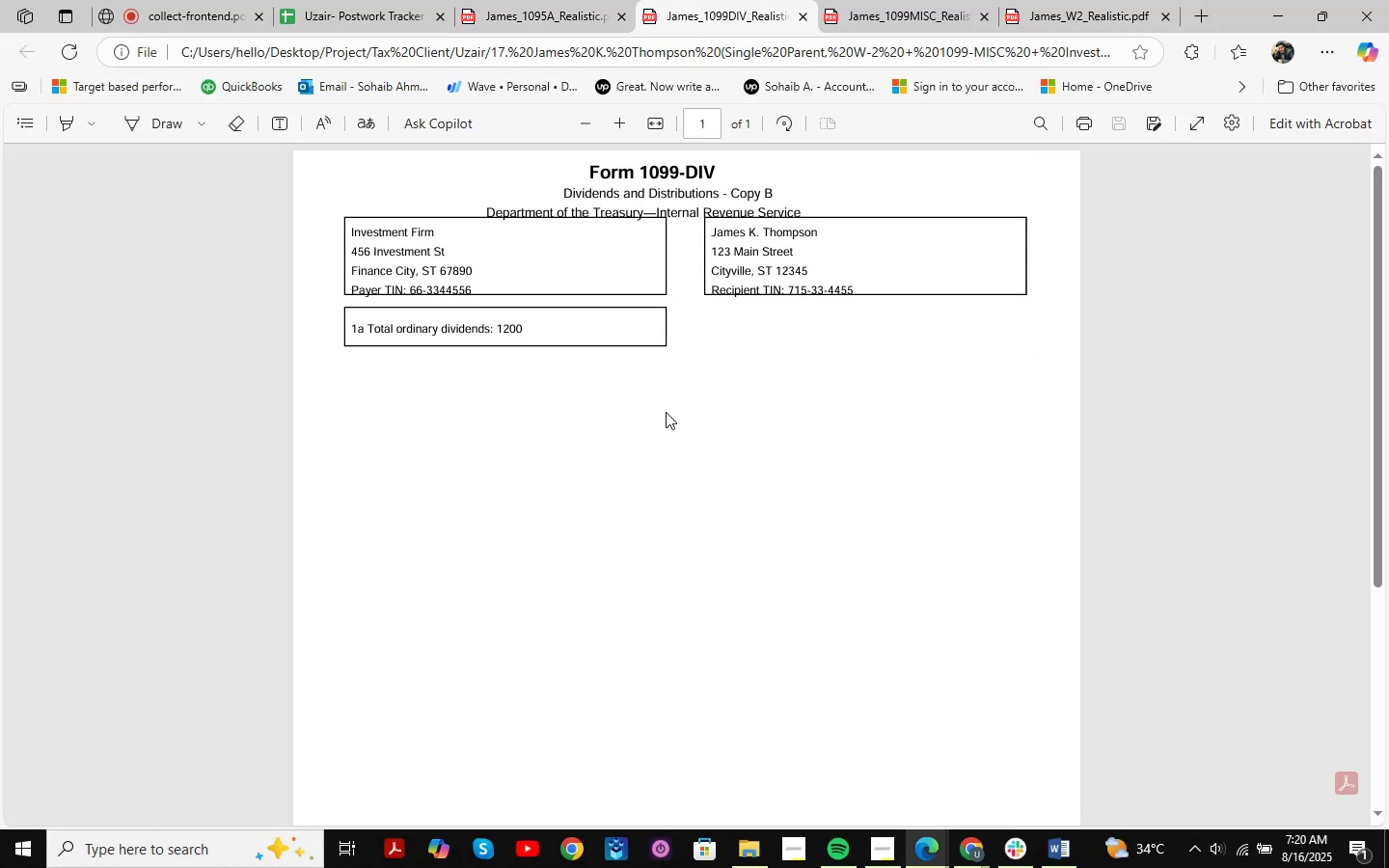 
key(Meta+Shift+S)
 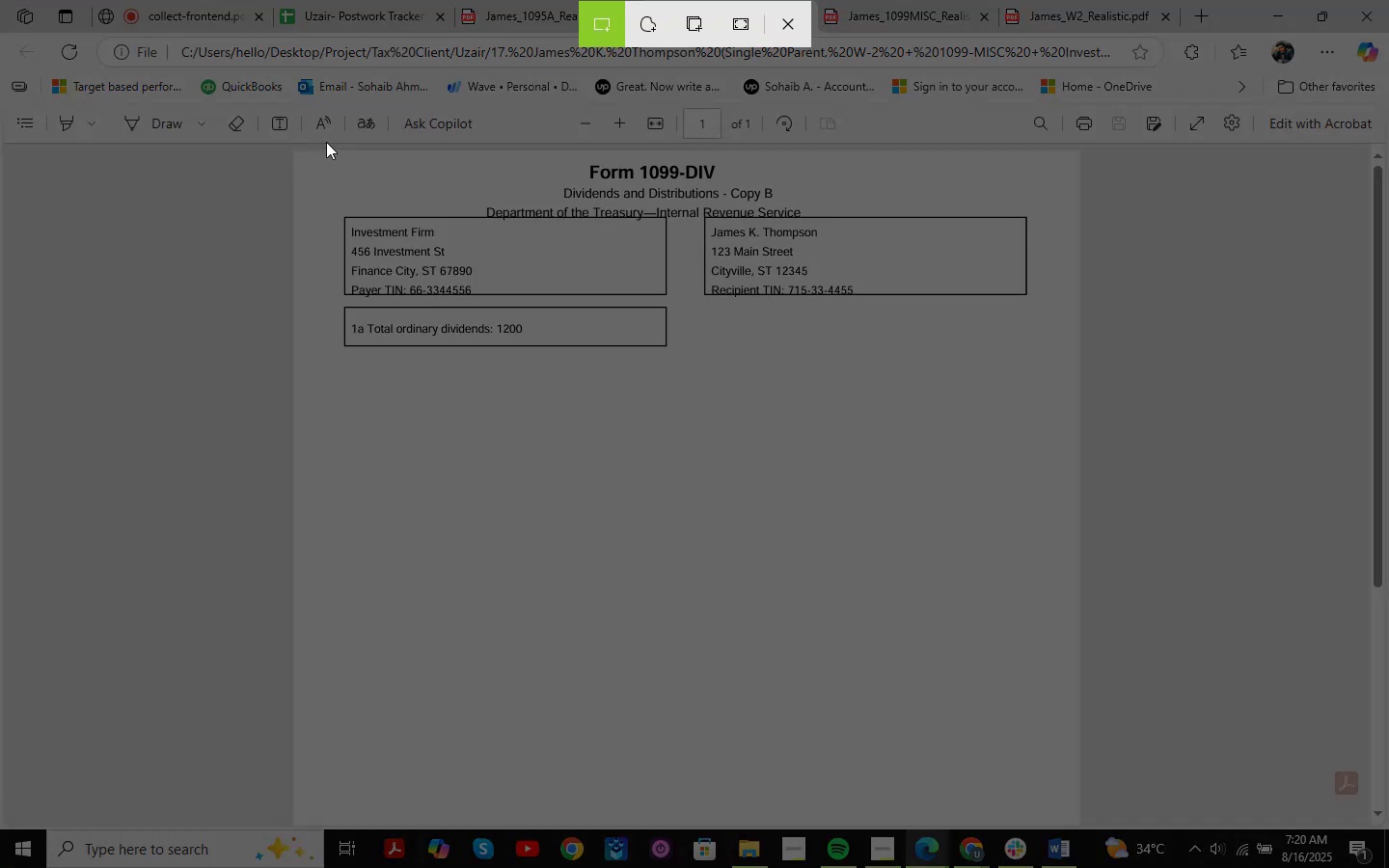 
left_click_drag(start_coordinate=[309, 153], to_coordinate=[1053, 506])
 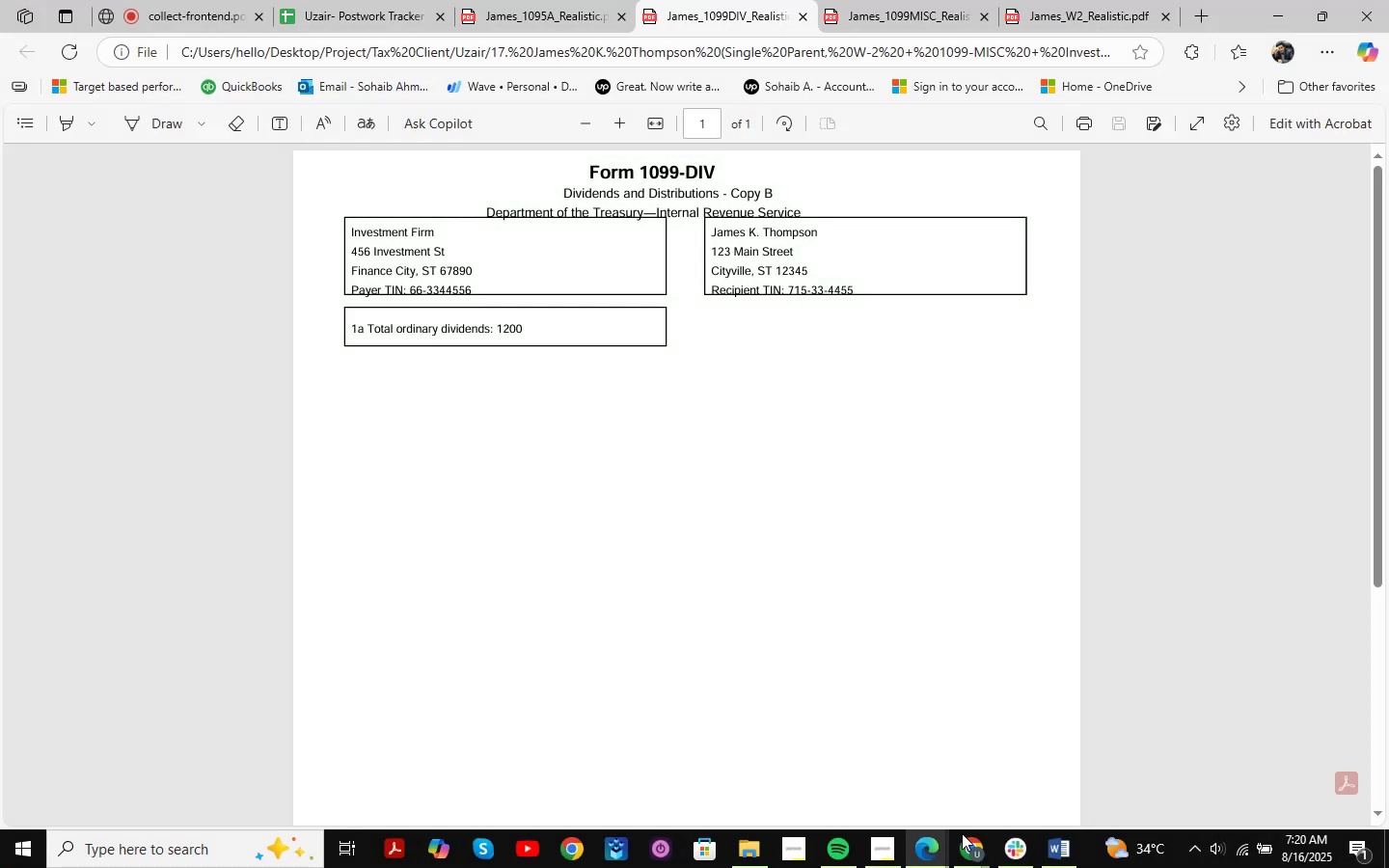 
mouse_move([941, 779])
 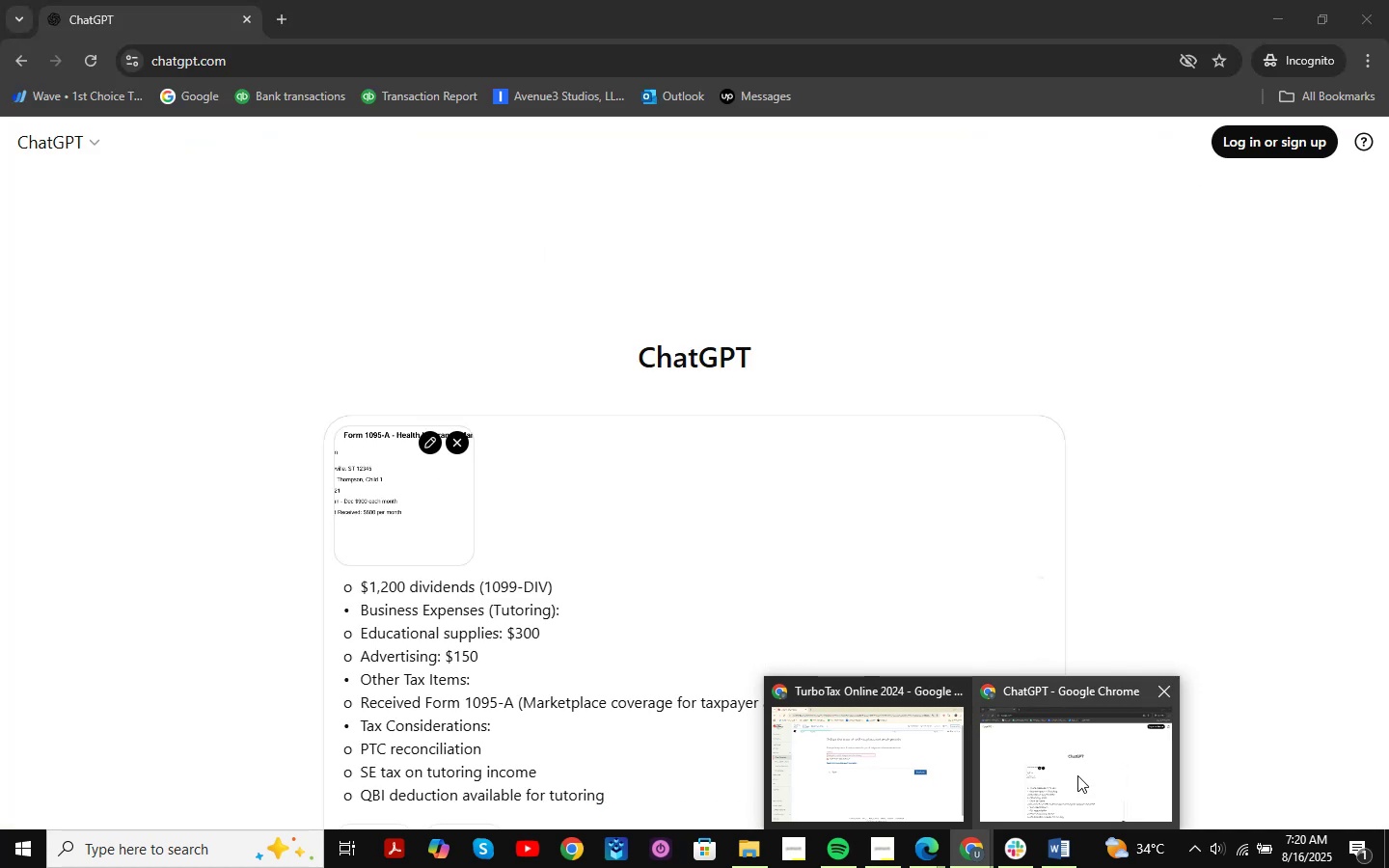 
left_click([1077, 775])
 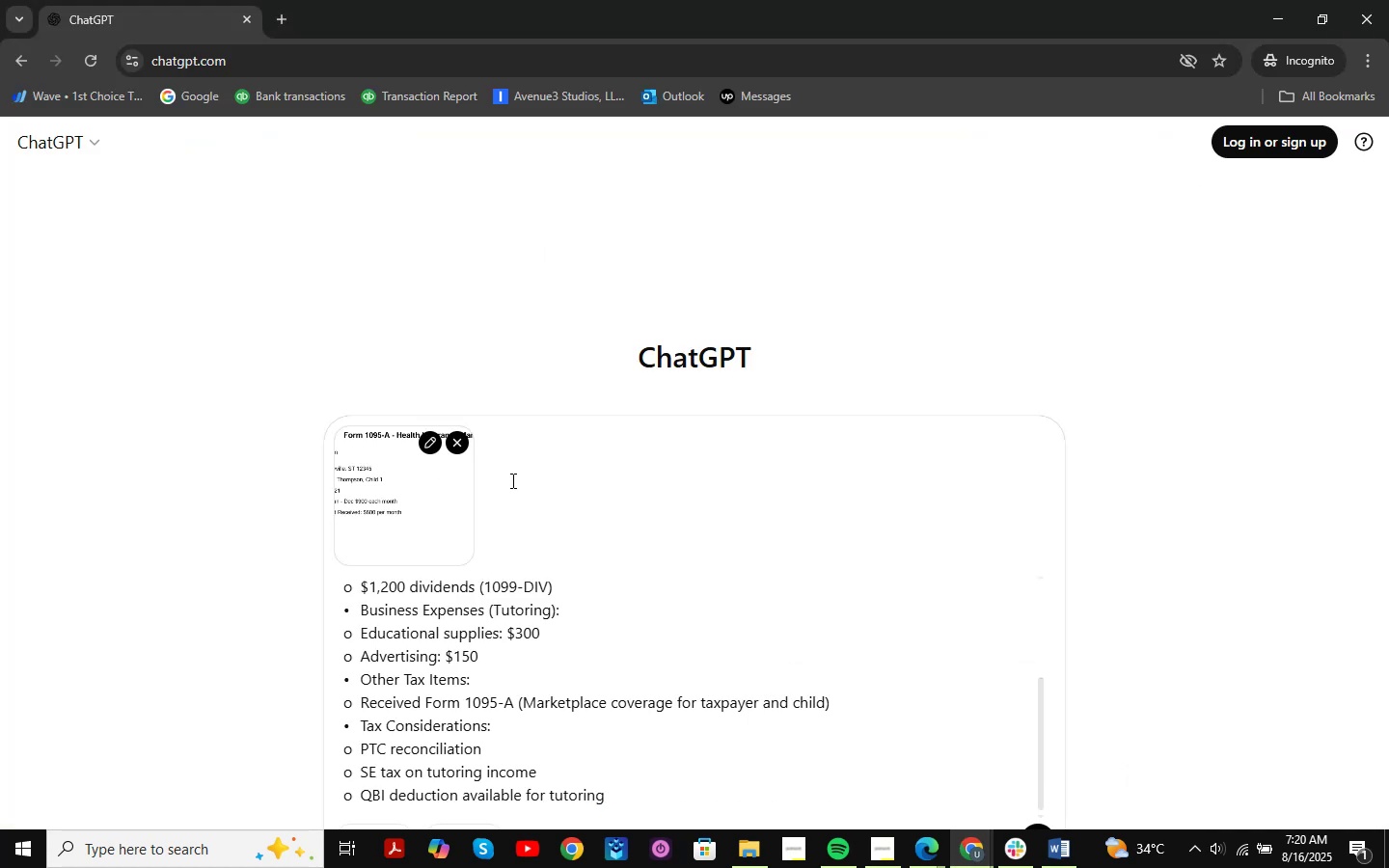 
left_click([535, 456])
 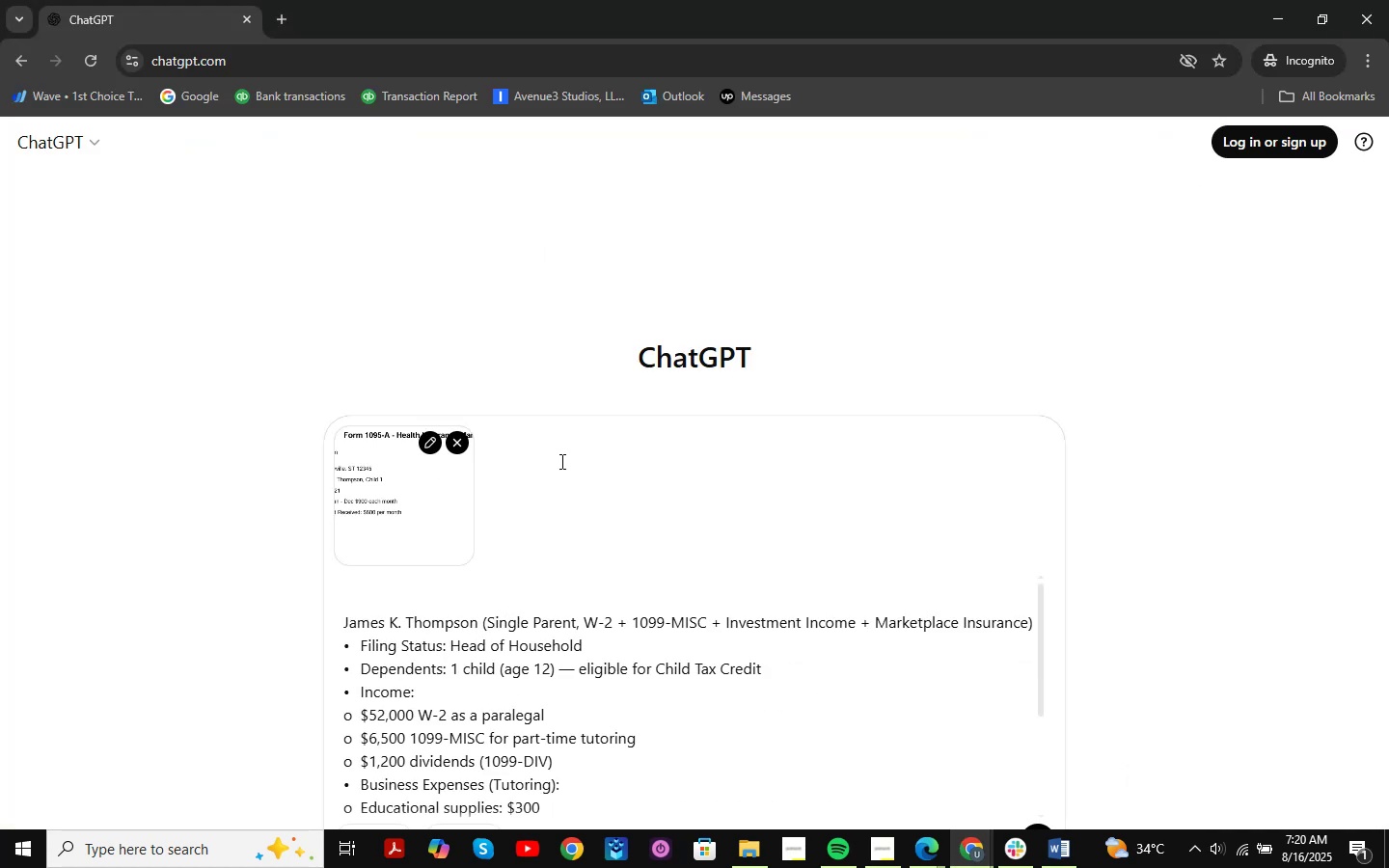 
key(Control+V)
 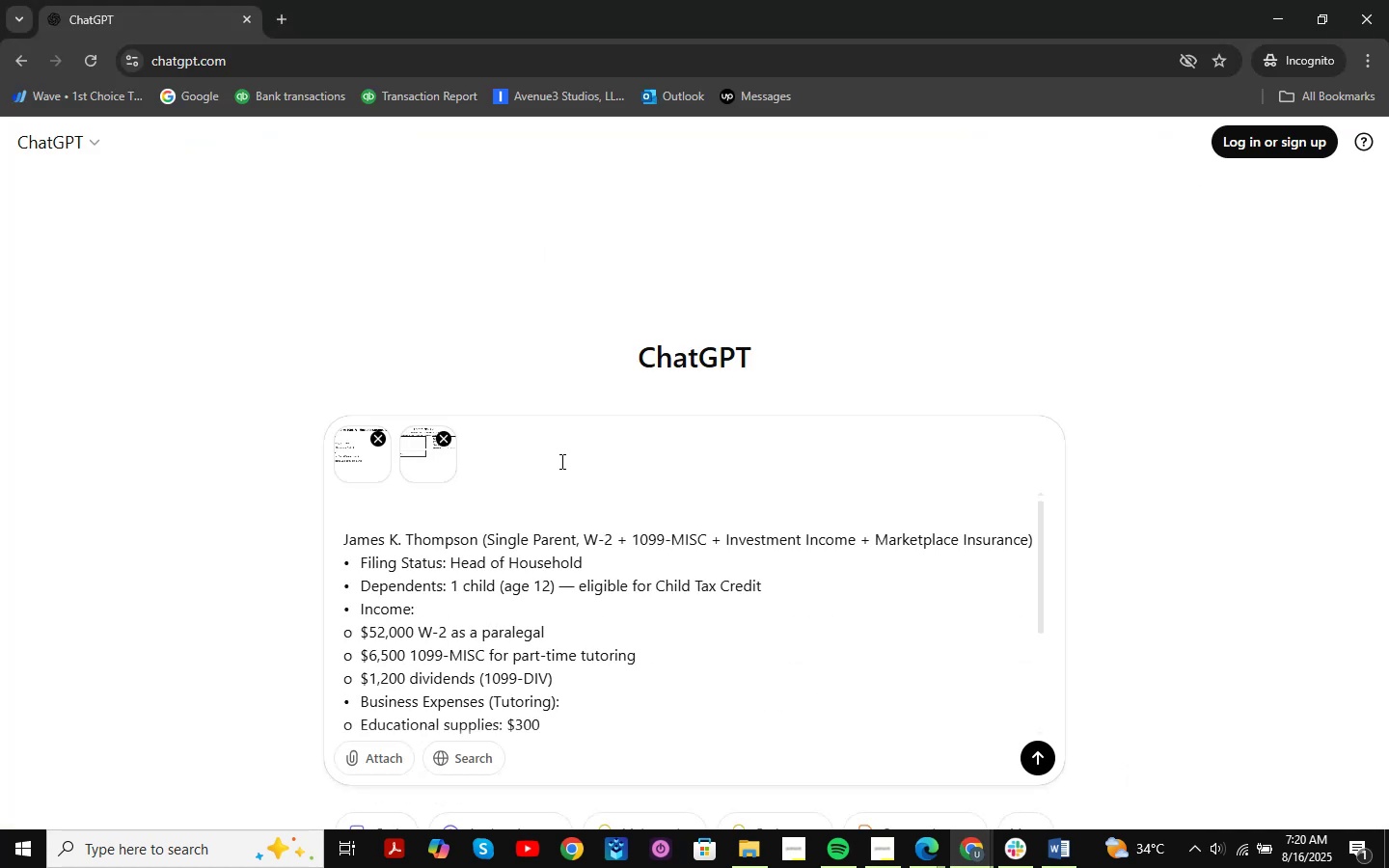 
key(Alt+Control+AltLeft)
 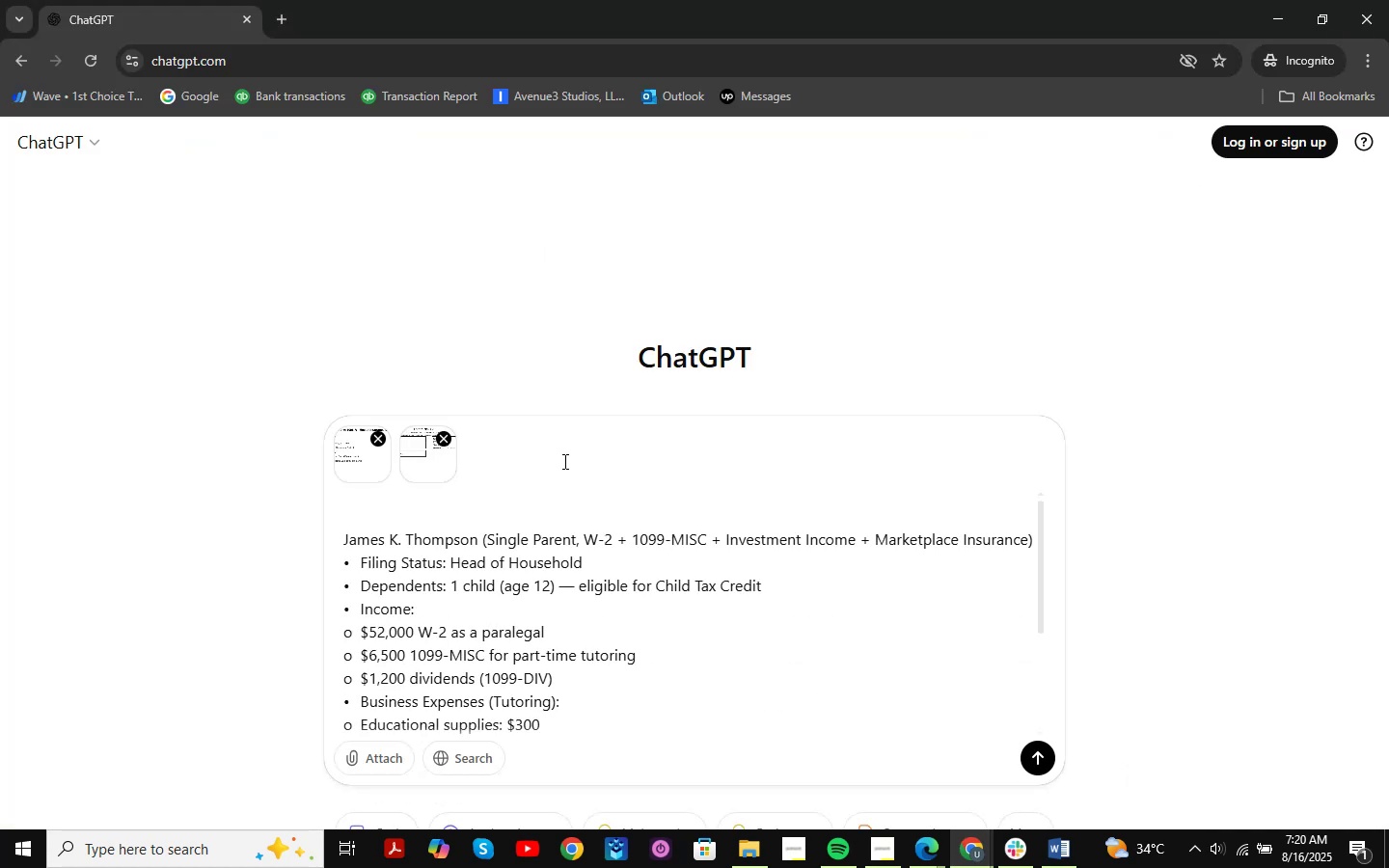 
key(Alt+Control+Tab)
 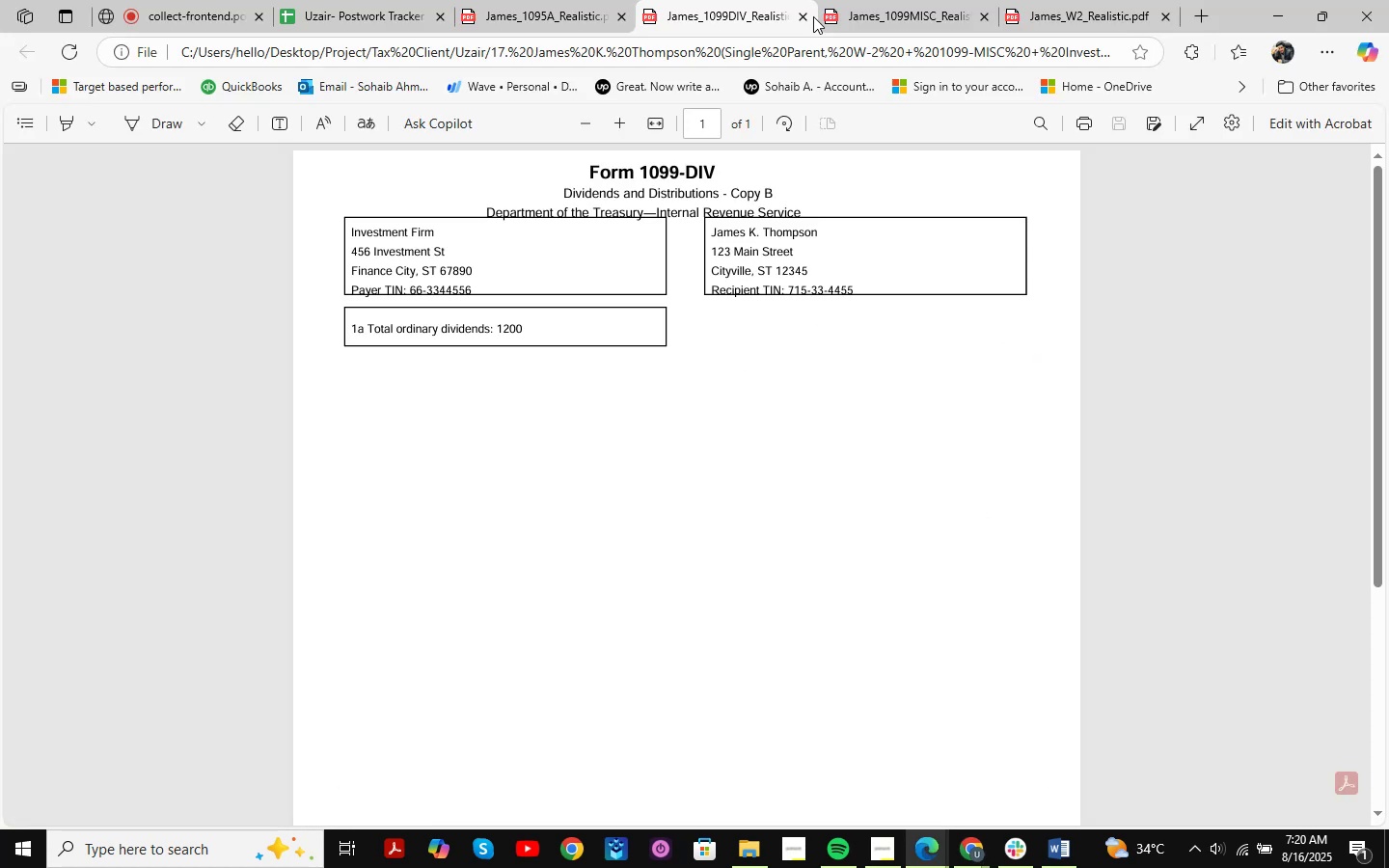 
left_click([899, 0])
 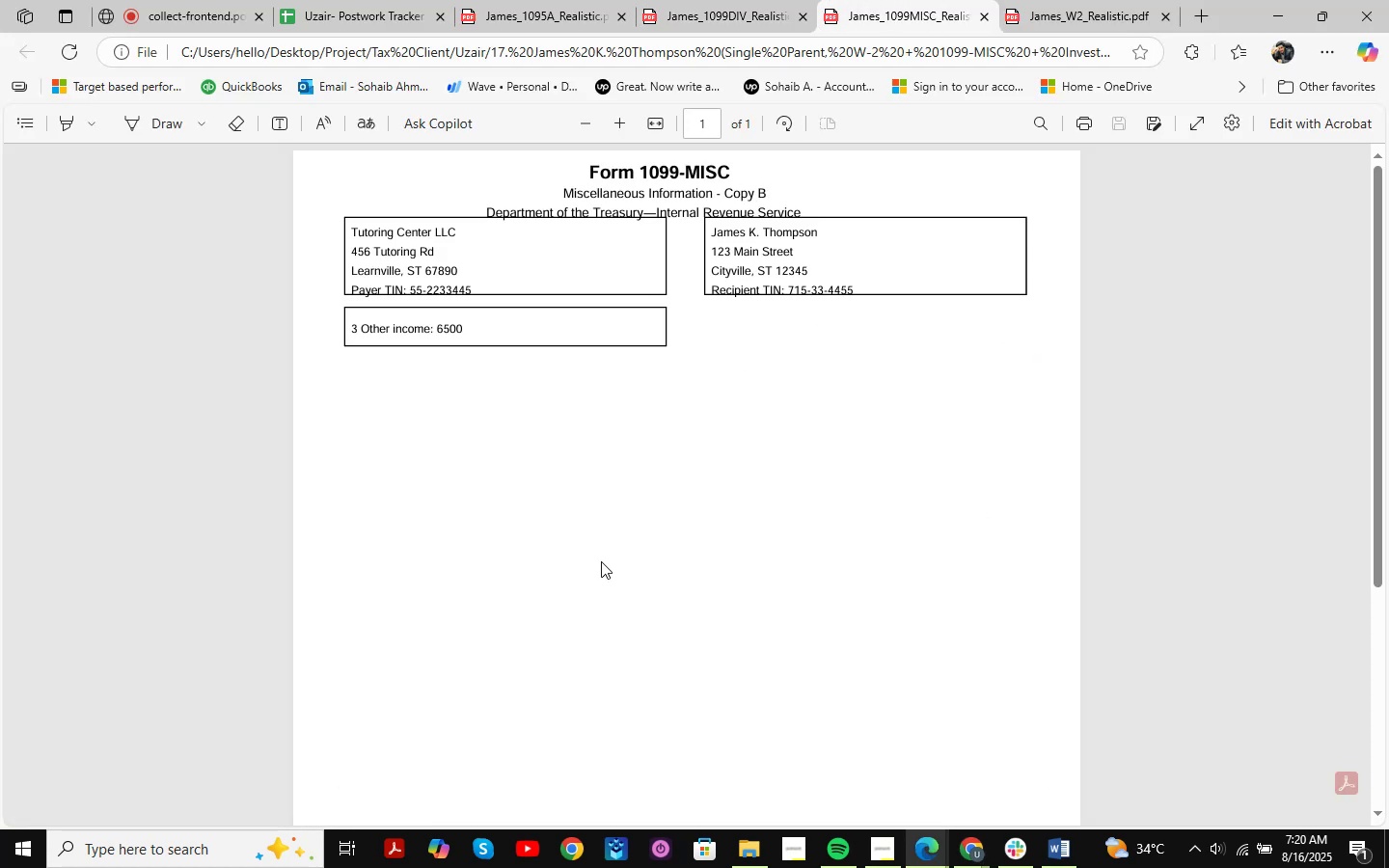 
left_click([694, 539])
 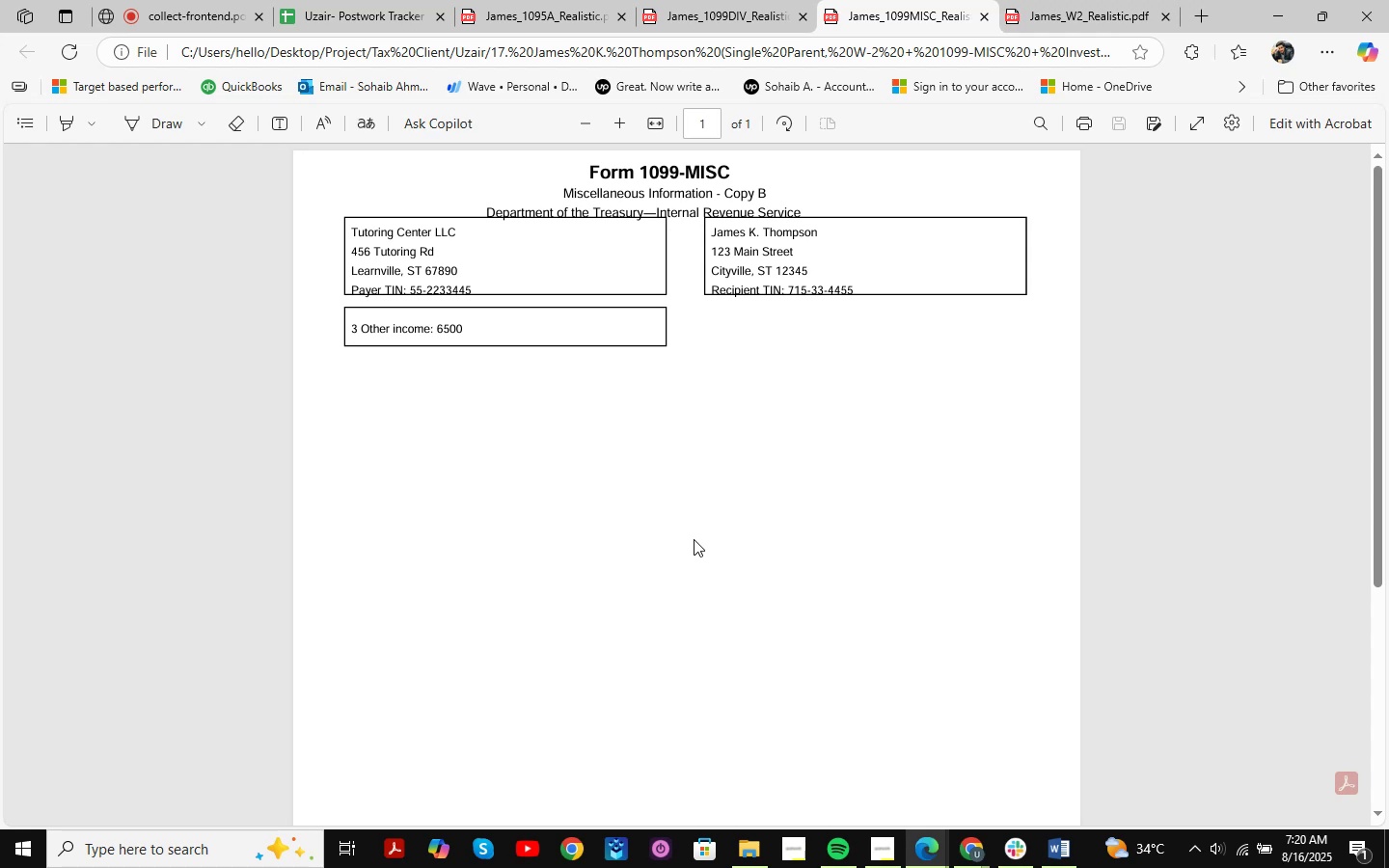 
key(Meta+MetaLeft)
 